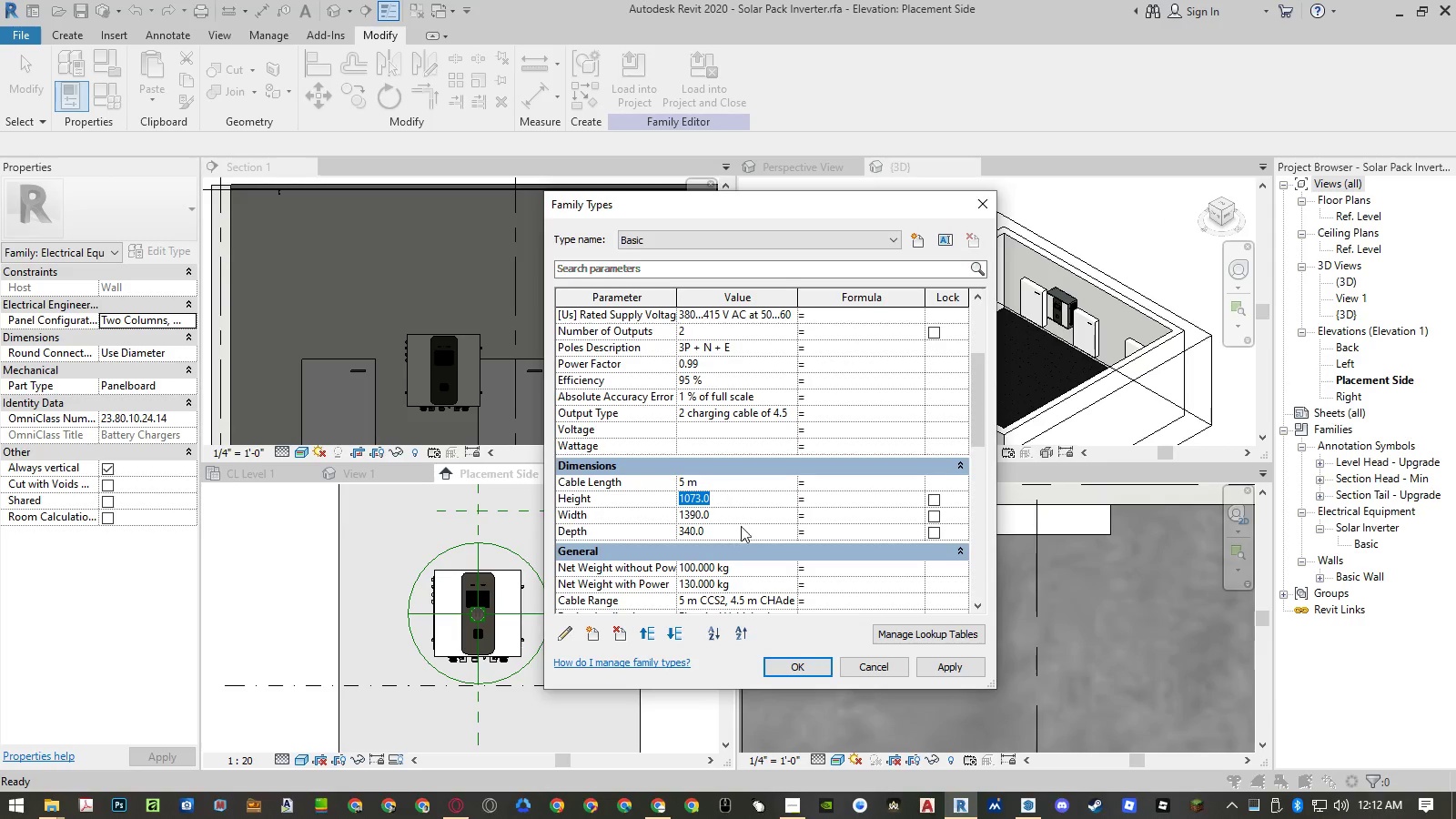 
key(Control+ControlLeft)
 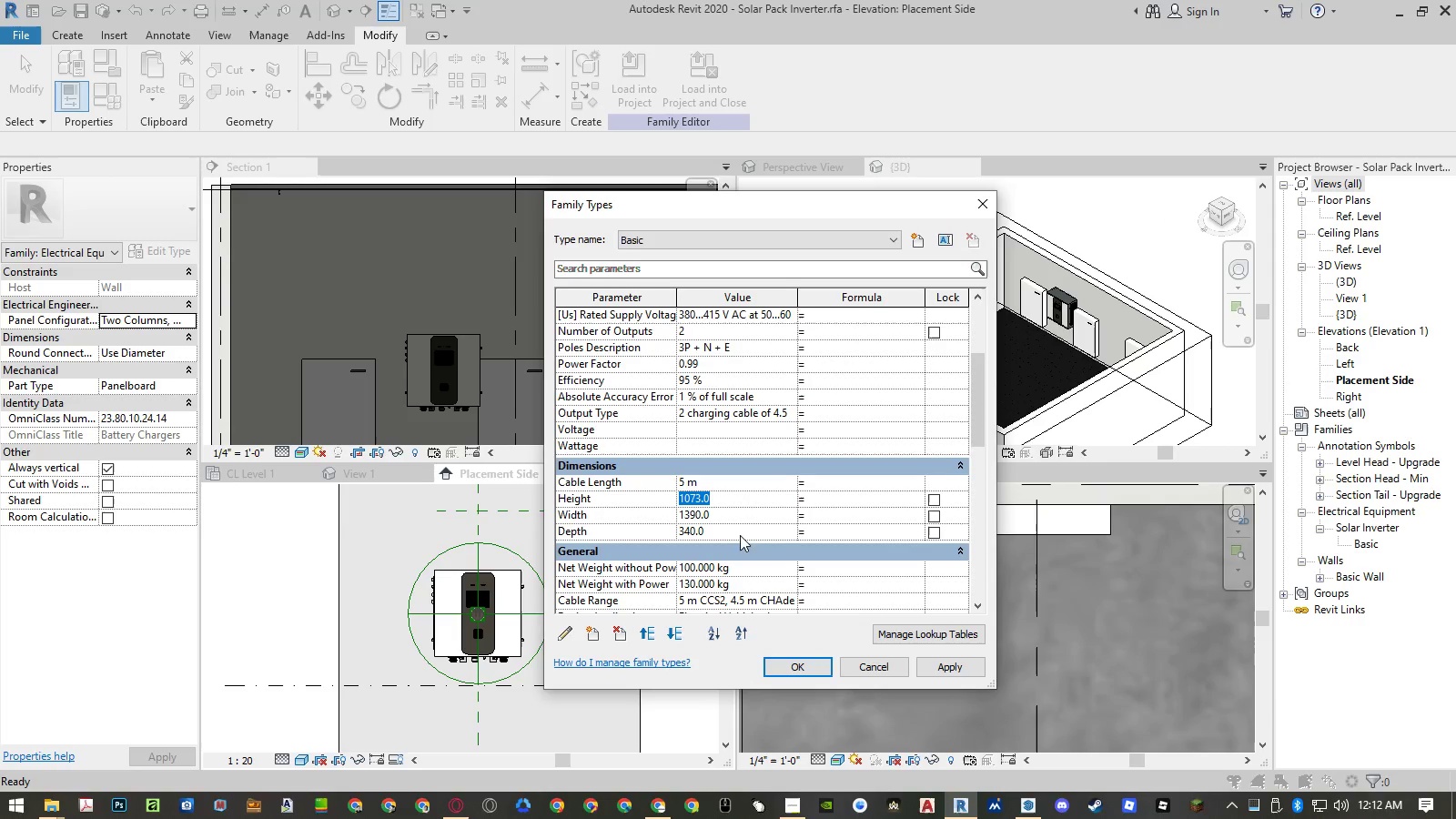 
key(Control+C)
 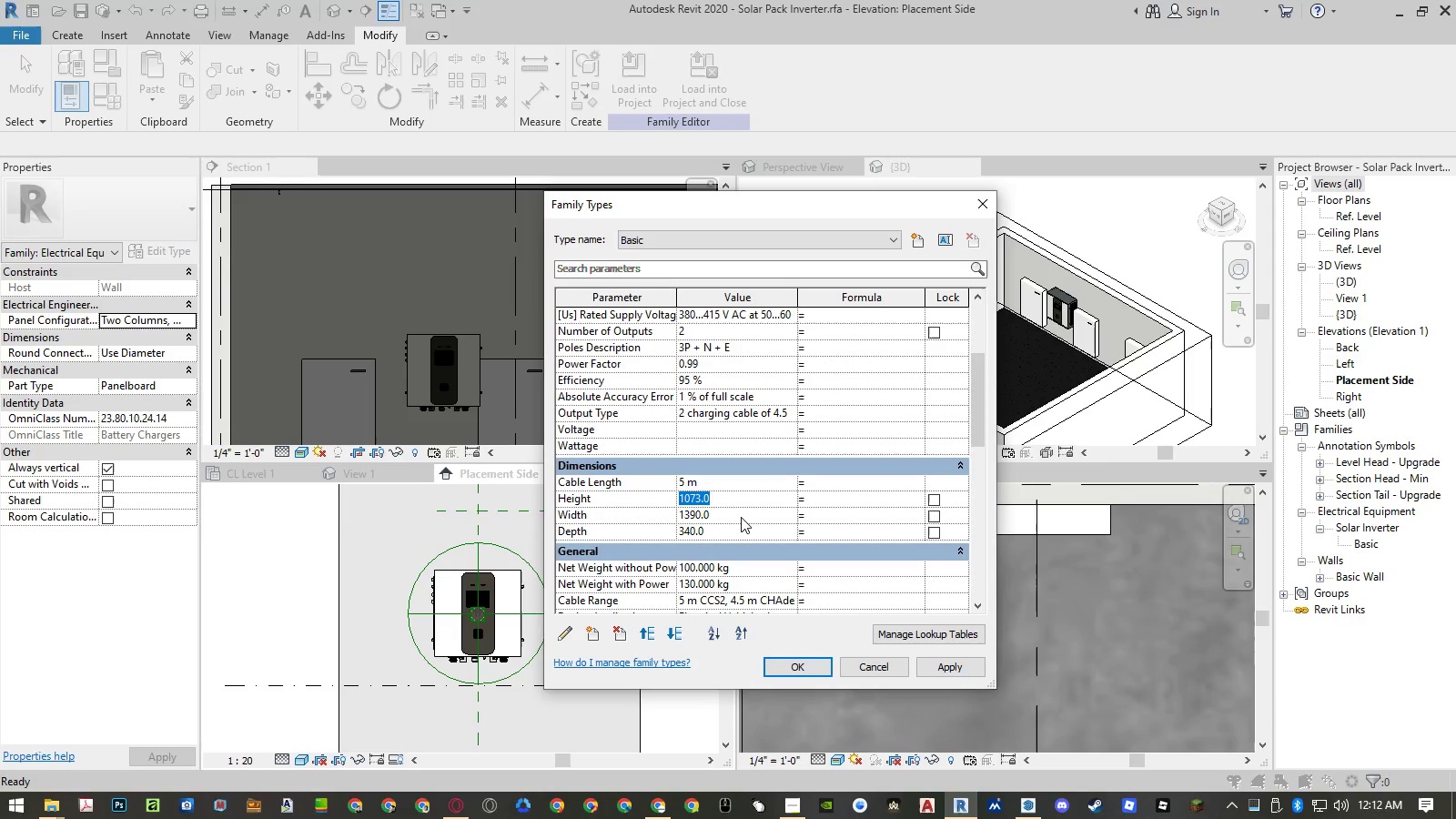 
key(Numpad2)
 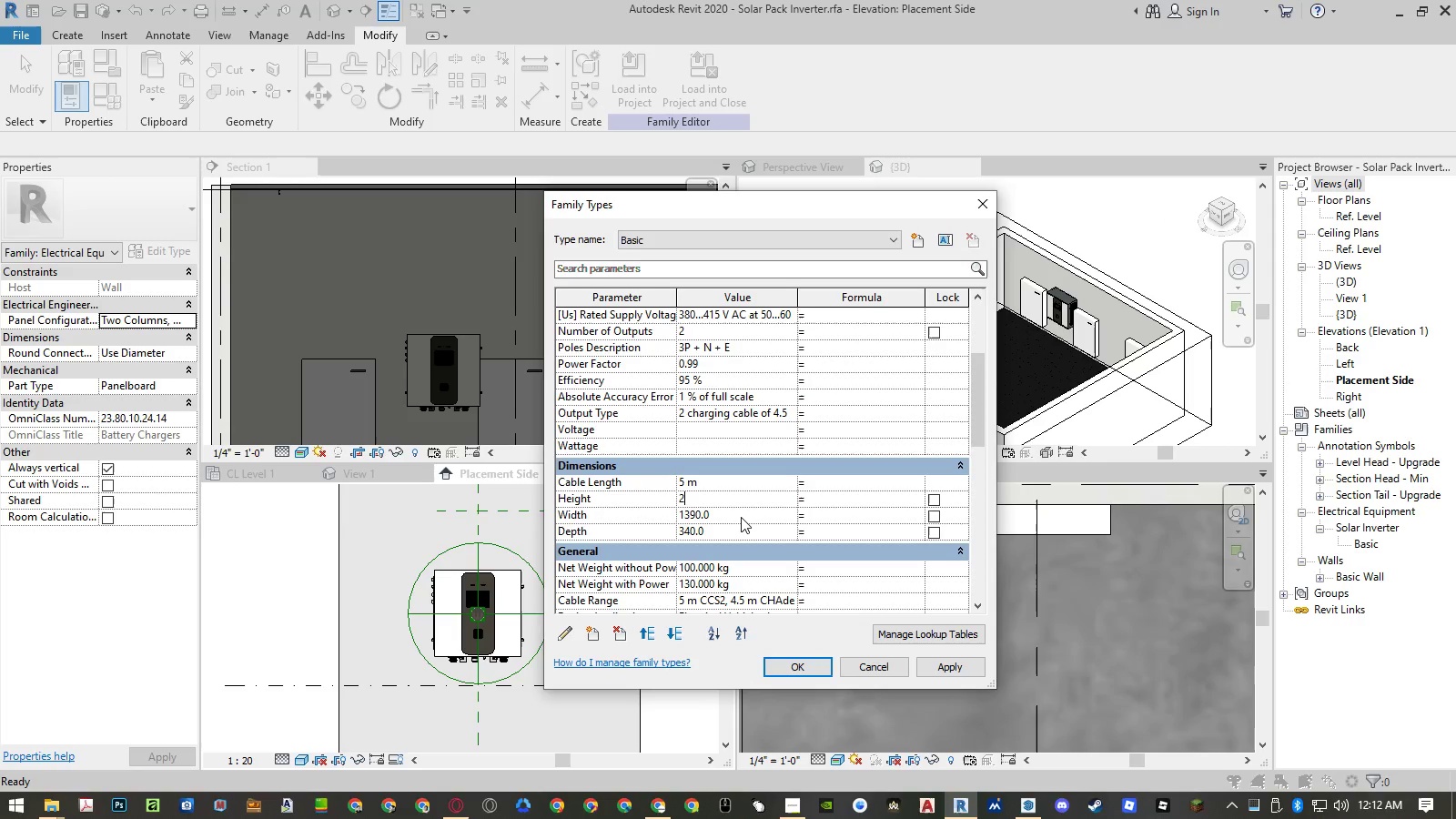 
key(Numpad0)
 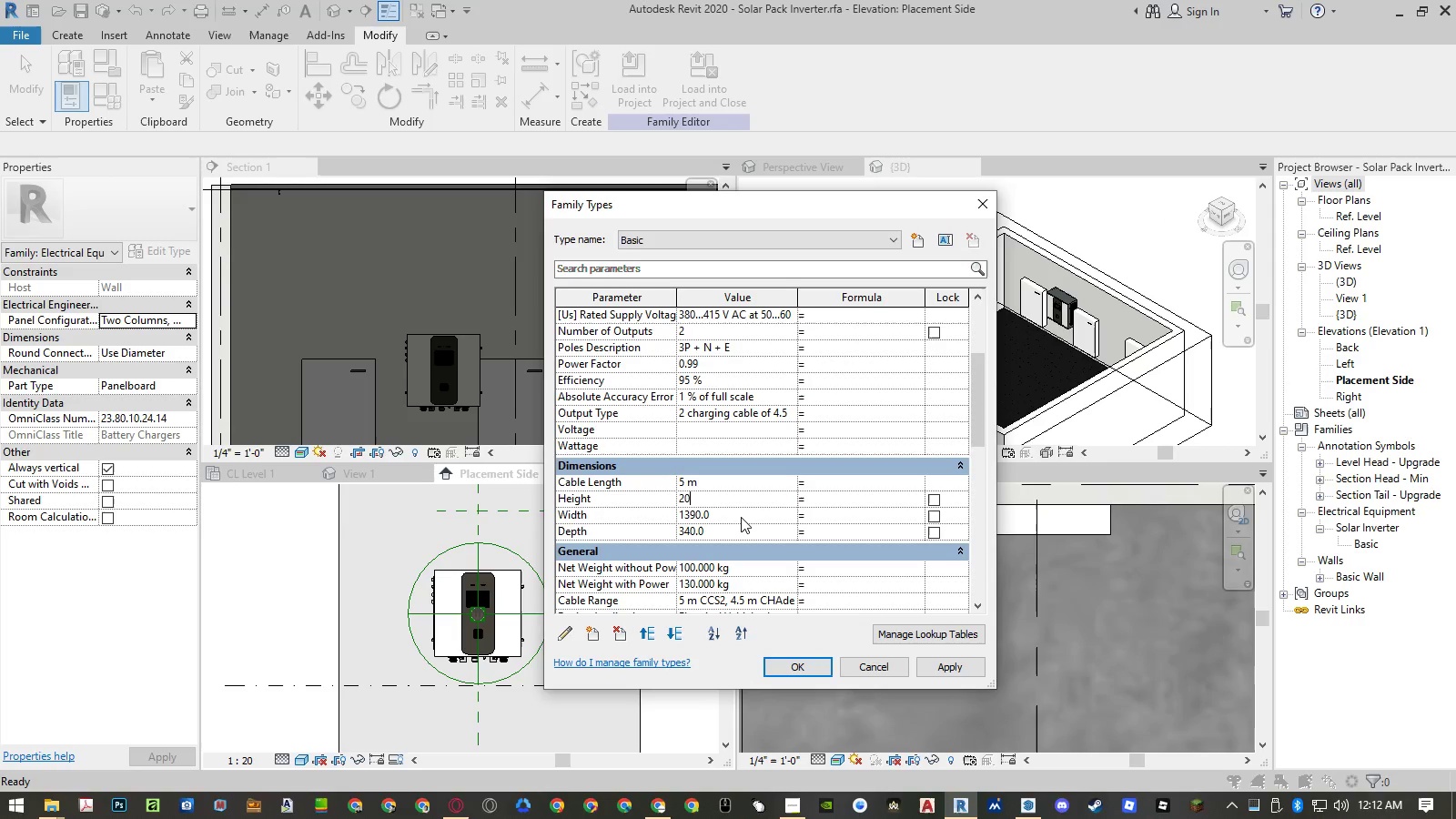 
key(Numpad0)
 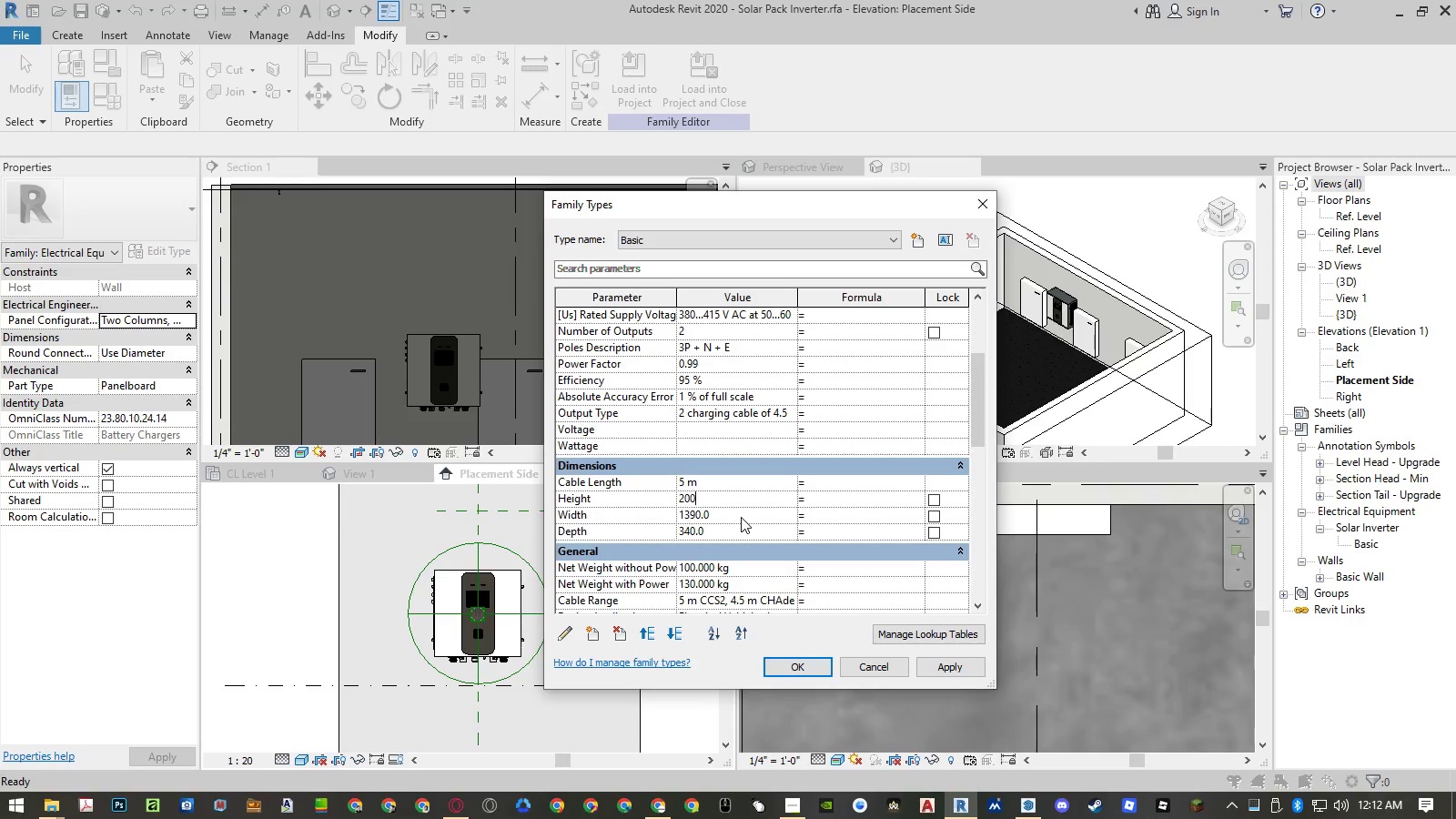 
key(Numpad0)
 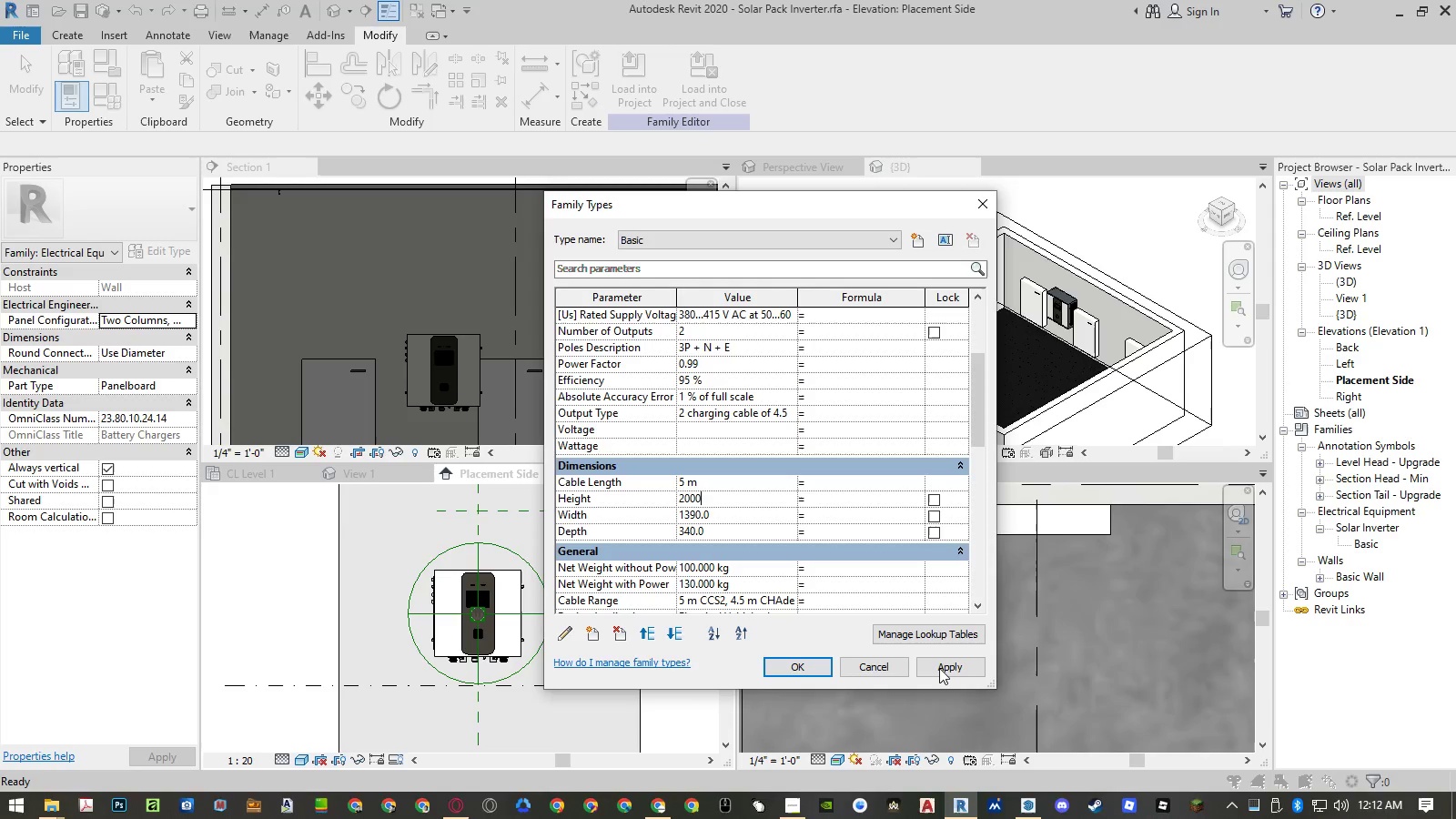 
left_click([939, 668])
 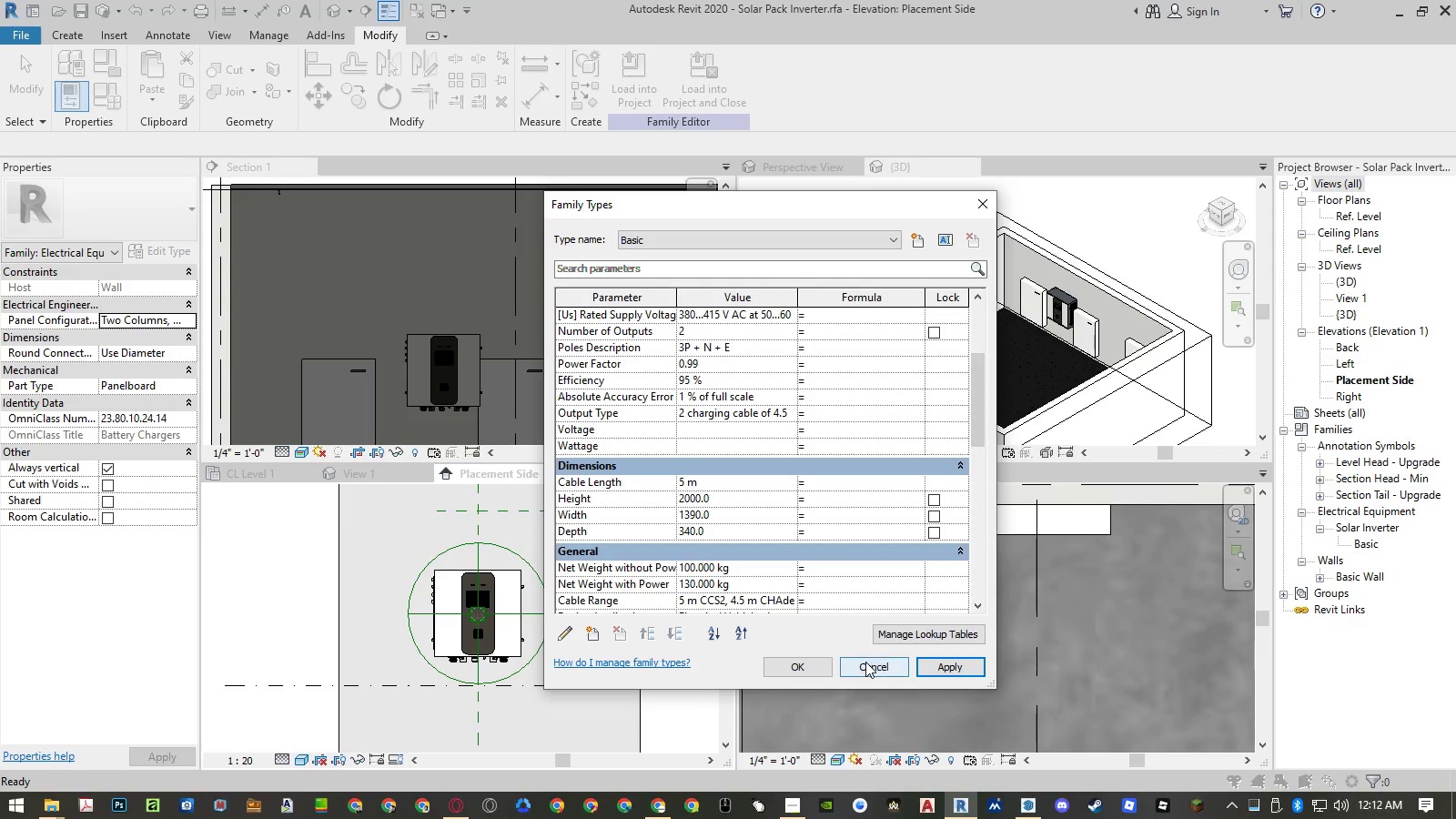 
left_click([865, 662])
 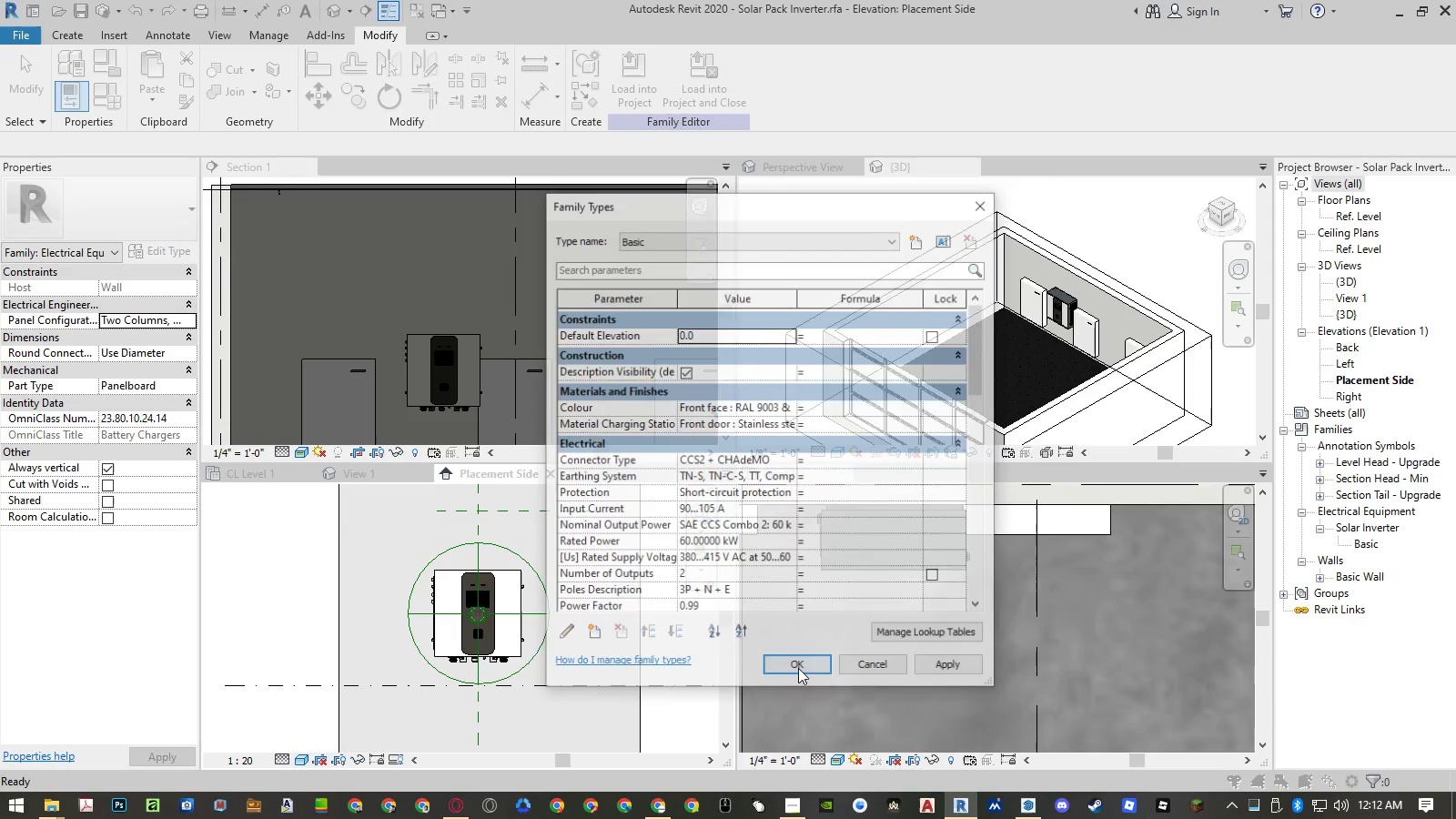 
scroll: coordinate [757, 519], scroll_direction: down, amount: 10.0
 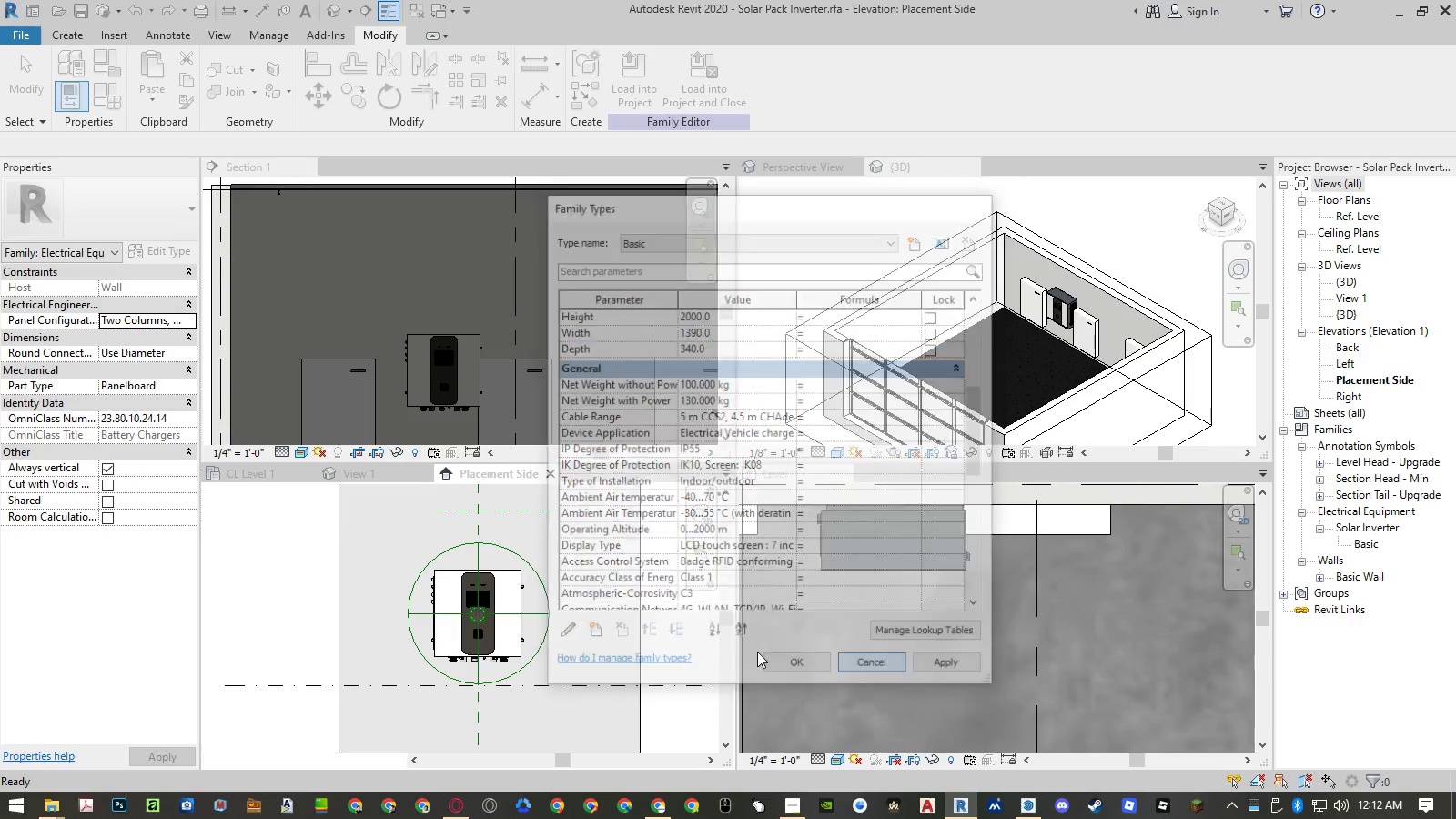 
left_click([296, 579])
 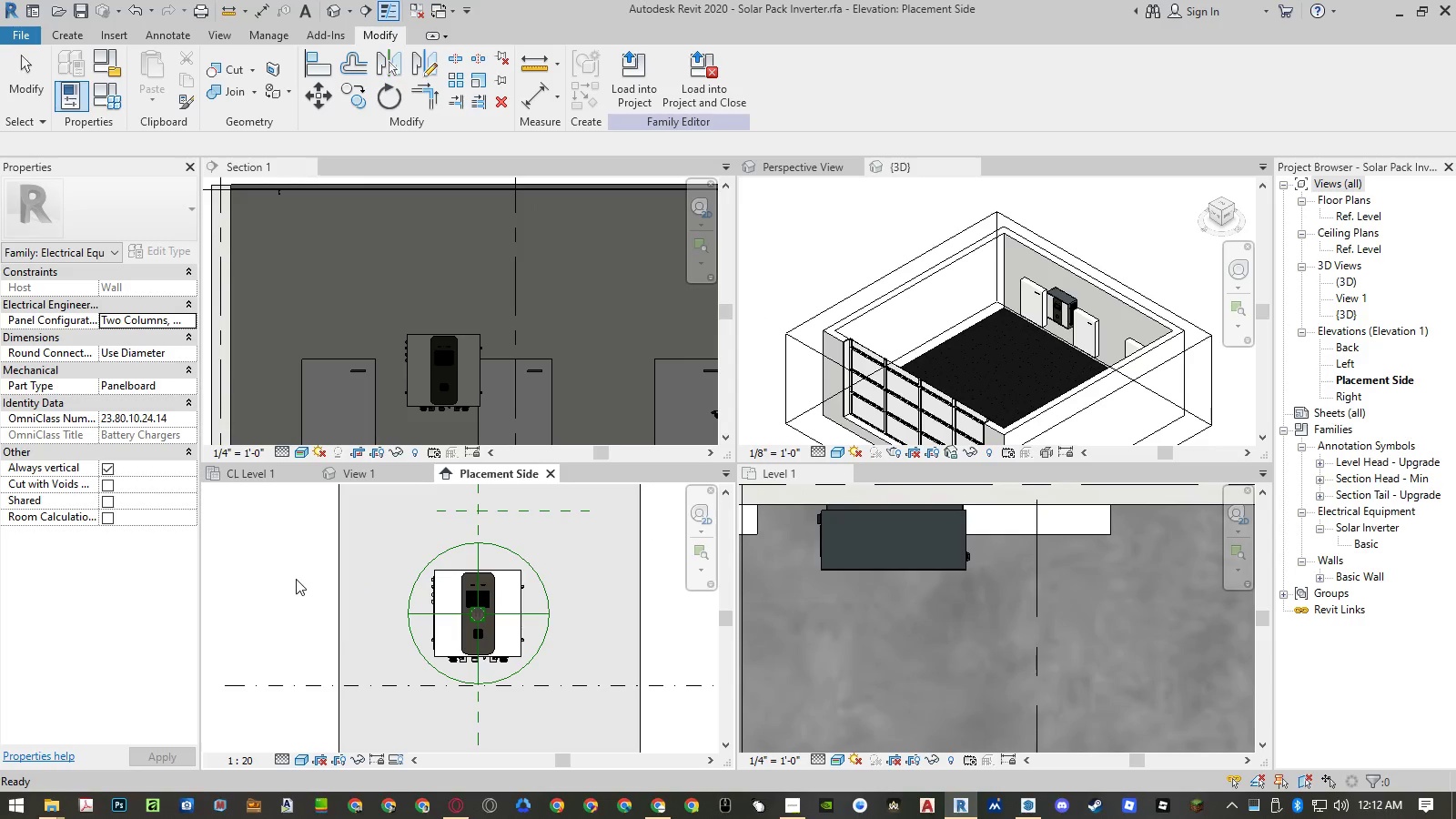 
key(Control+Z)
 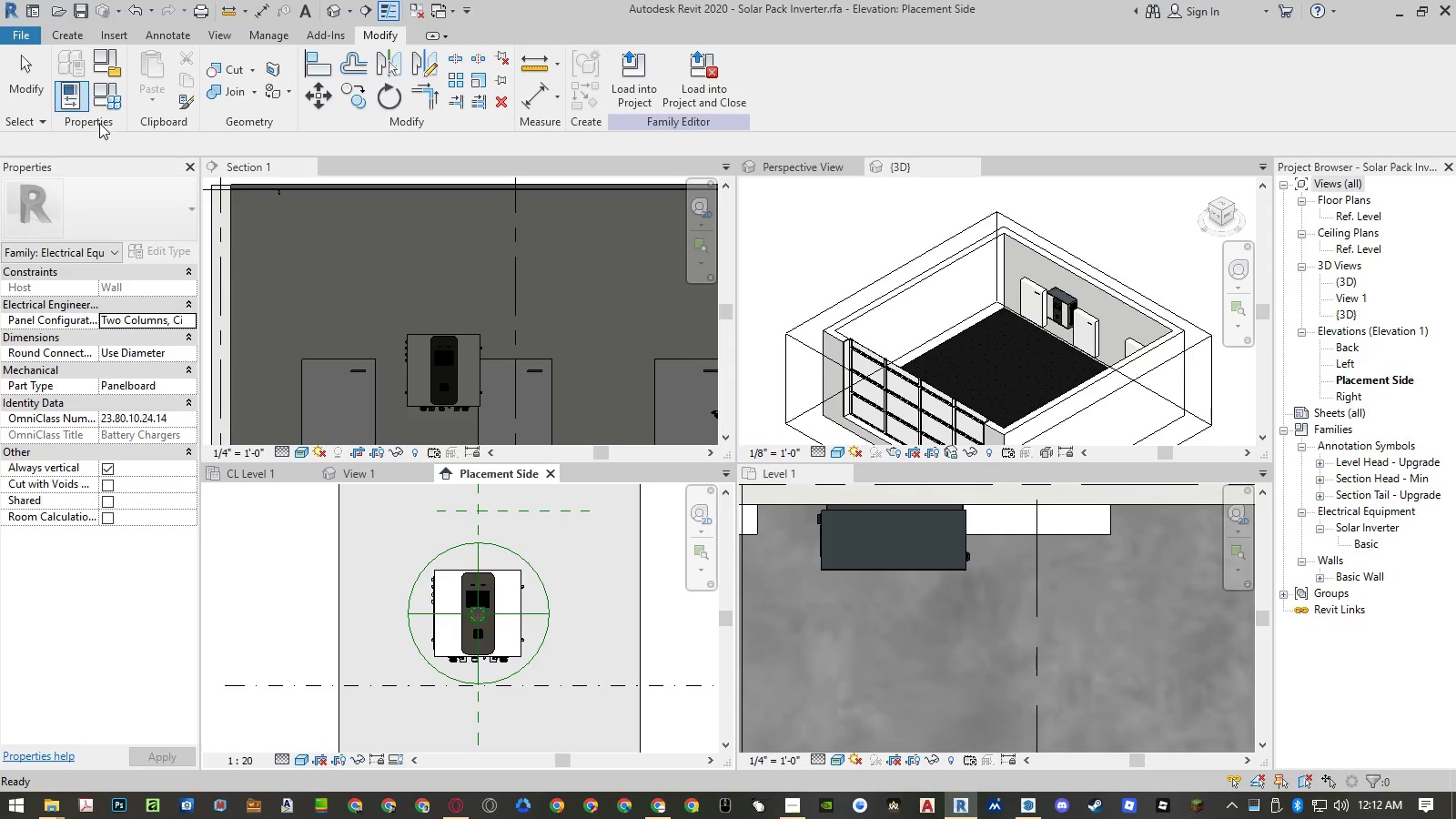 
left_click([101, 104])
 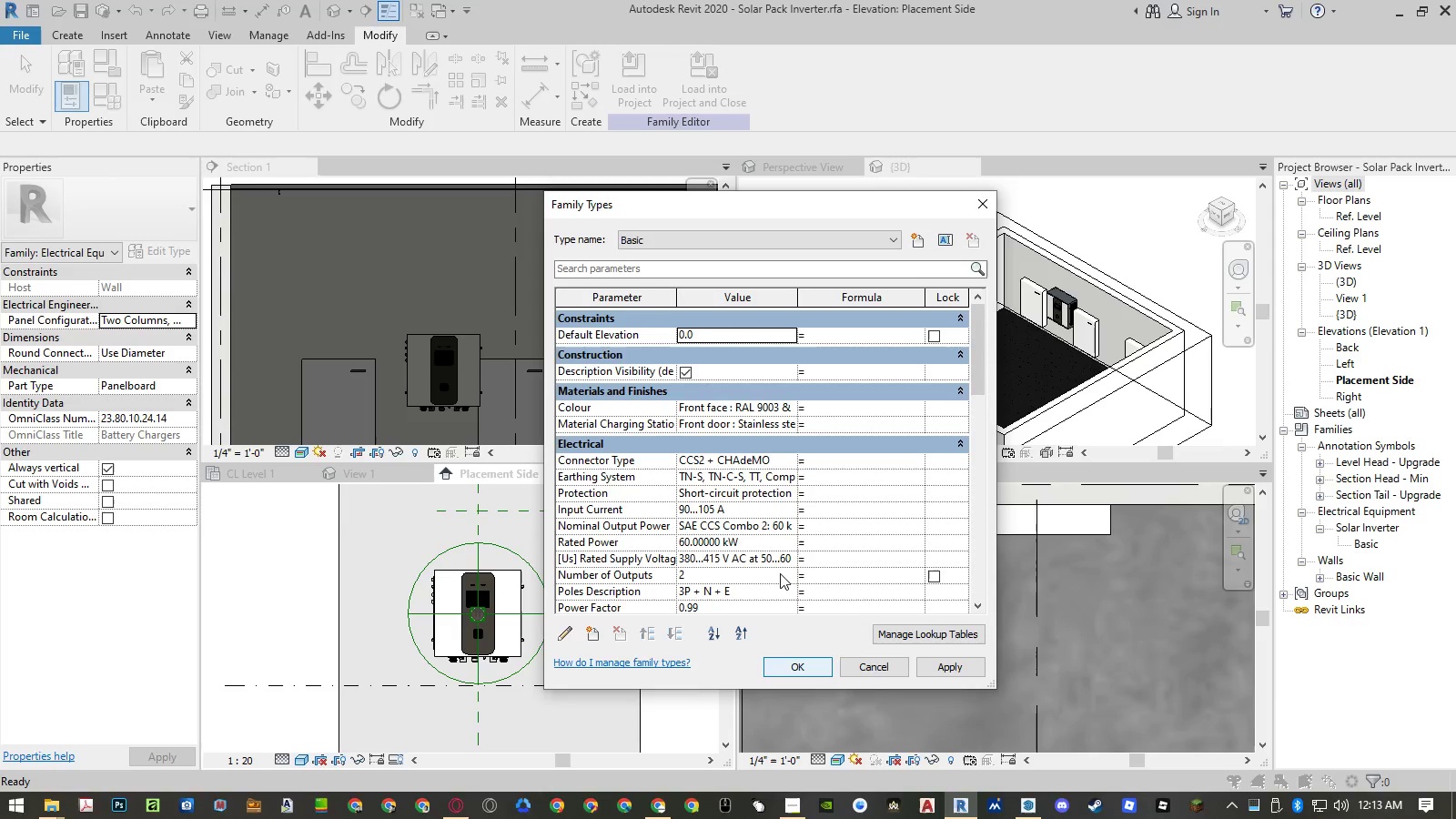 
scroll: coordinate [756, 517], scroll_direction: down, amount: 11.0
 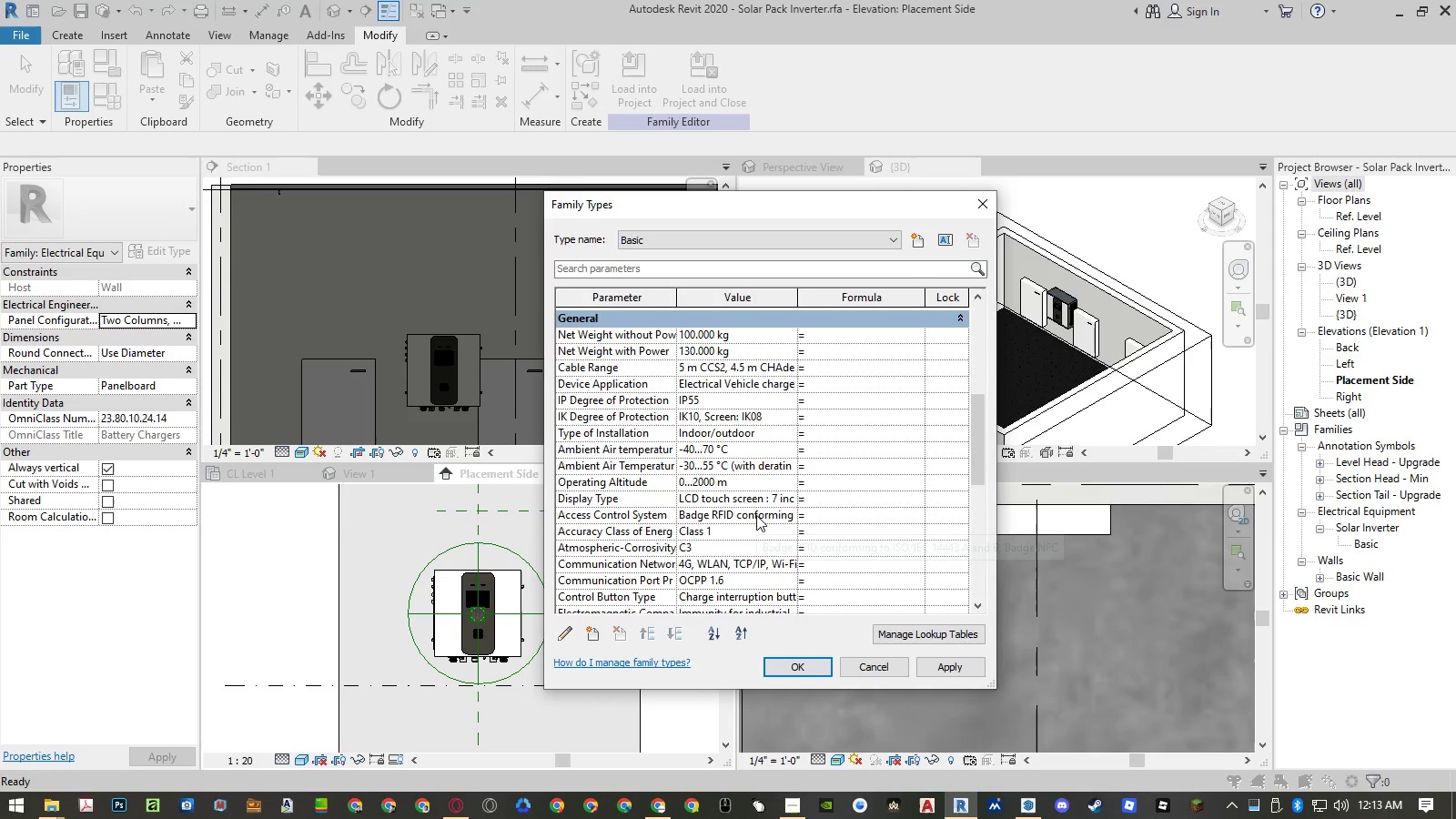 
scroll: coordinate [753, 502], scroll_direction: up, amount: 5.0
 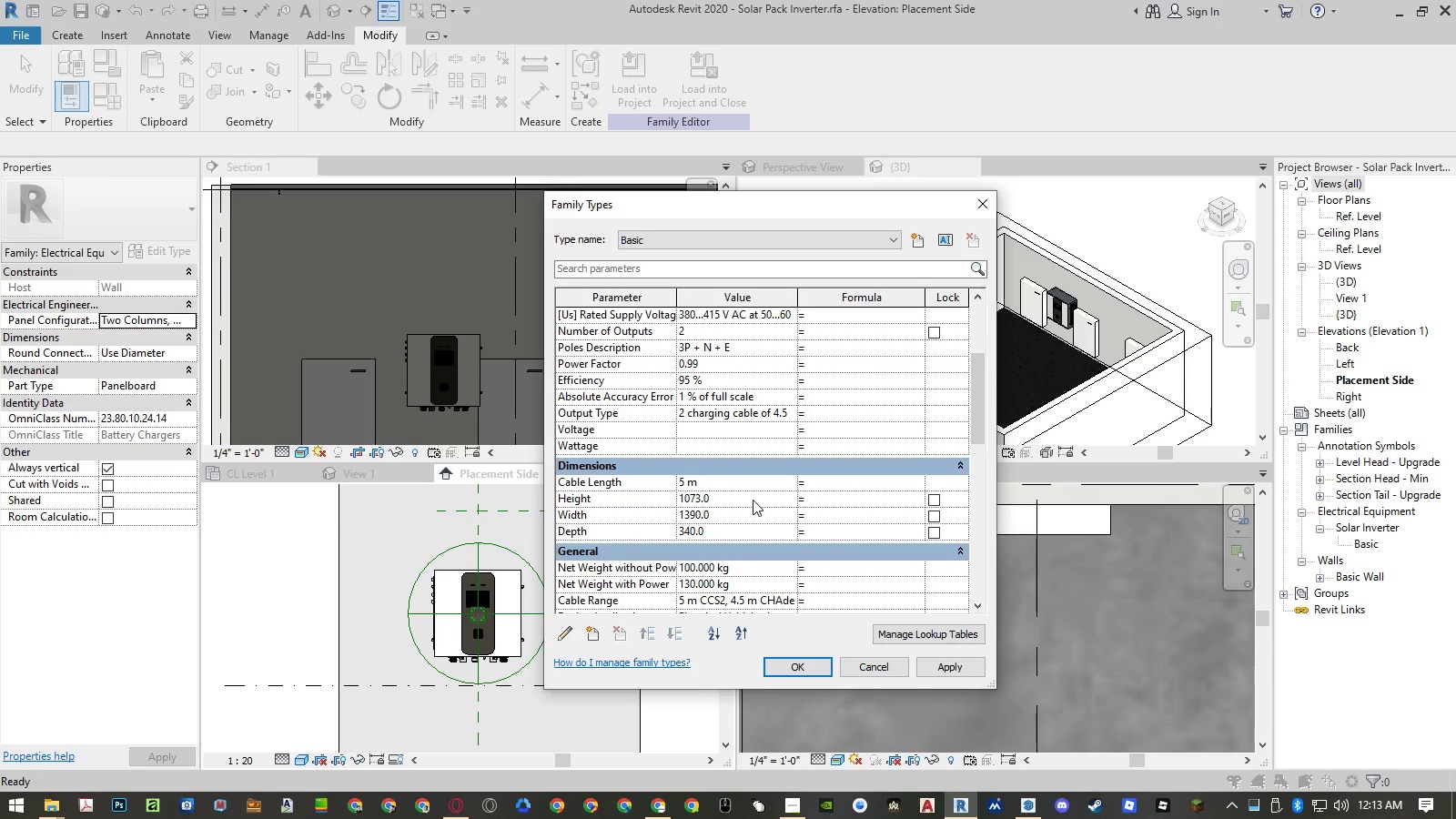 
scroll: coordinate [753, 500], scroll_direction: down, amount: 6.0
 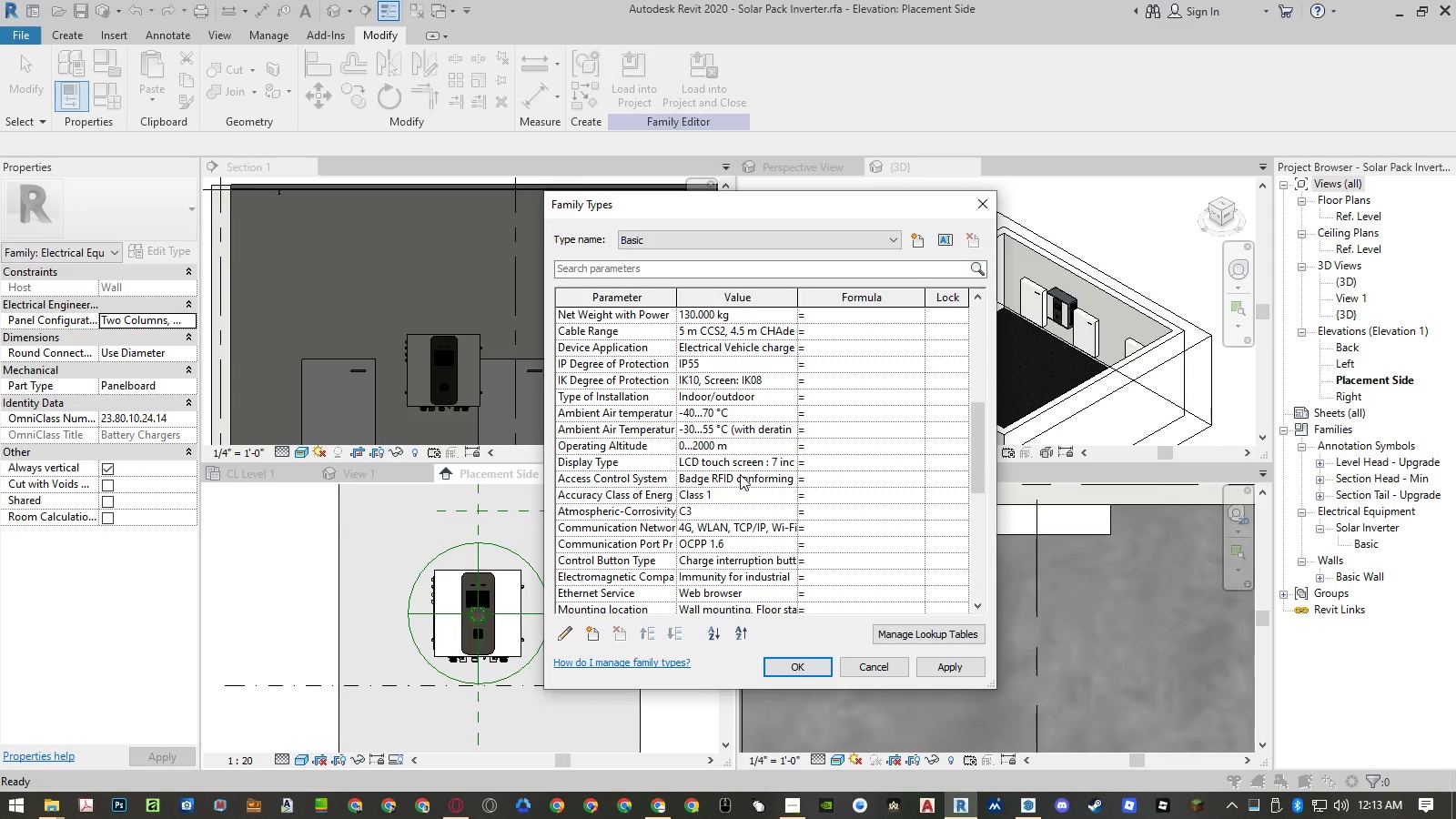 
scroll: coordinate [724, 463], scroll_direction: up, amount: 2.0
 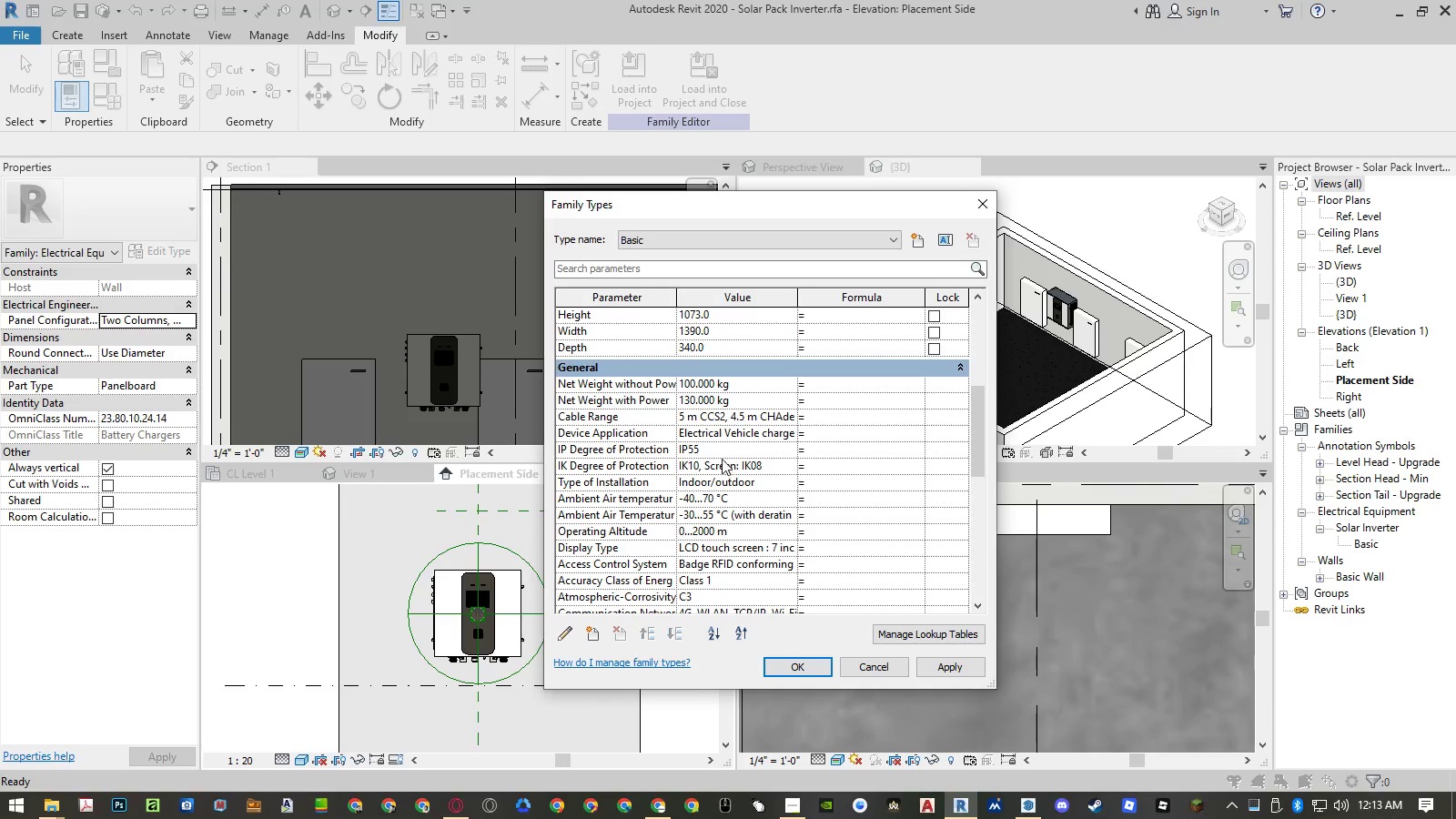 
mouse_move([707, 433])
 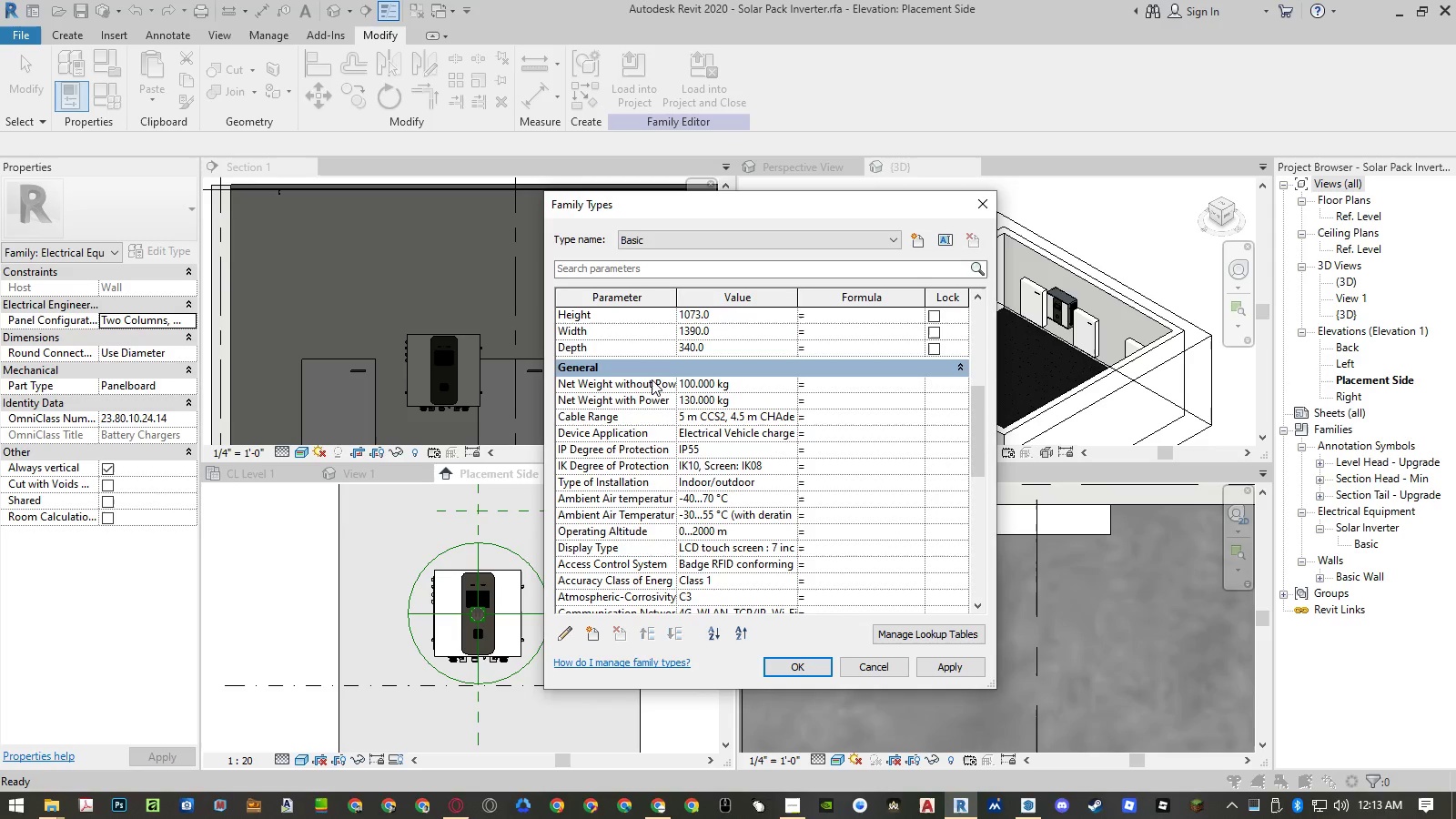 
left_click([652, 379])
 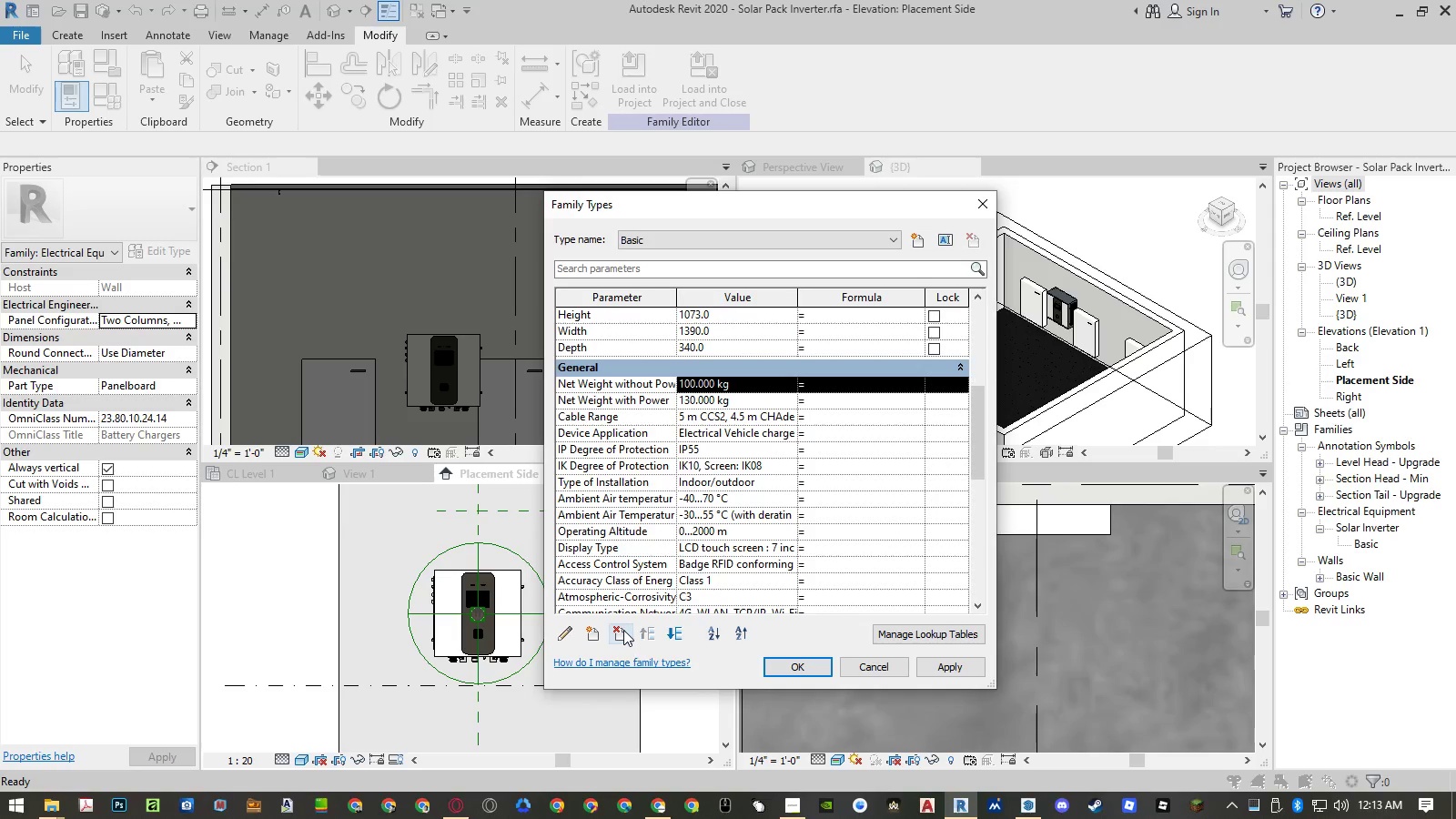 
left_click([623, 630])
 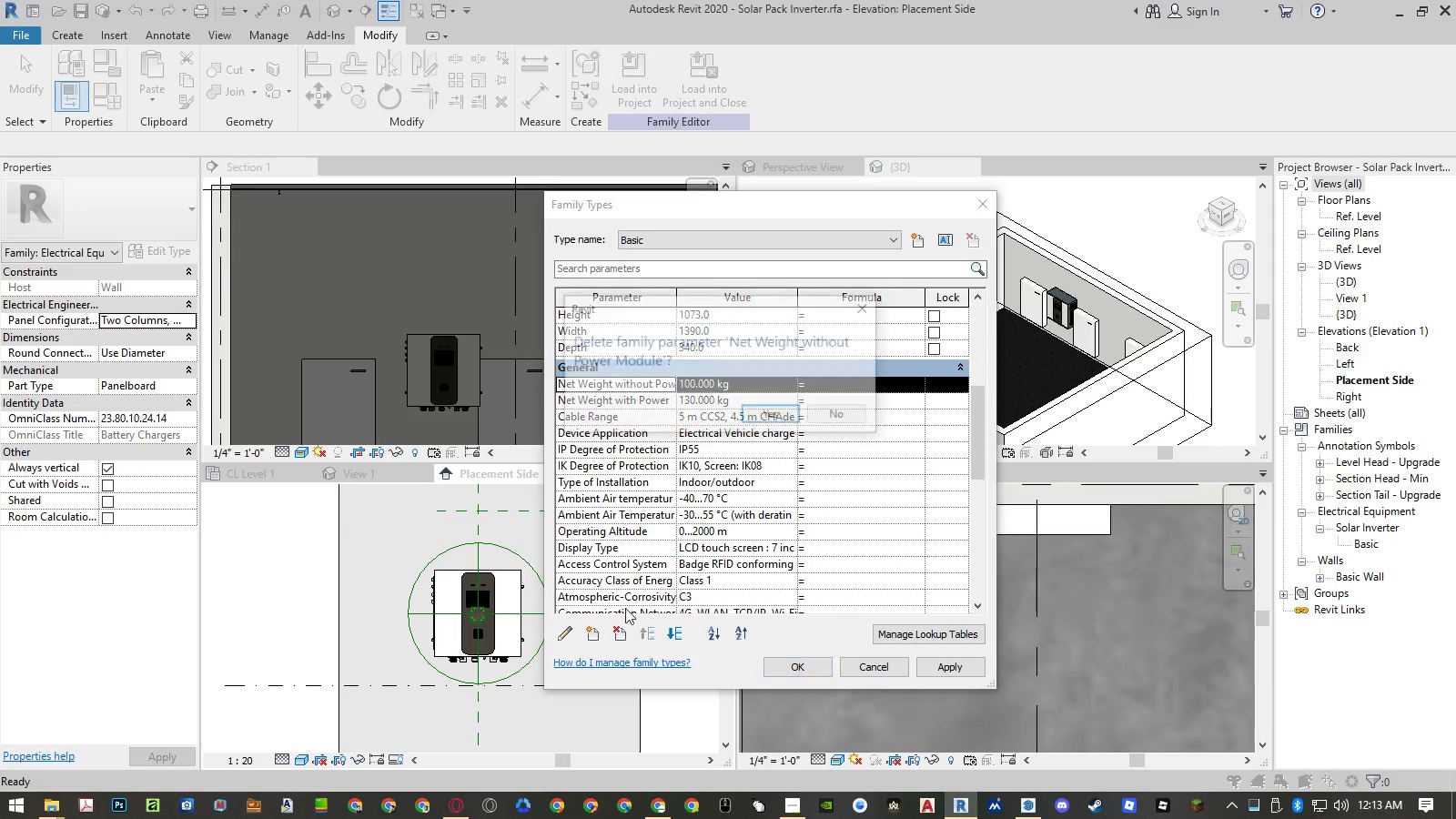 
key(Enter)
 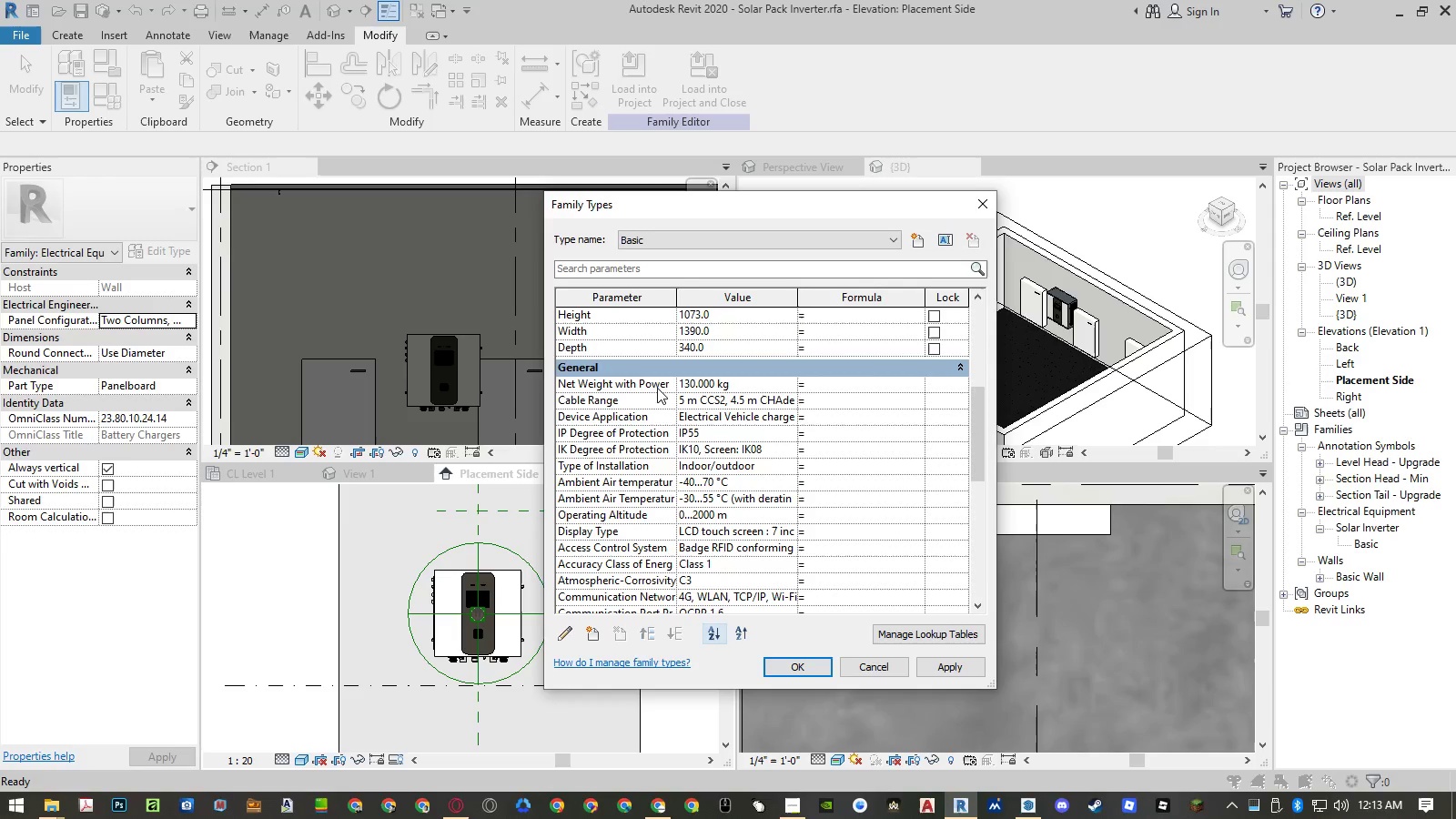 
left_click([654, 384])
 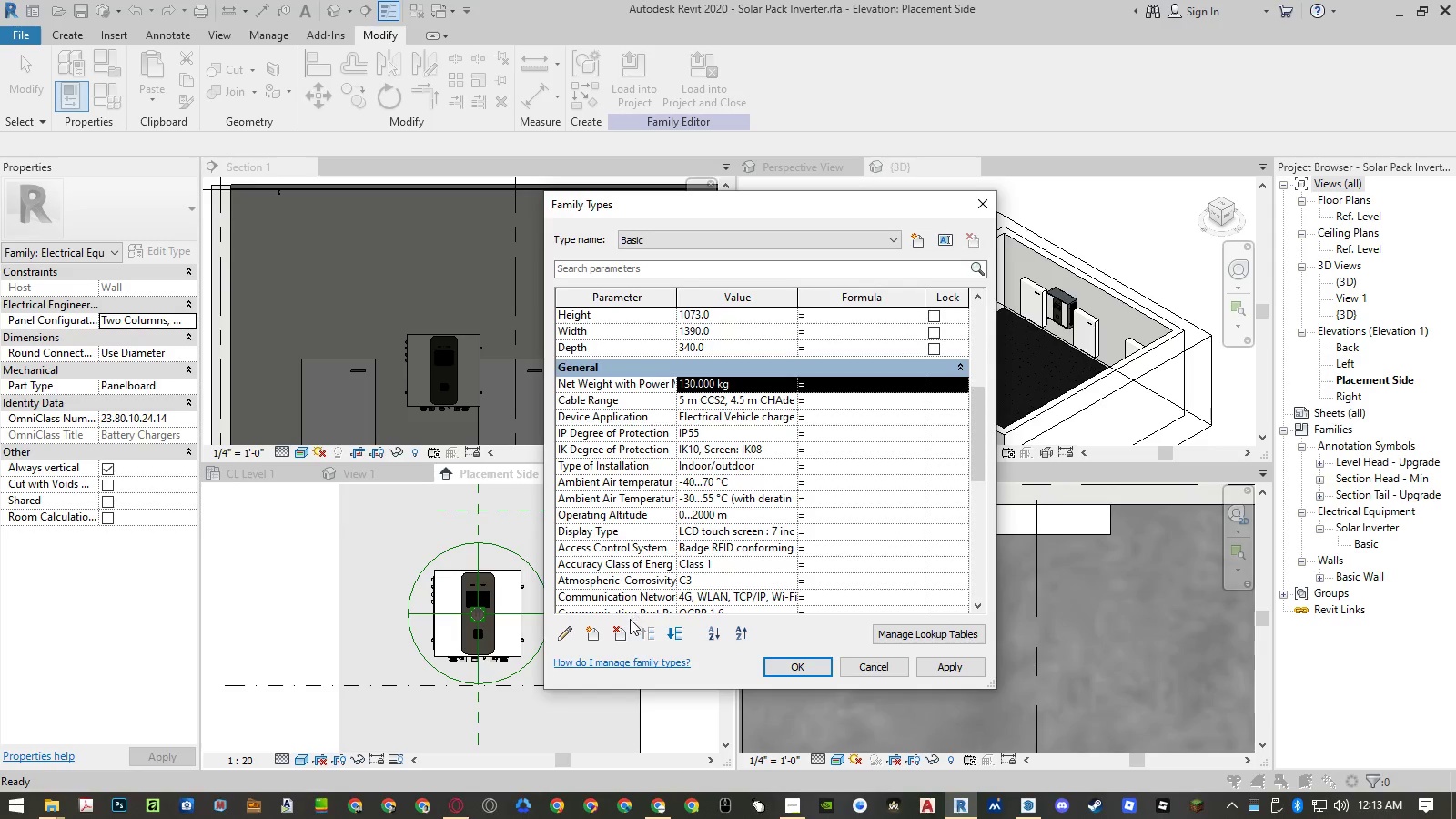 
left_click([624, 628])
 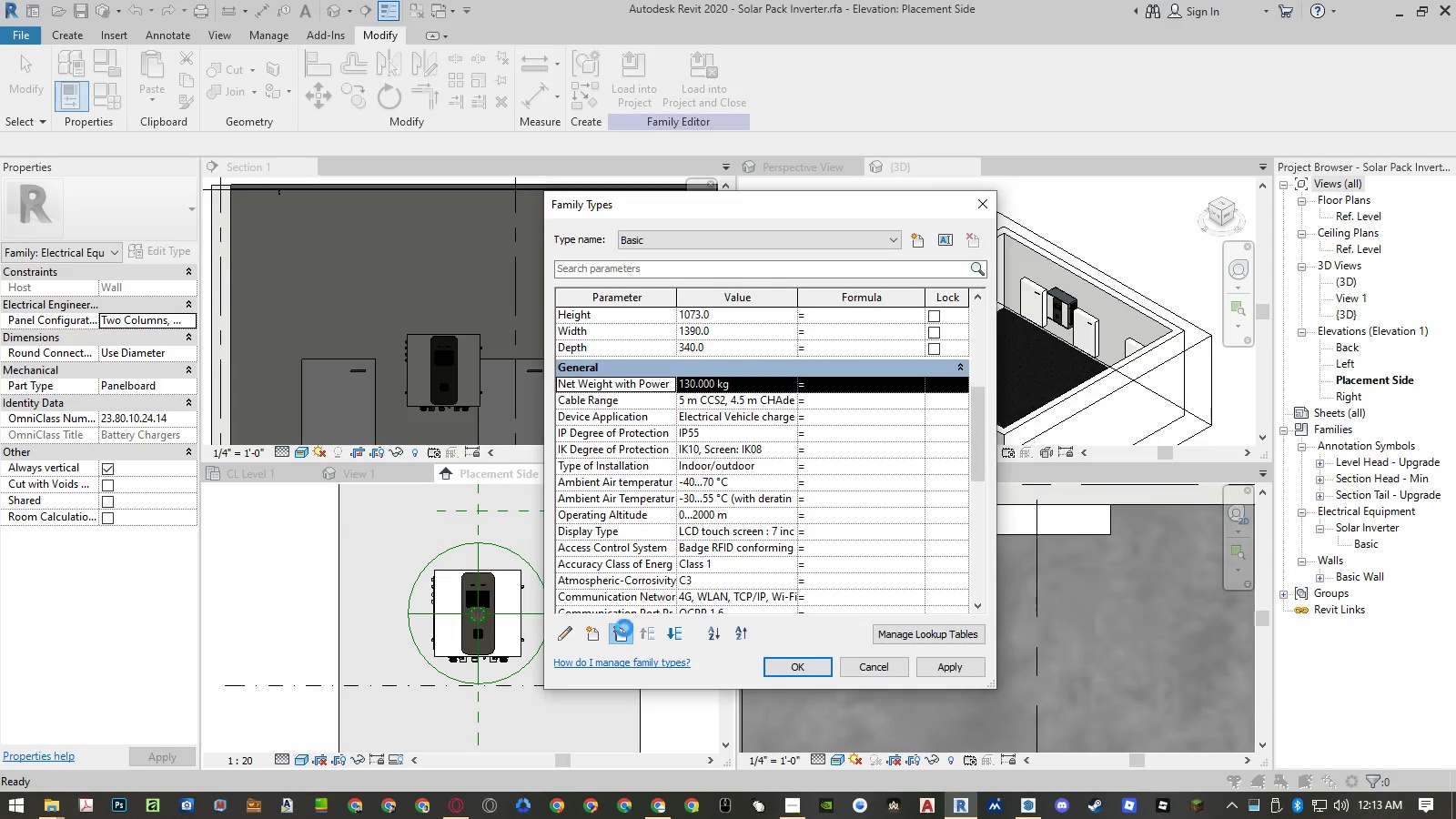 
key(Enter)
 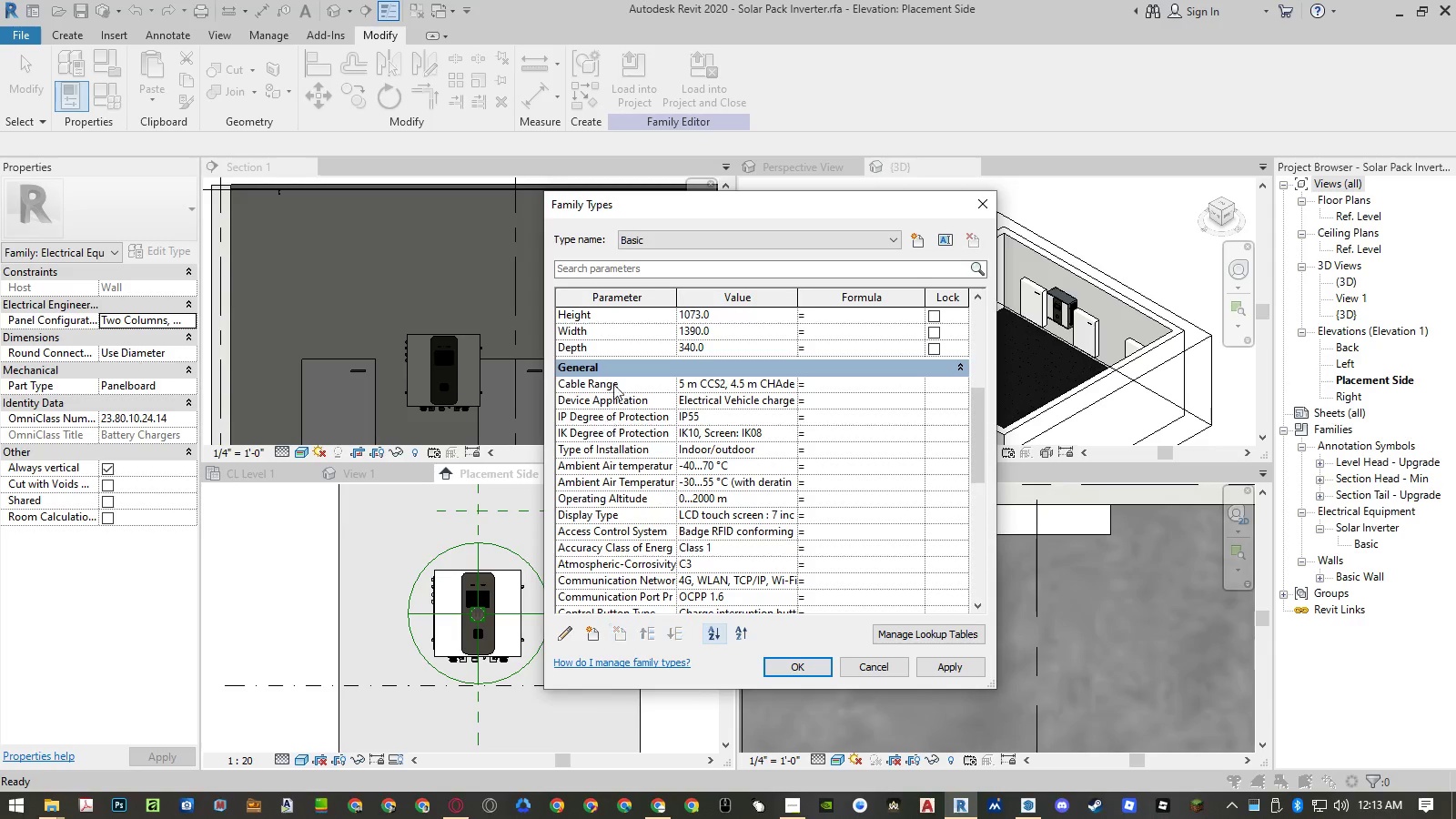 
left_click([614, 377])
 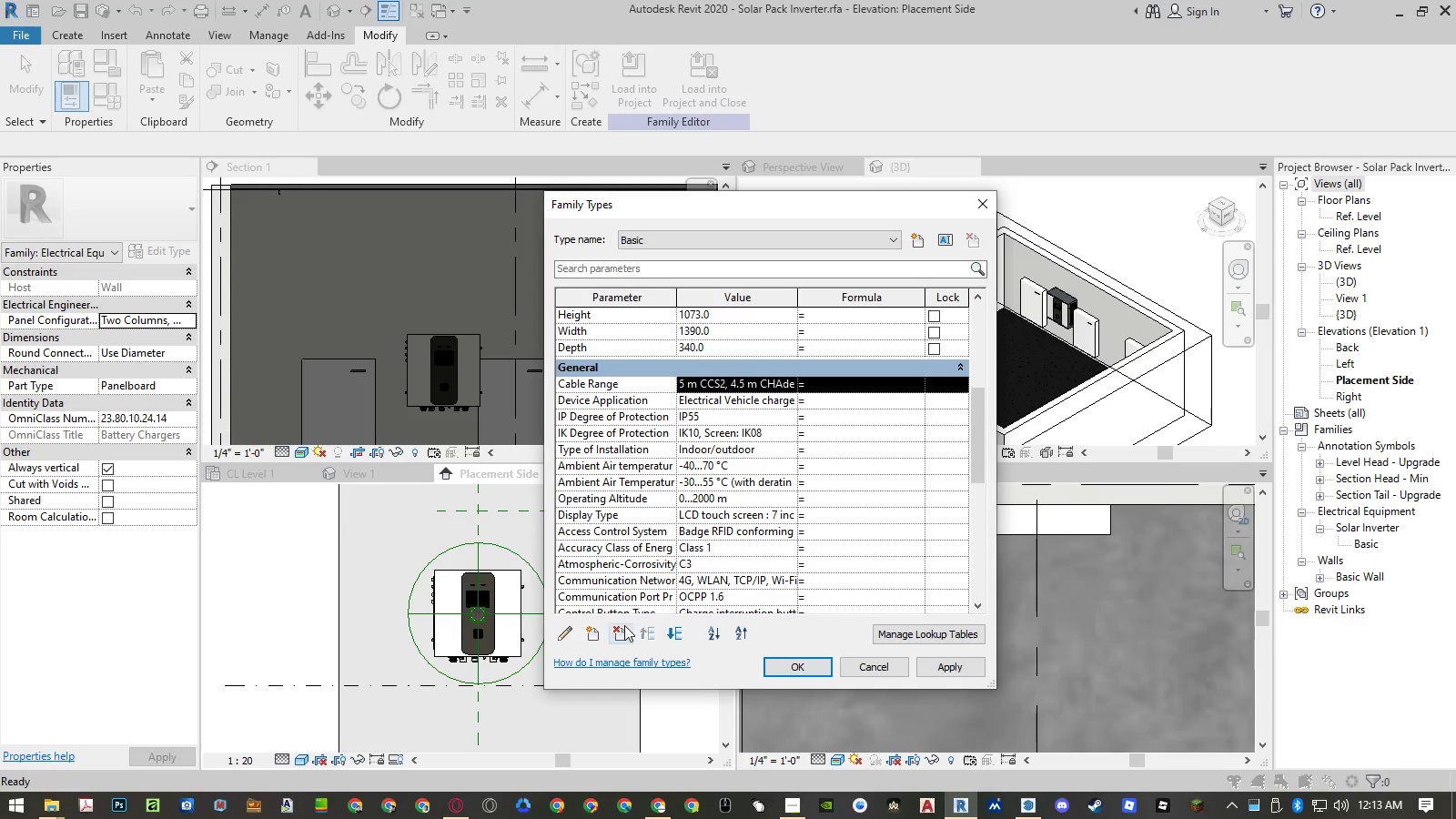 
left_click([624, 625])
 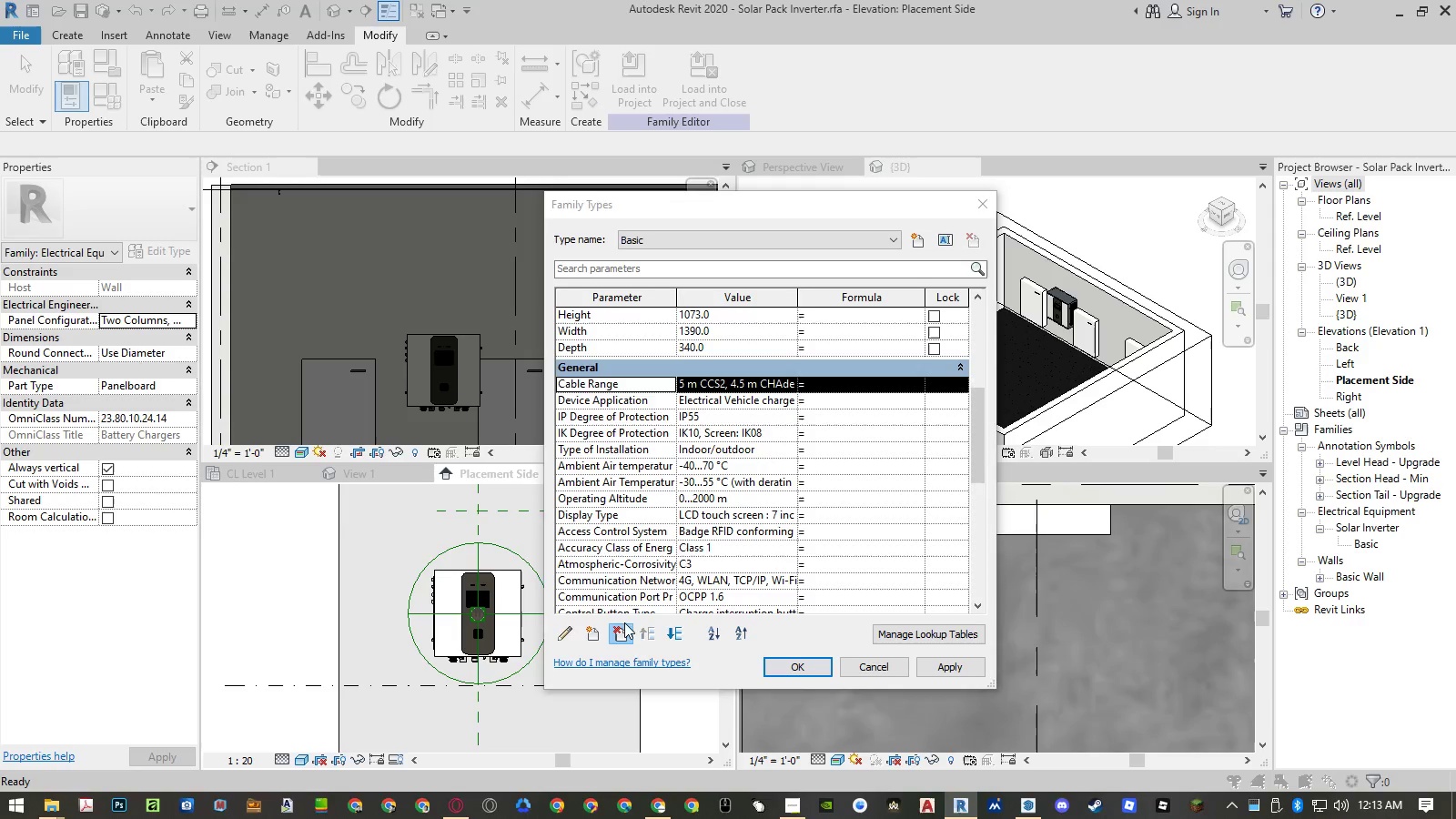 
key(Enter)
 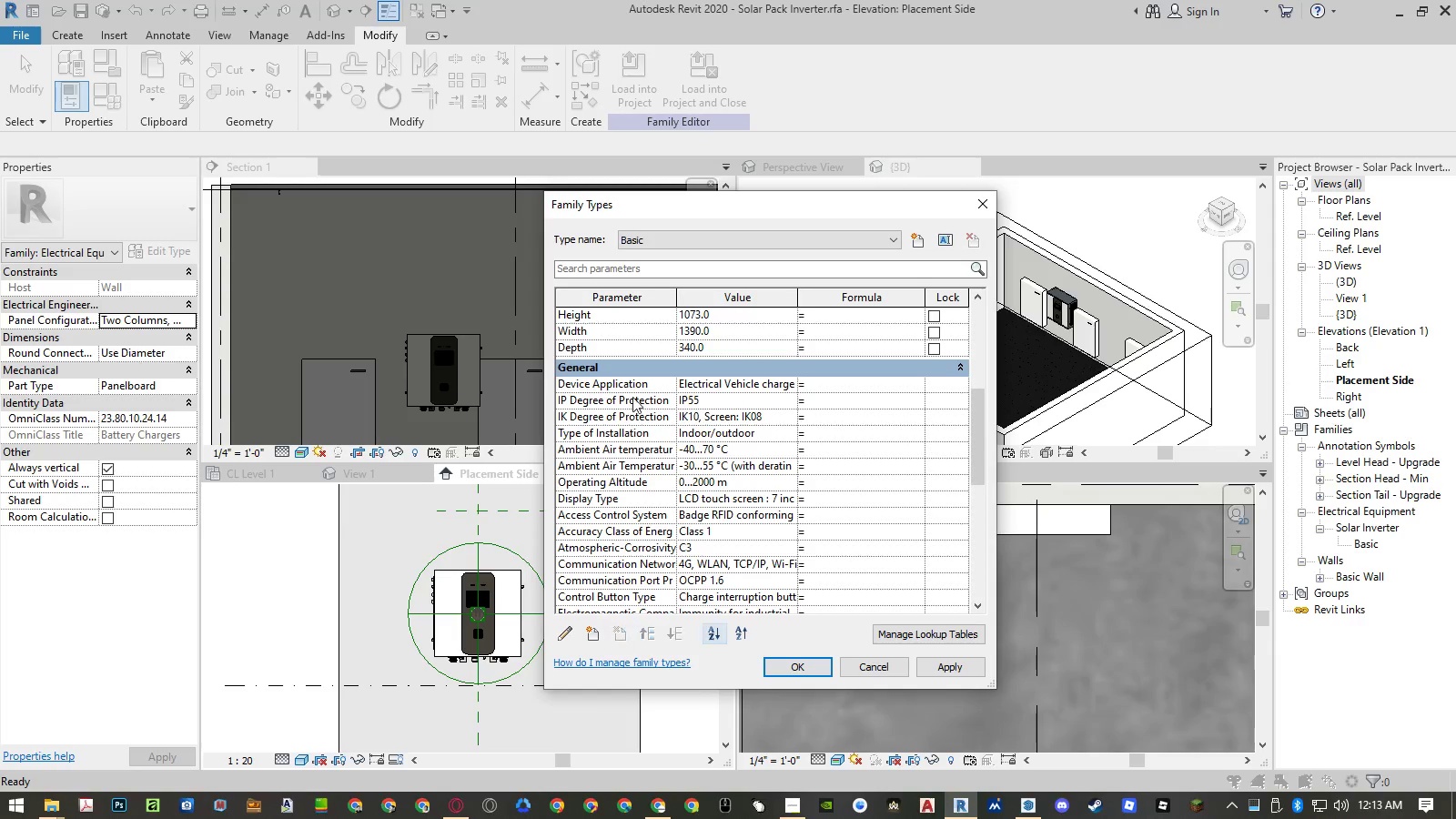 
left_click([633, 384])
 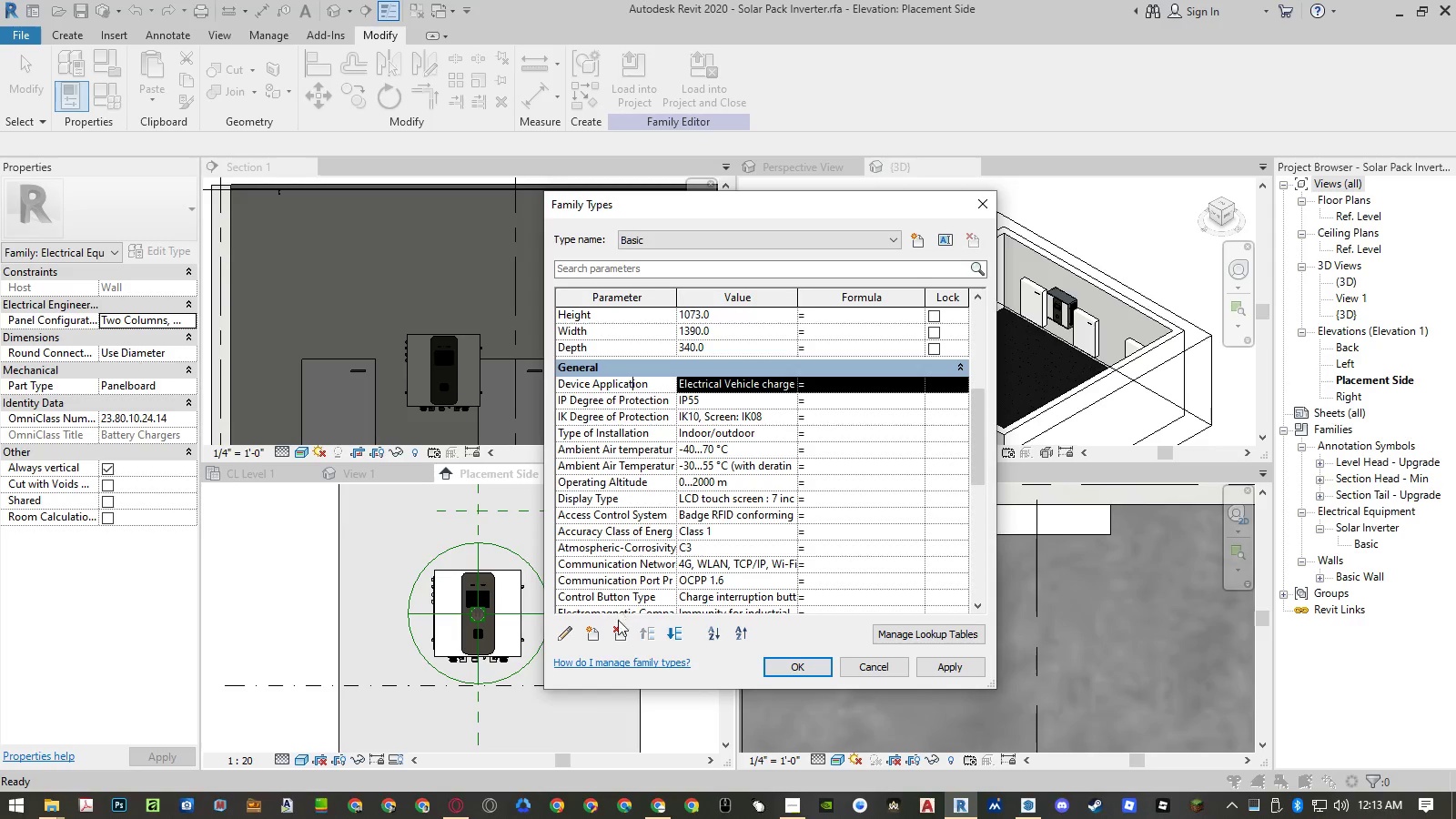 
left_click([619, 631])
 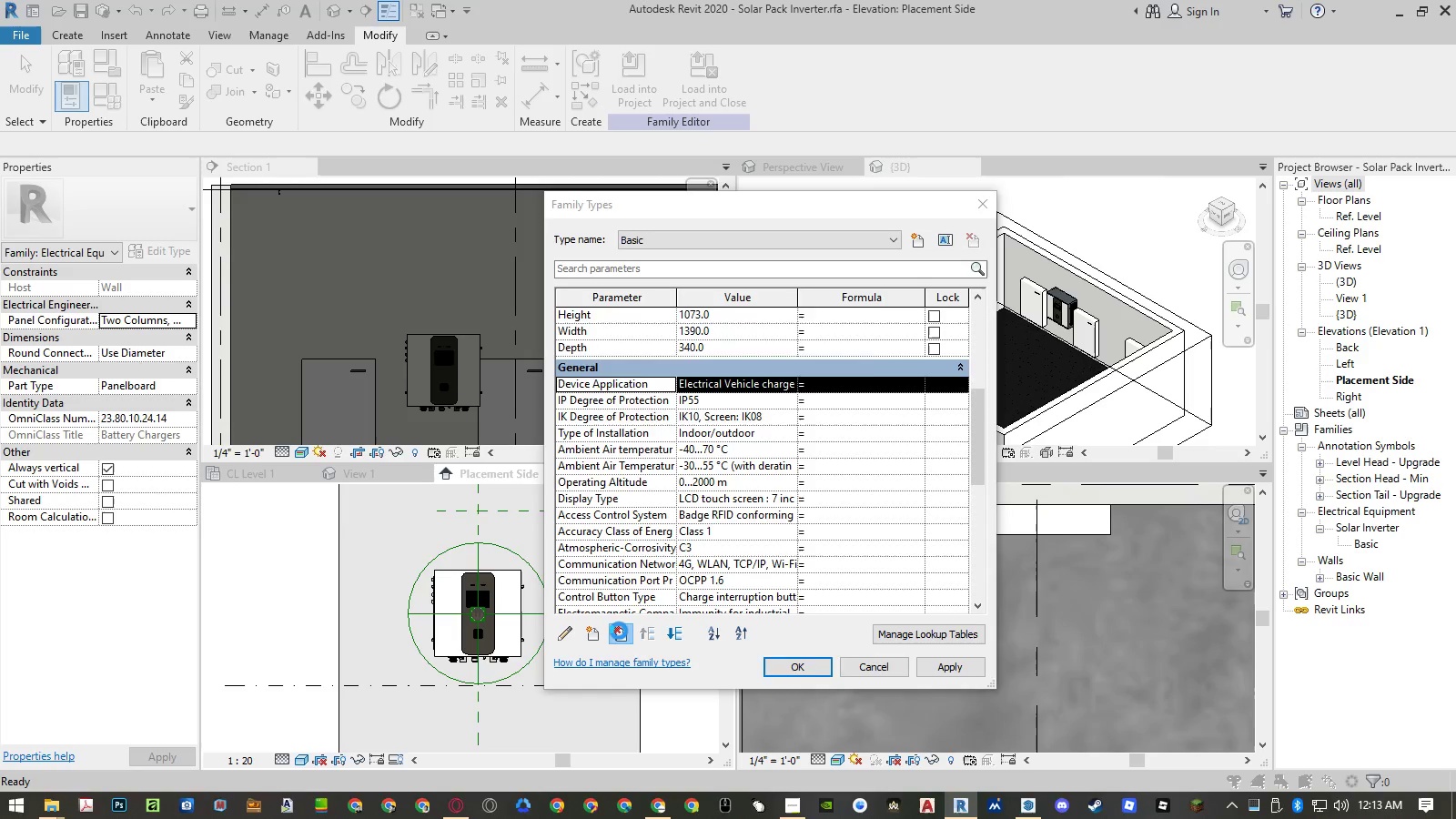 
key(Enter)
 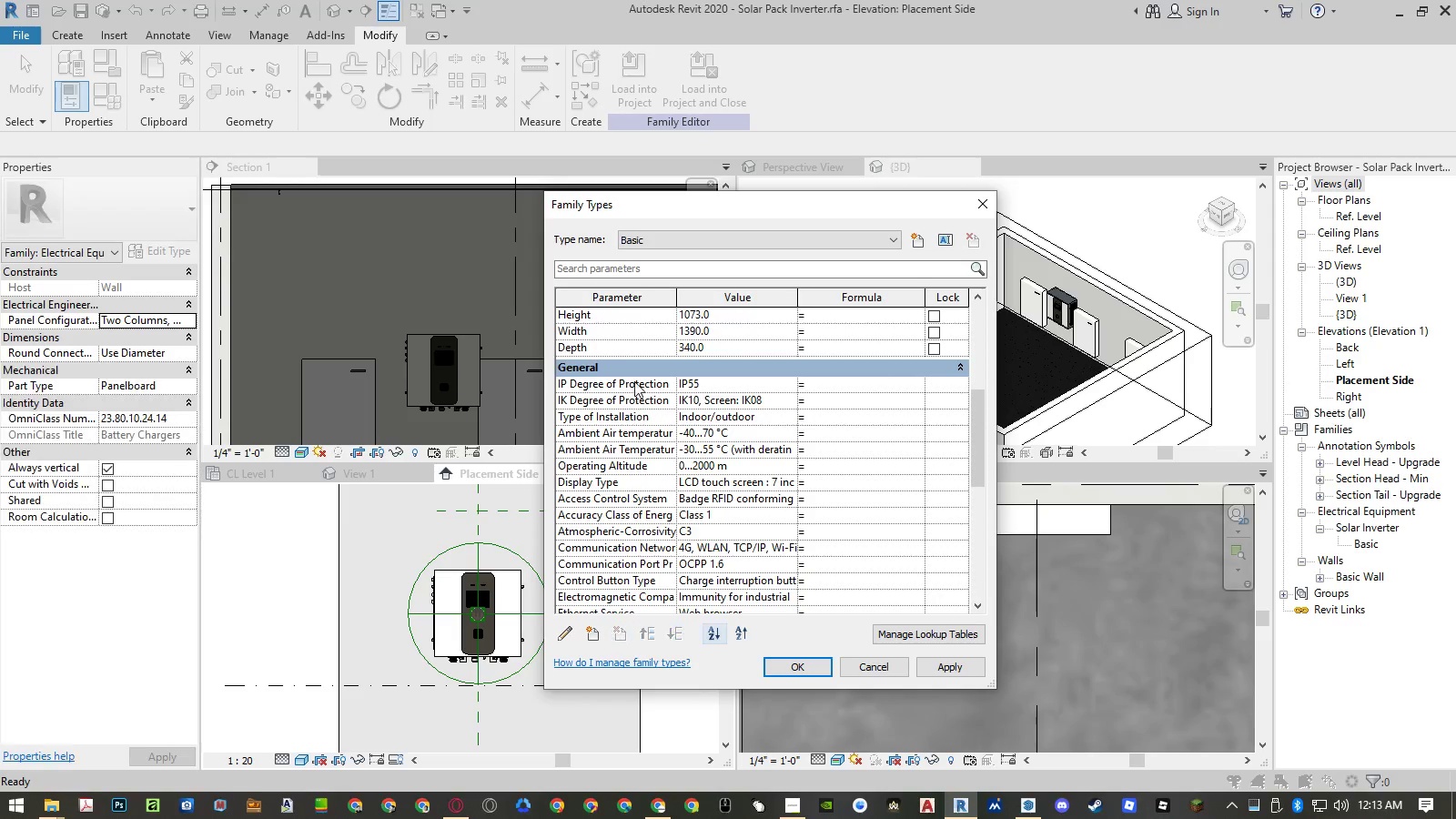 
left_click([634, 381])
 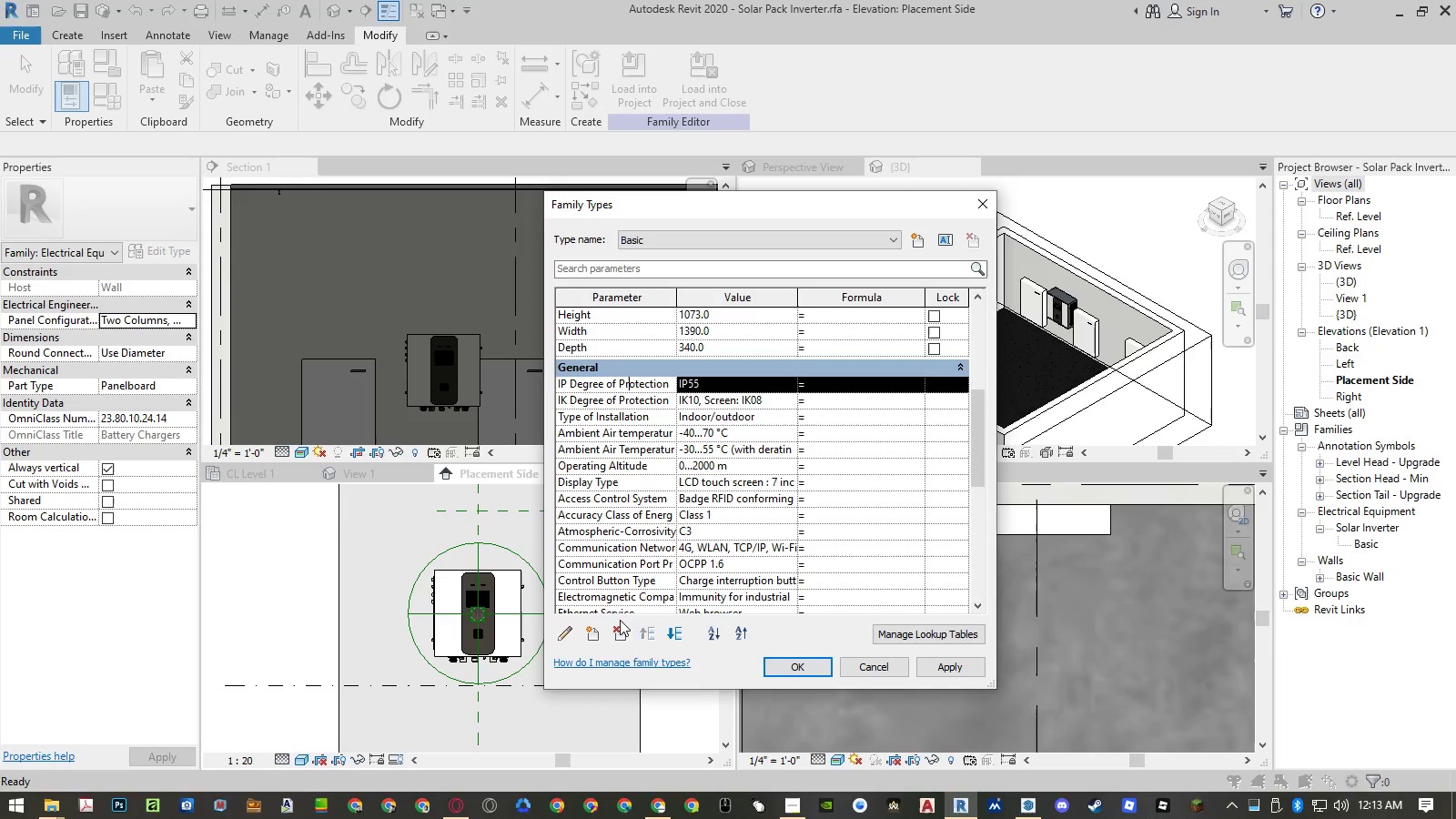 
left_click([615, 638])
 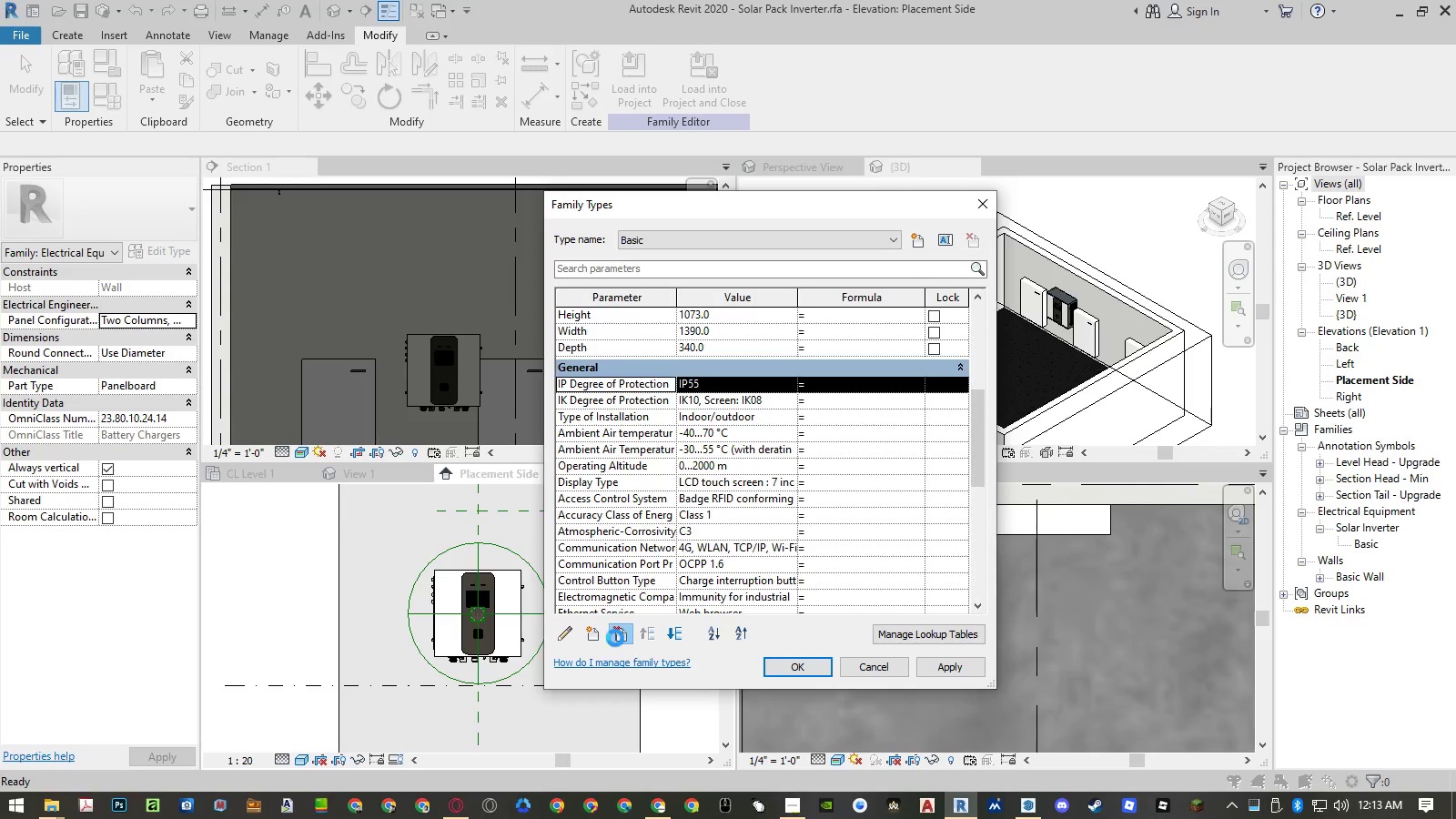 
key(Enter)
 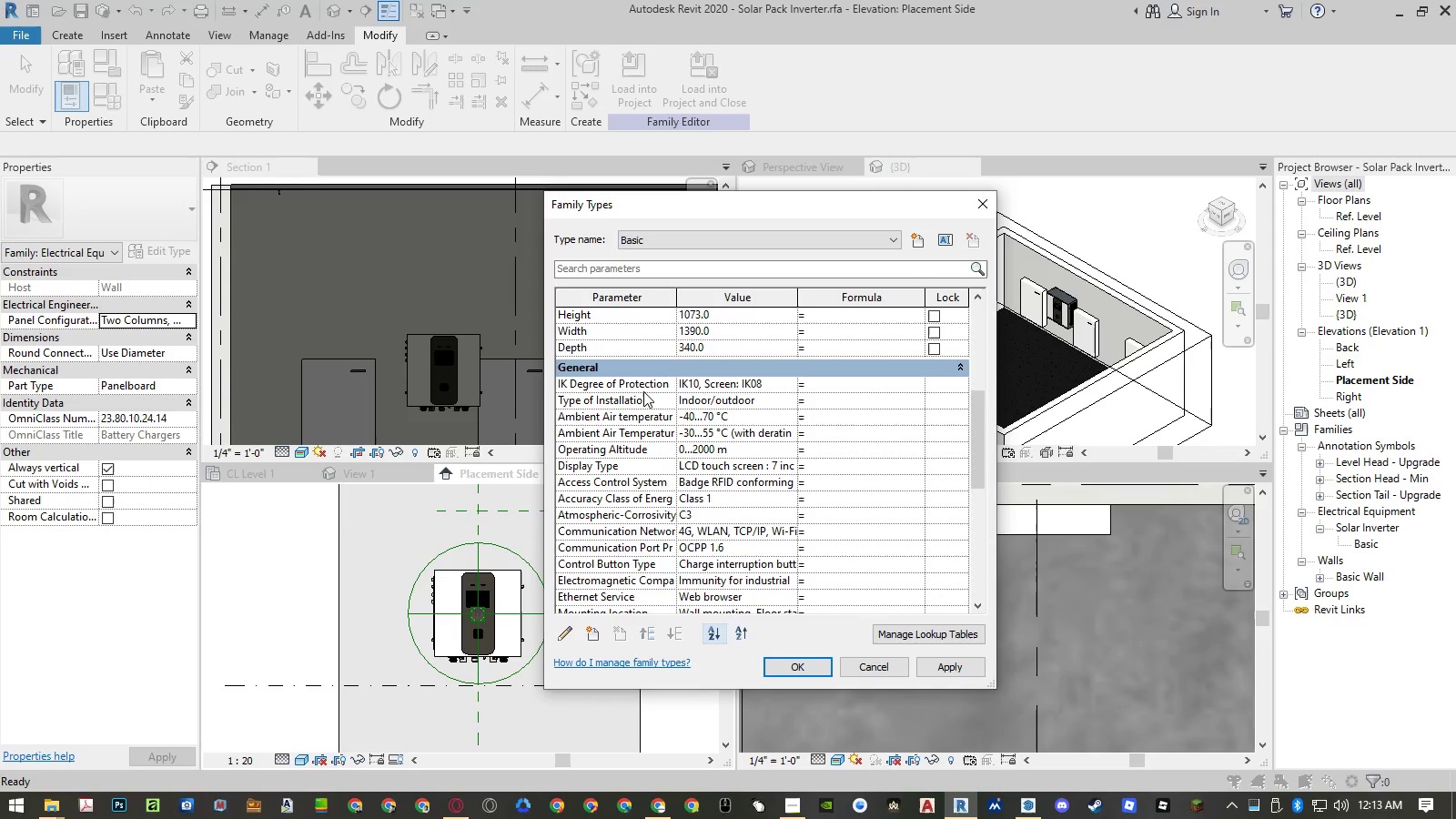 
left_click([643, 383])
 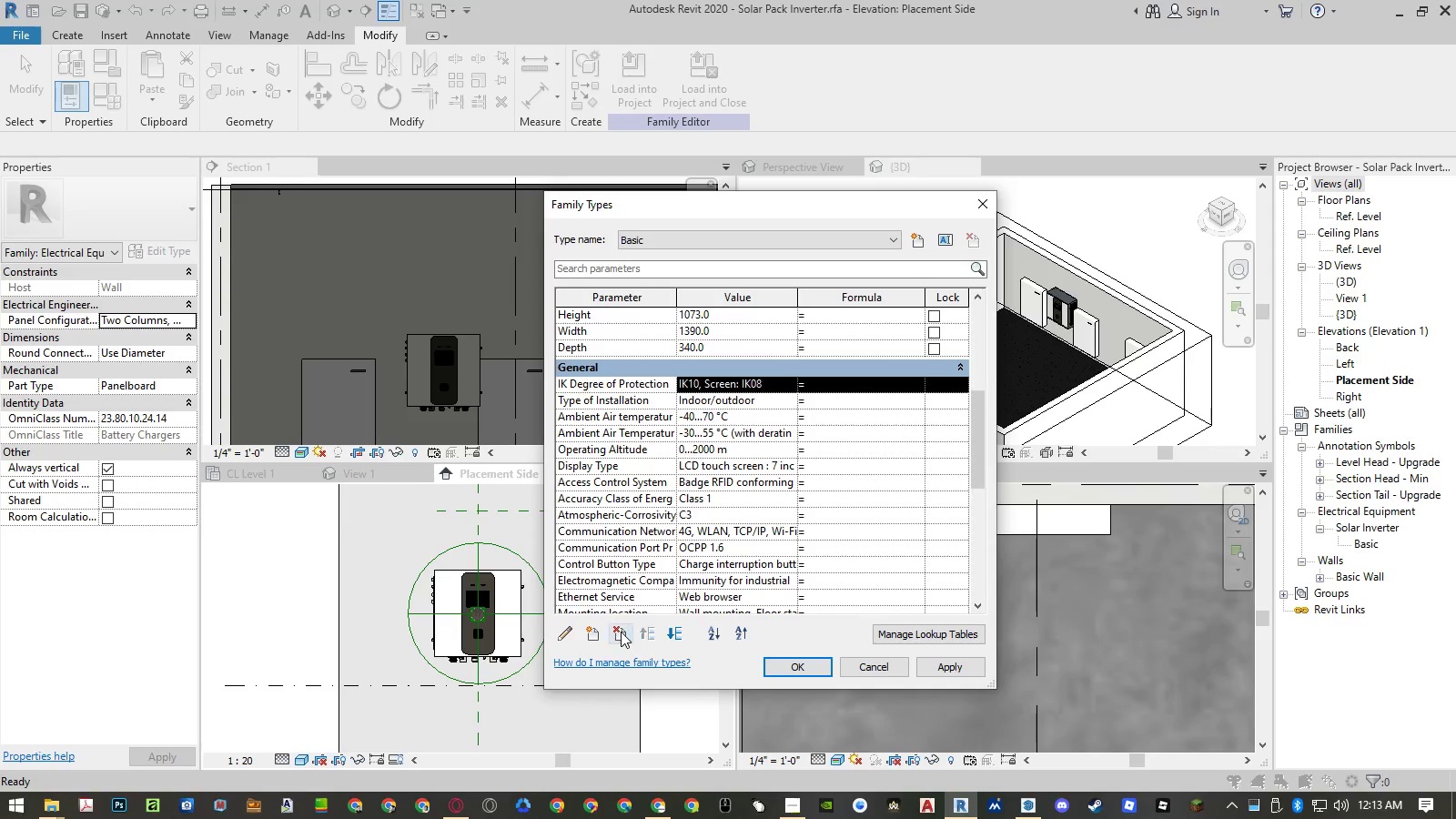 
key(Enter)
 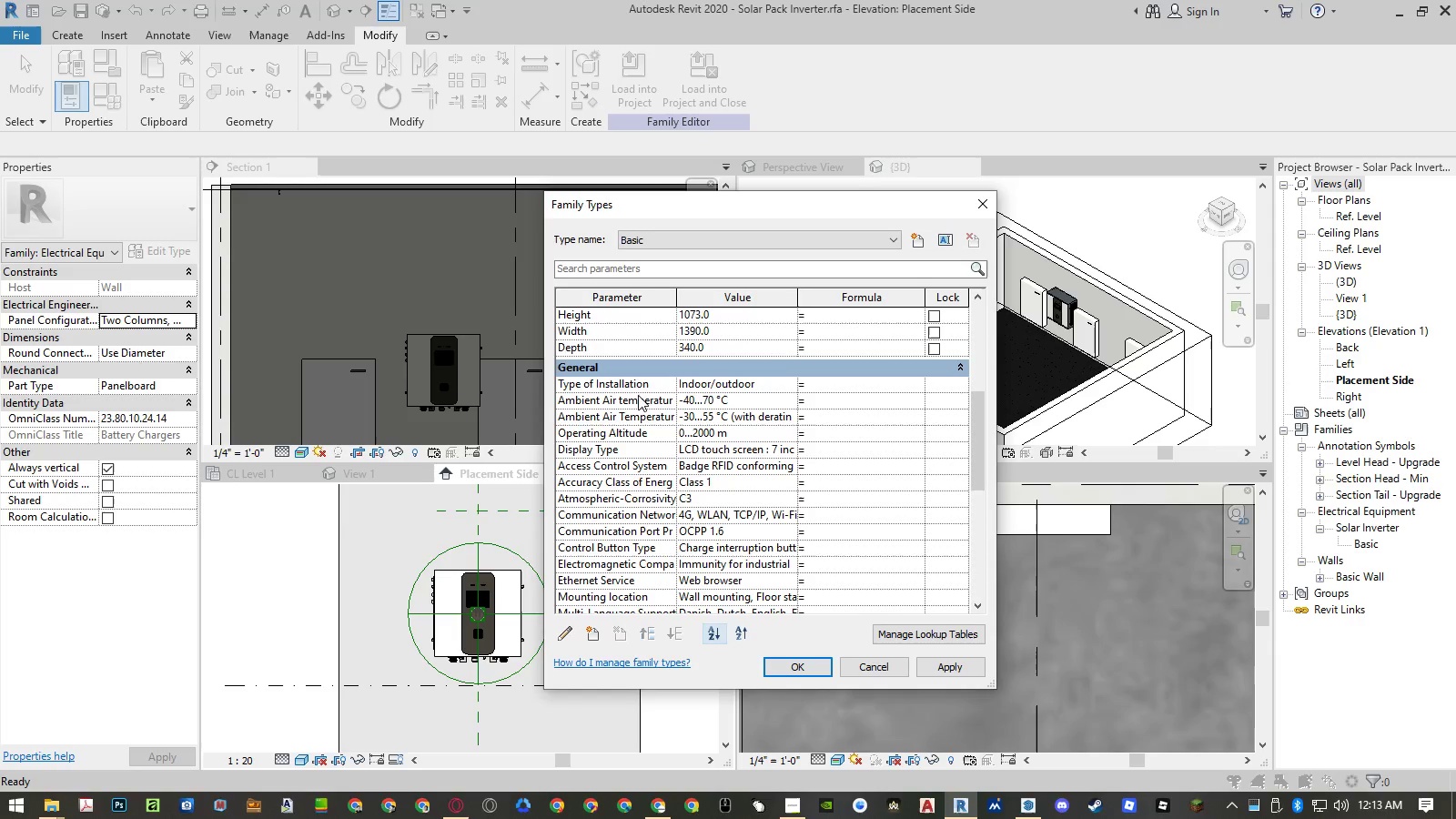 
left_click([631, 380])
 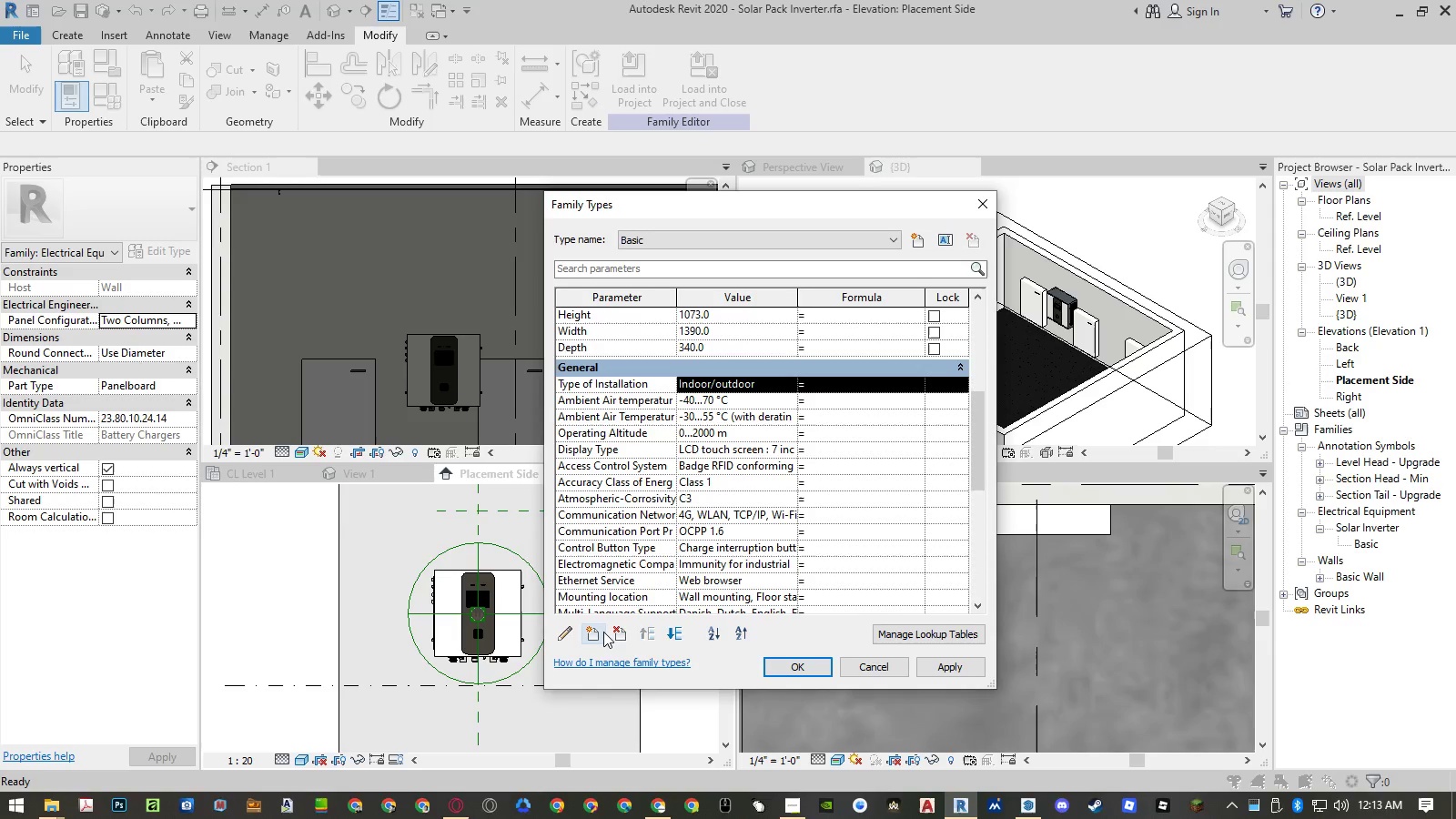 
left_click([617, 630])
 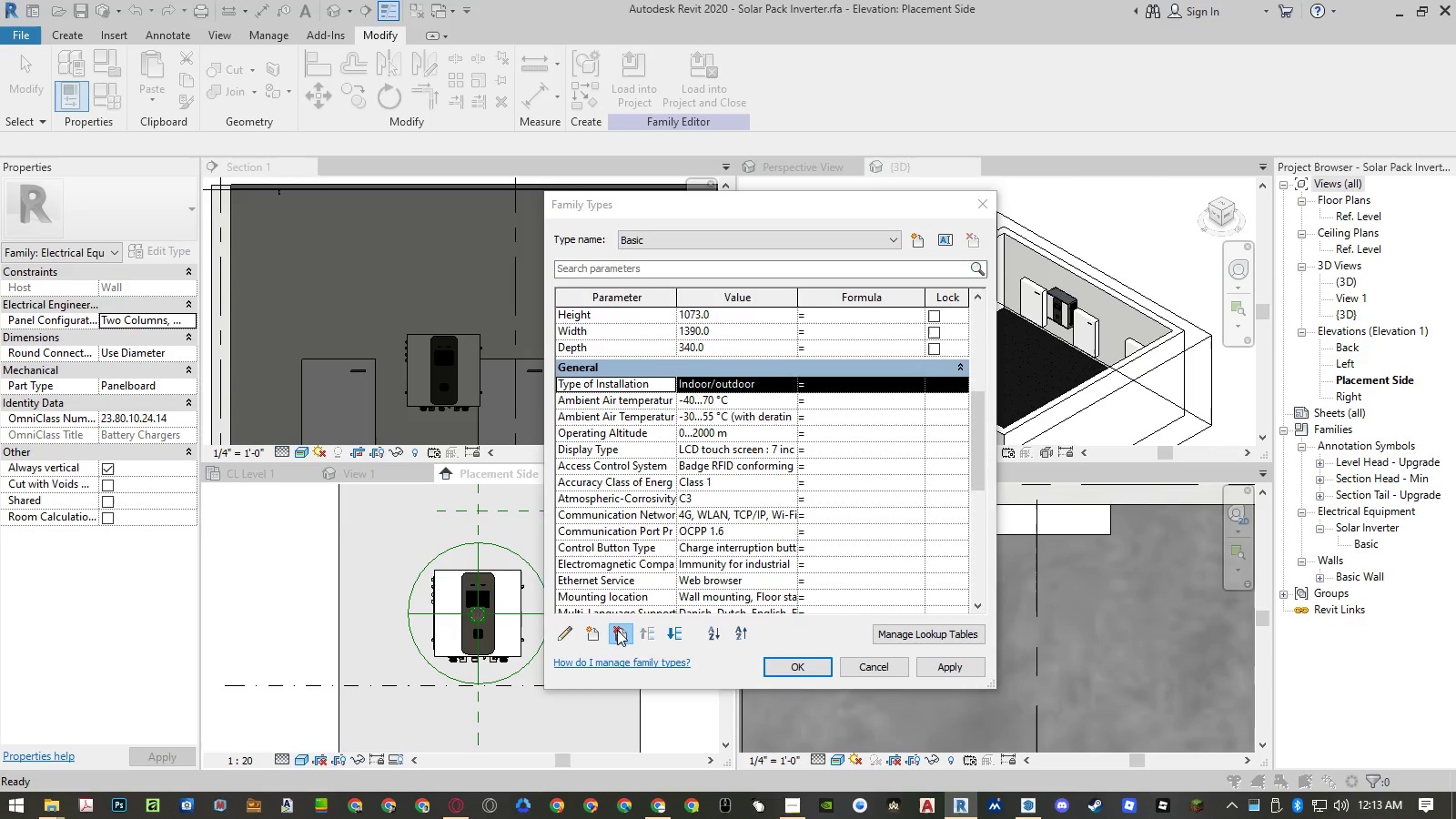 
key(Enter)
 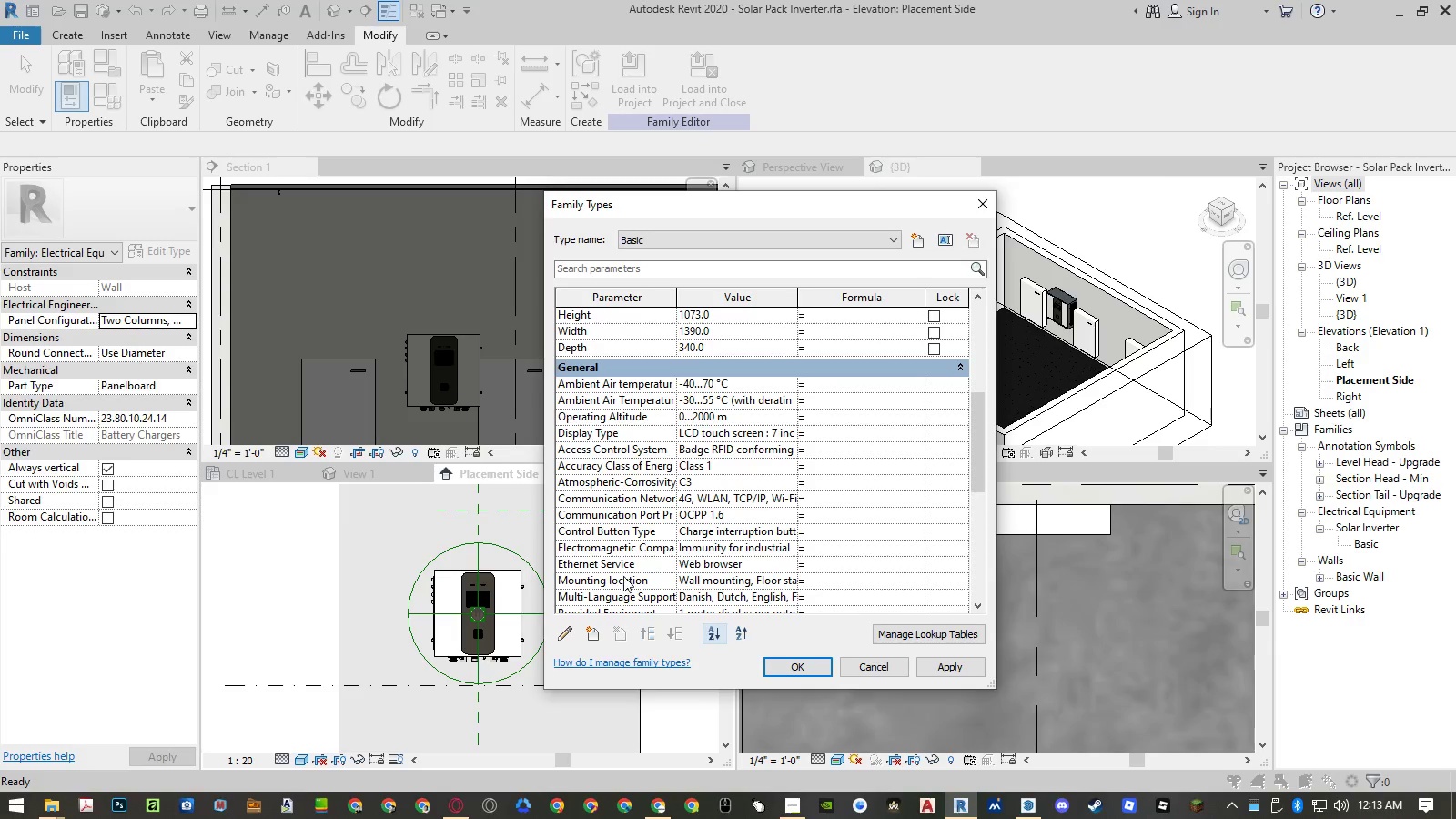 
left_click([624, 576])
 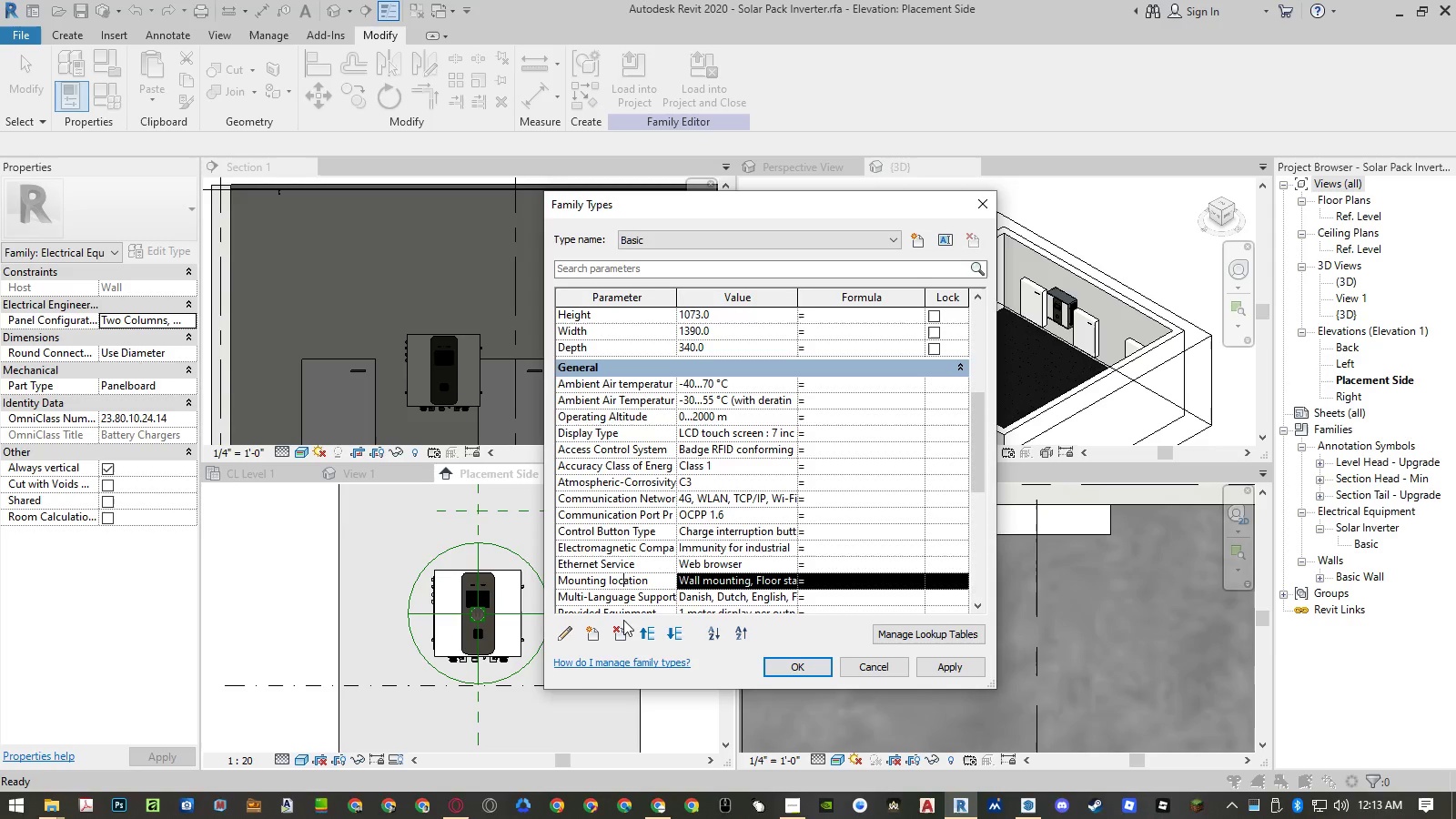 
left_click([621, 629])
 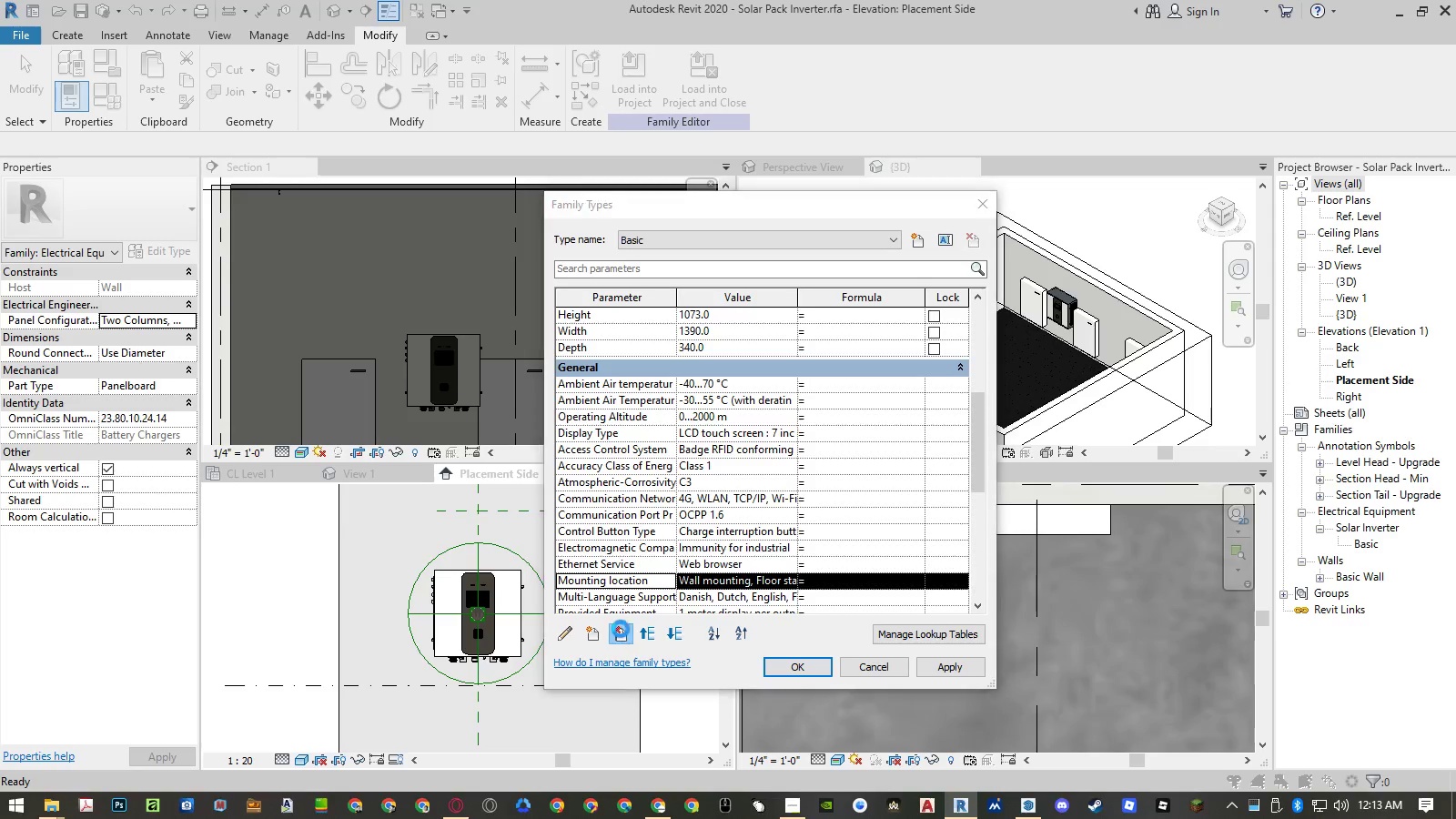 
key(Enter)
 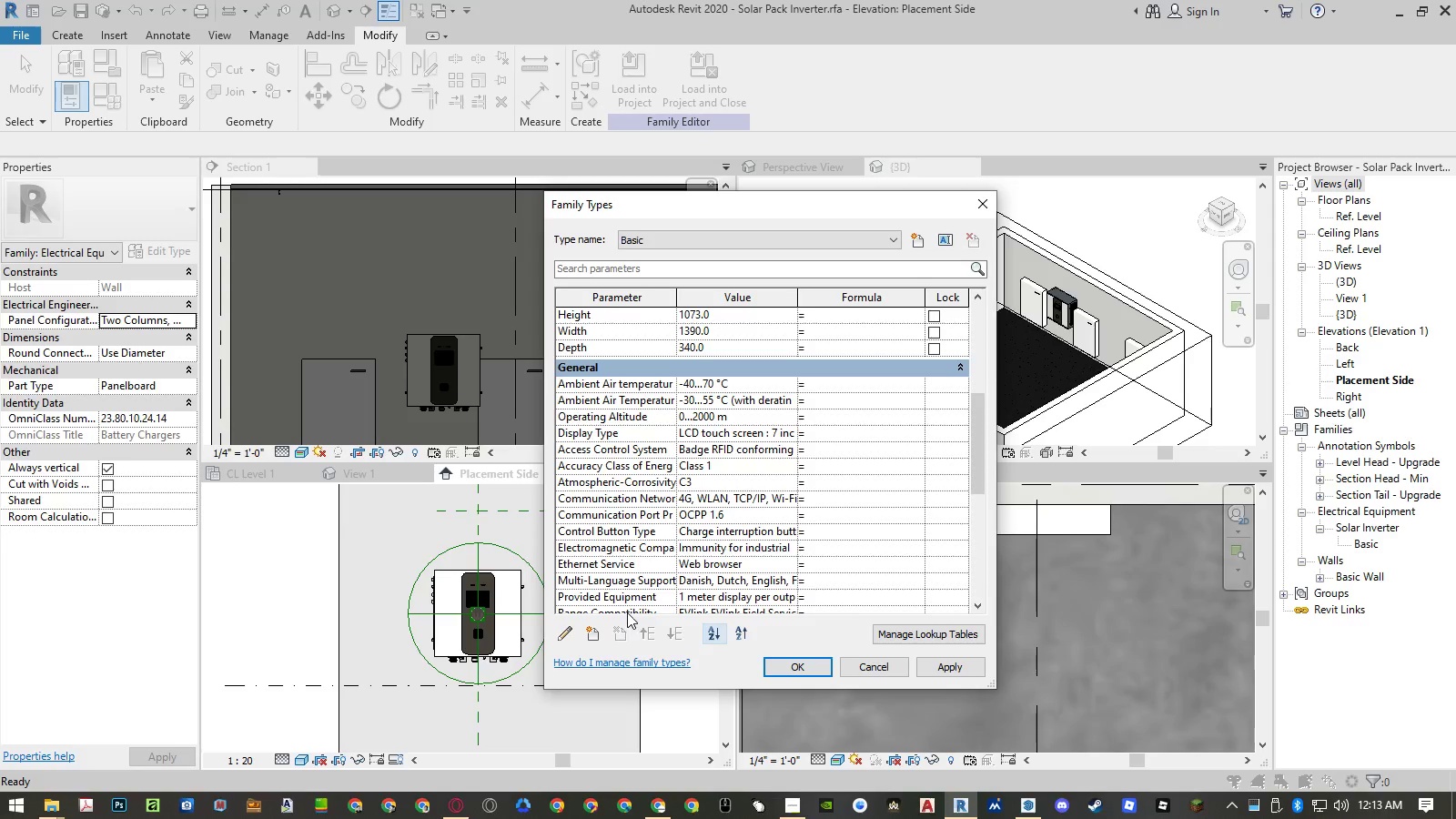 
left_click([628, 604])
 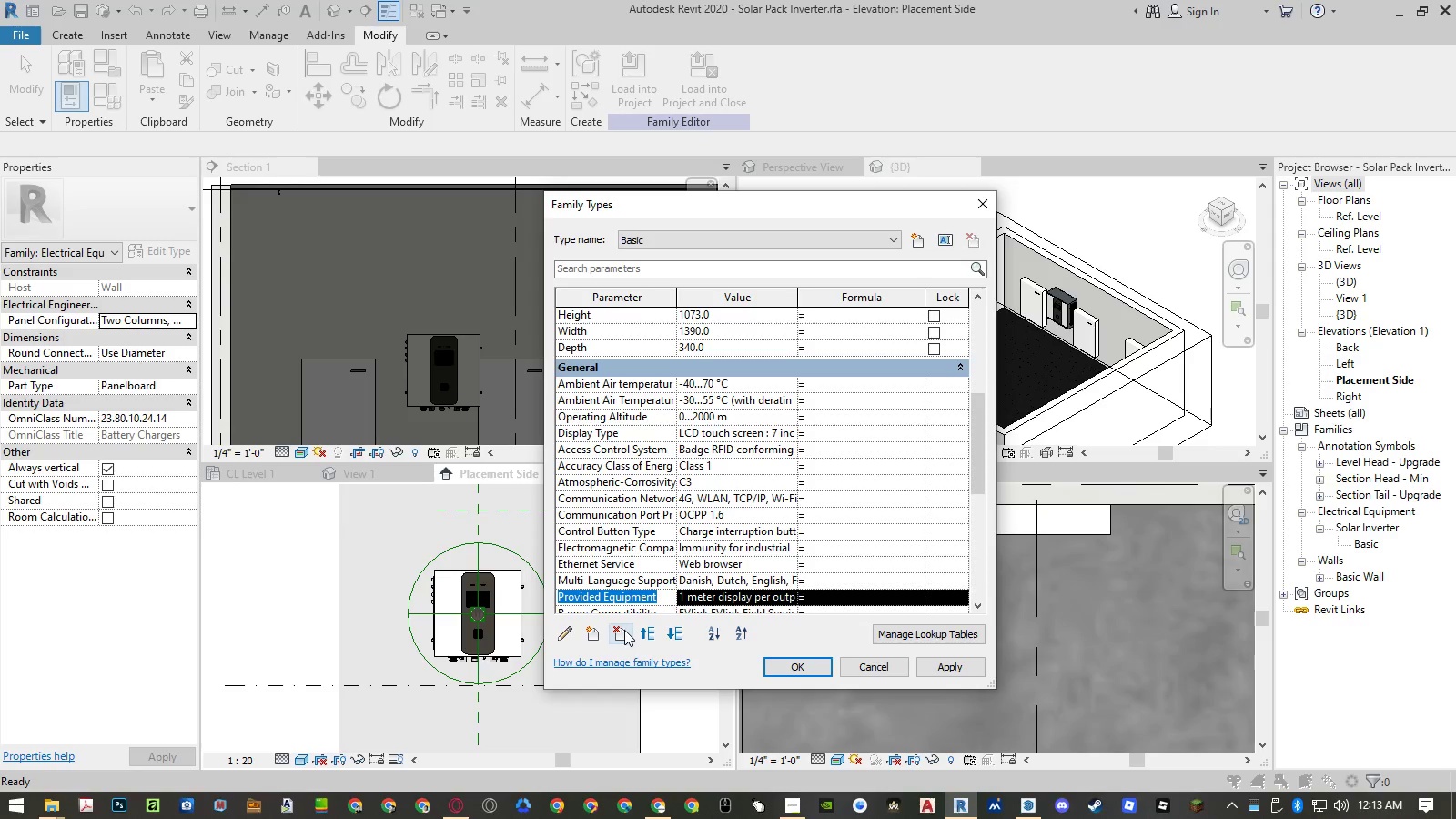 
left_click([624, 630])
 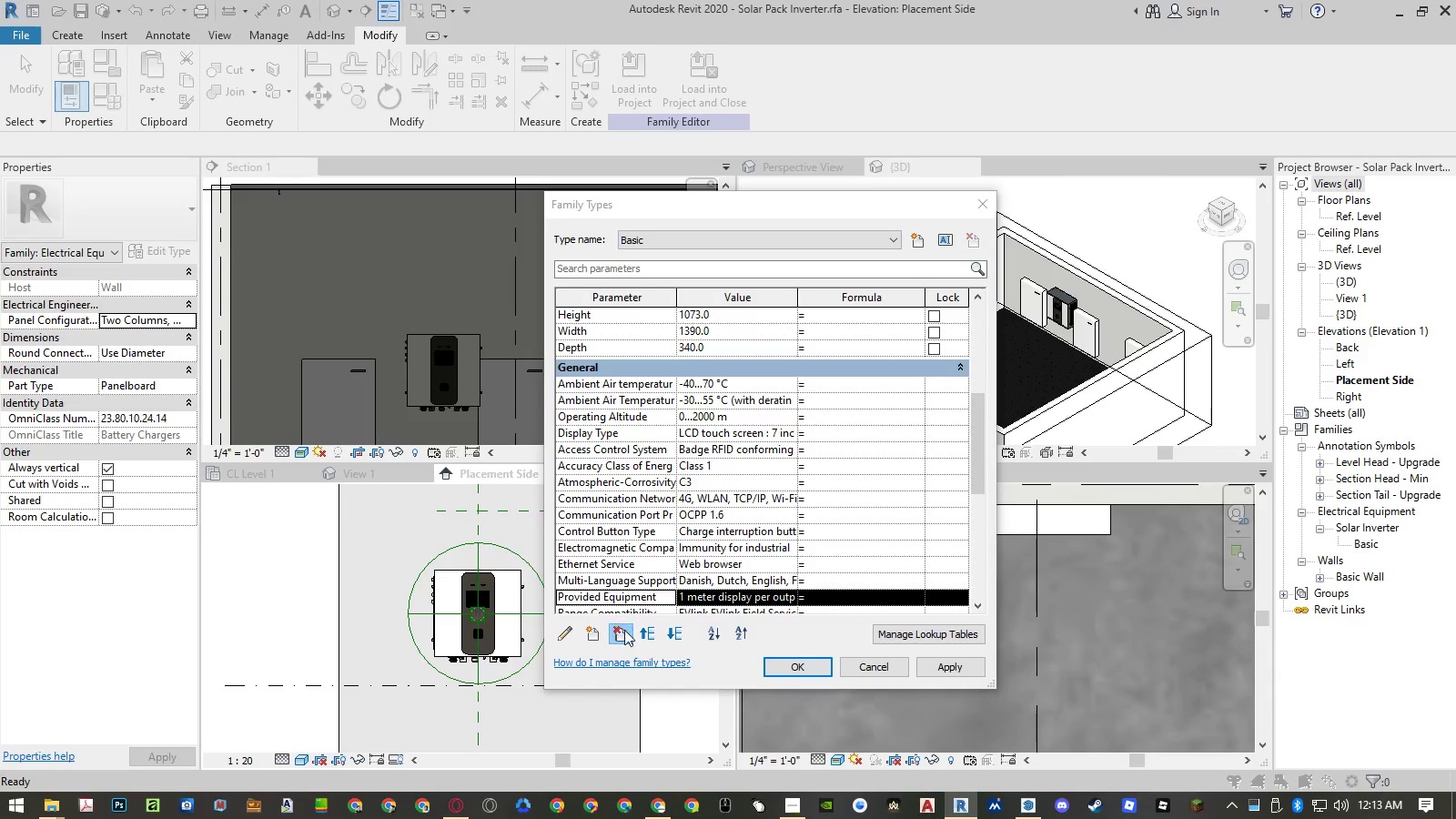 
key(Enter)
 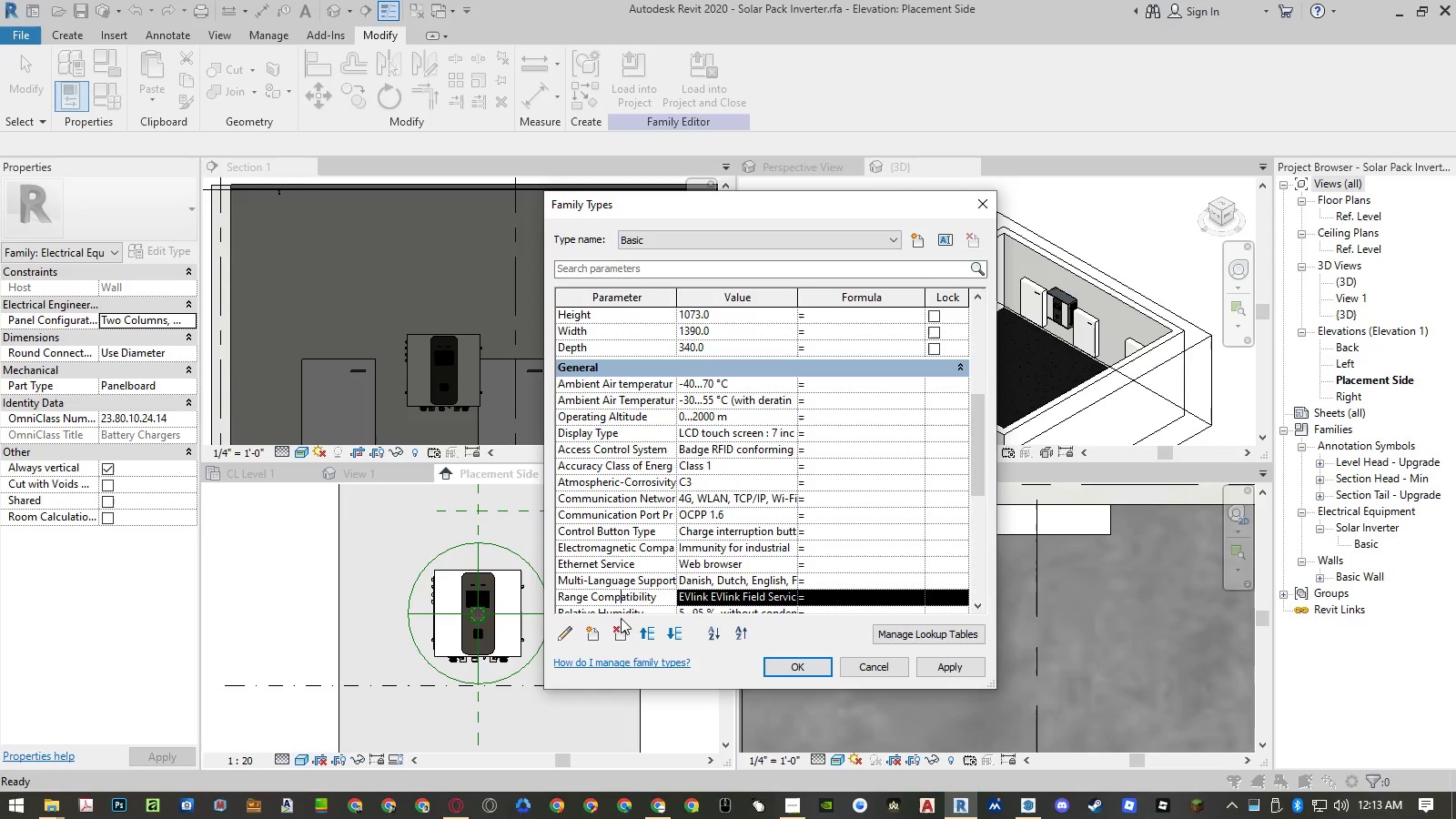 
double_click([619, 628])
 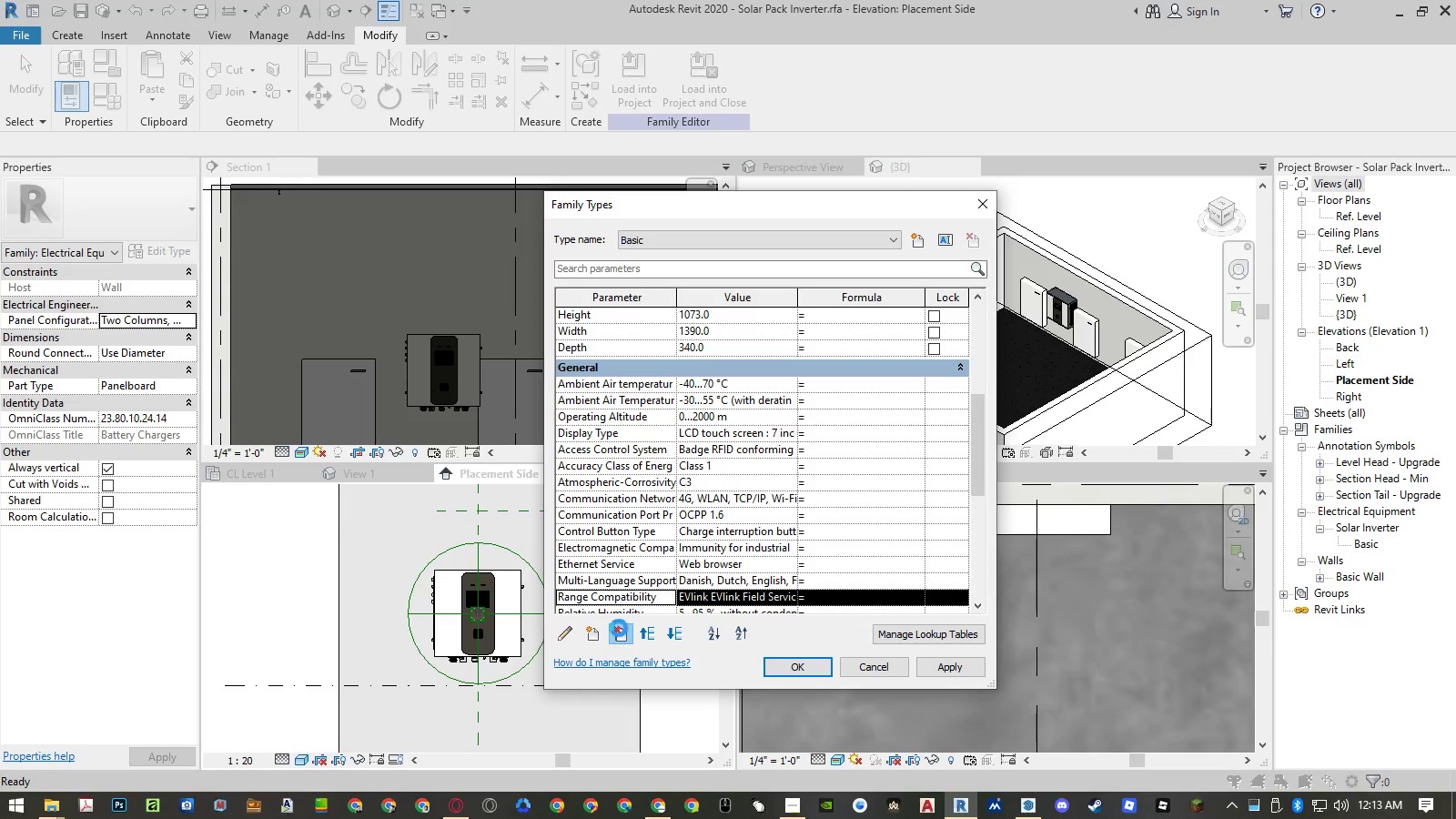 
key(Enter)
 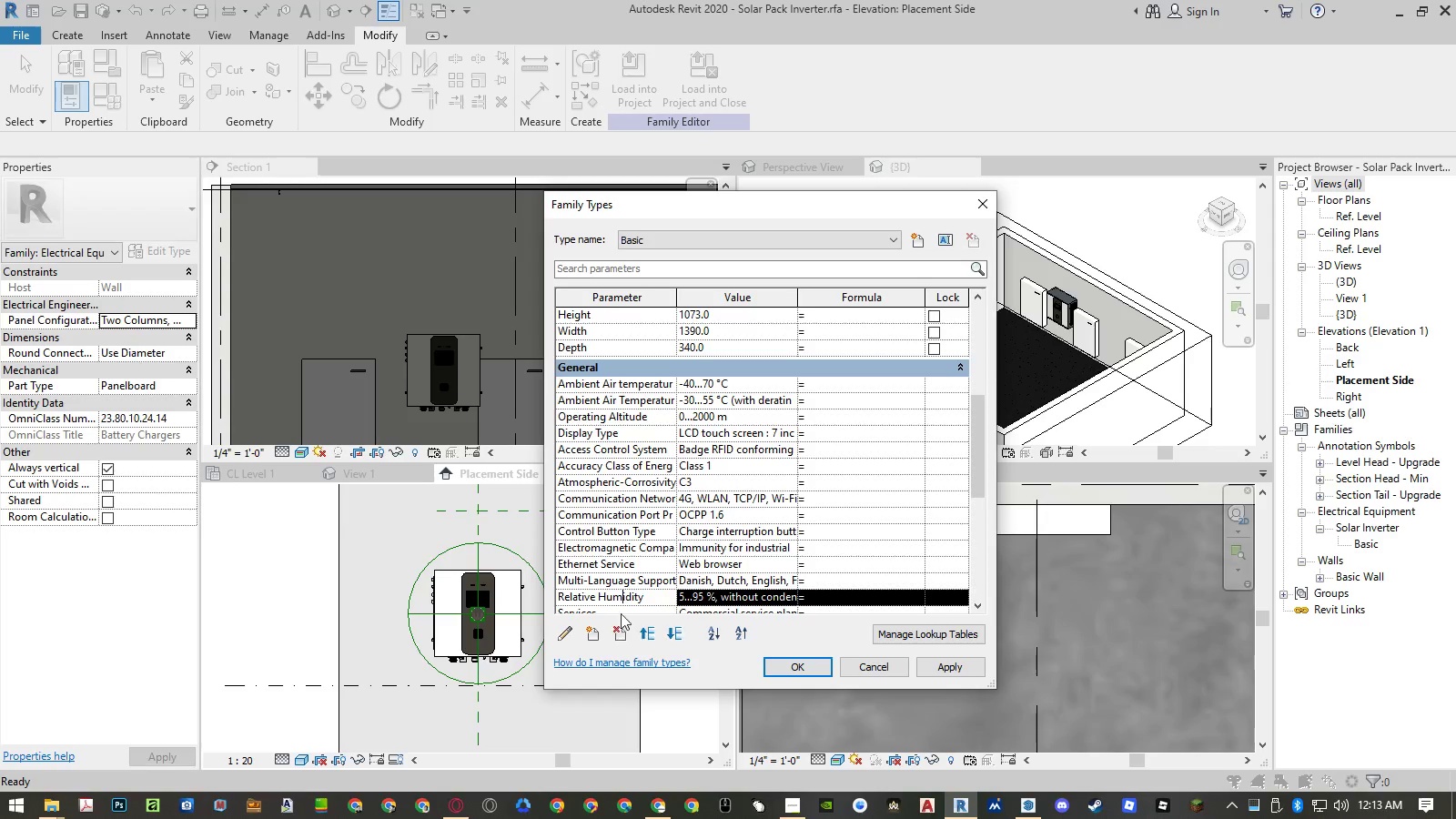 
double_click([620, 629])
 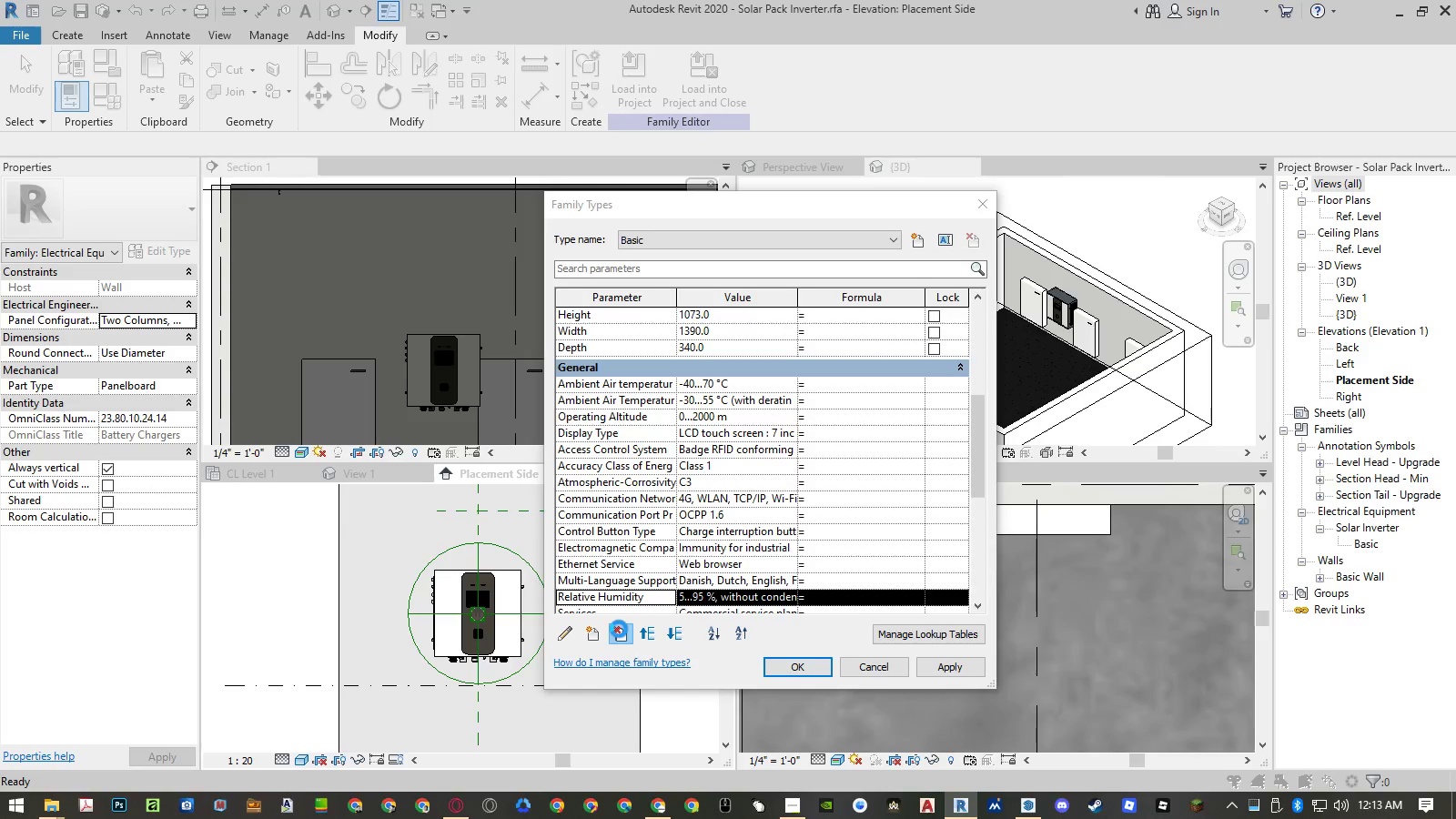 
key(Enter)
 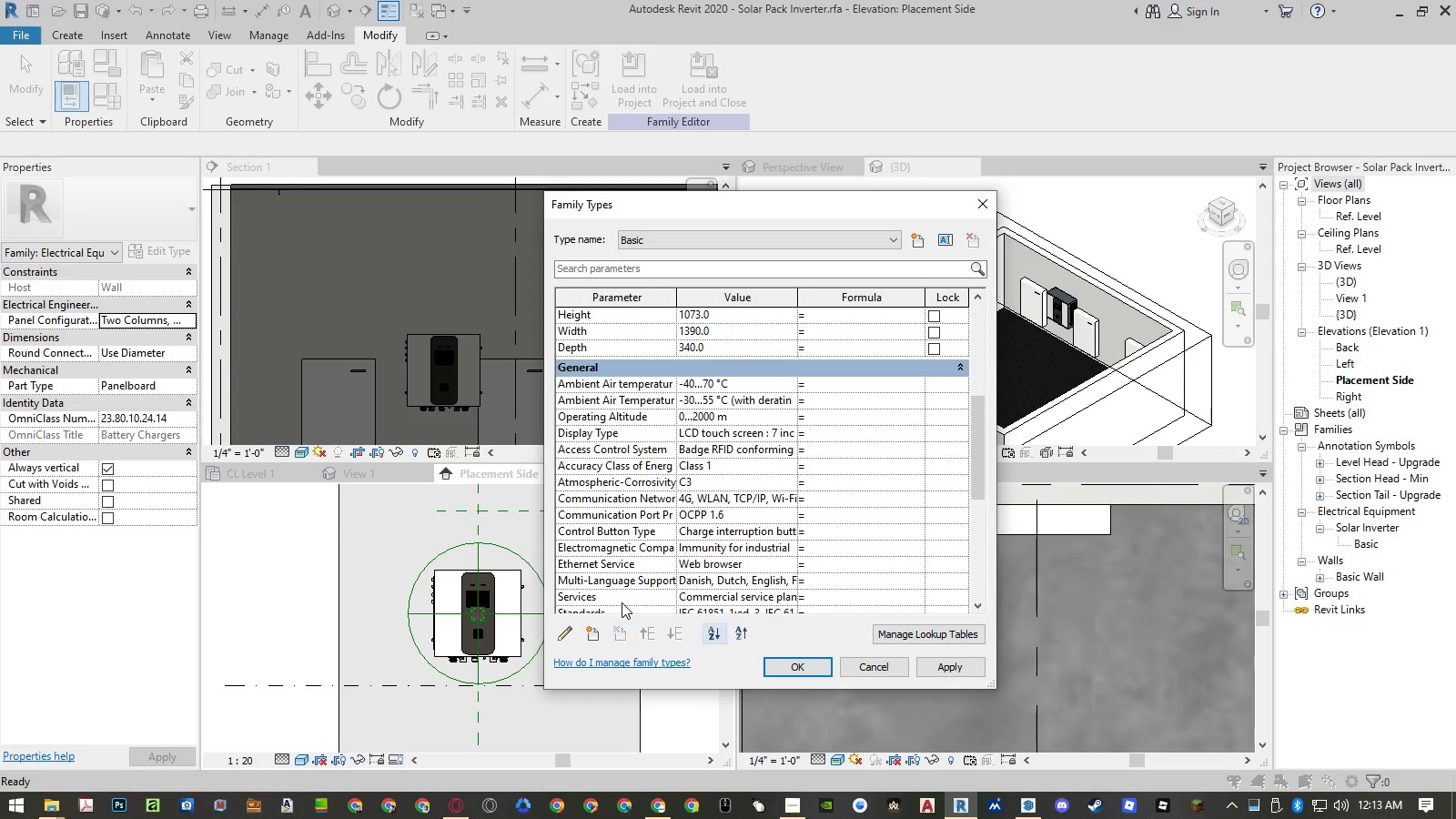 
left_click([622, 600])
 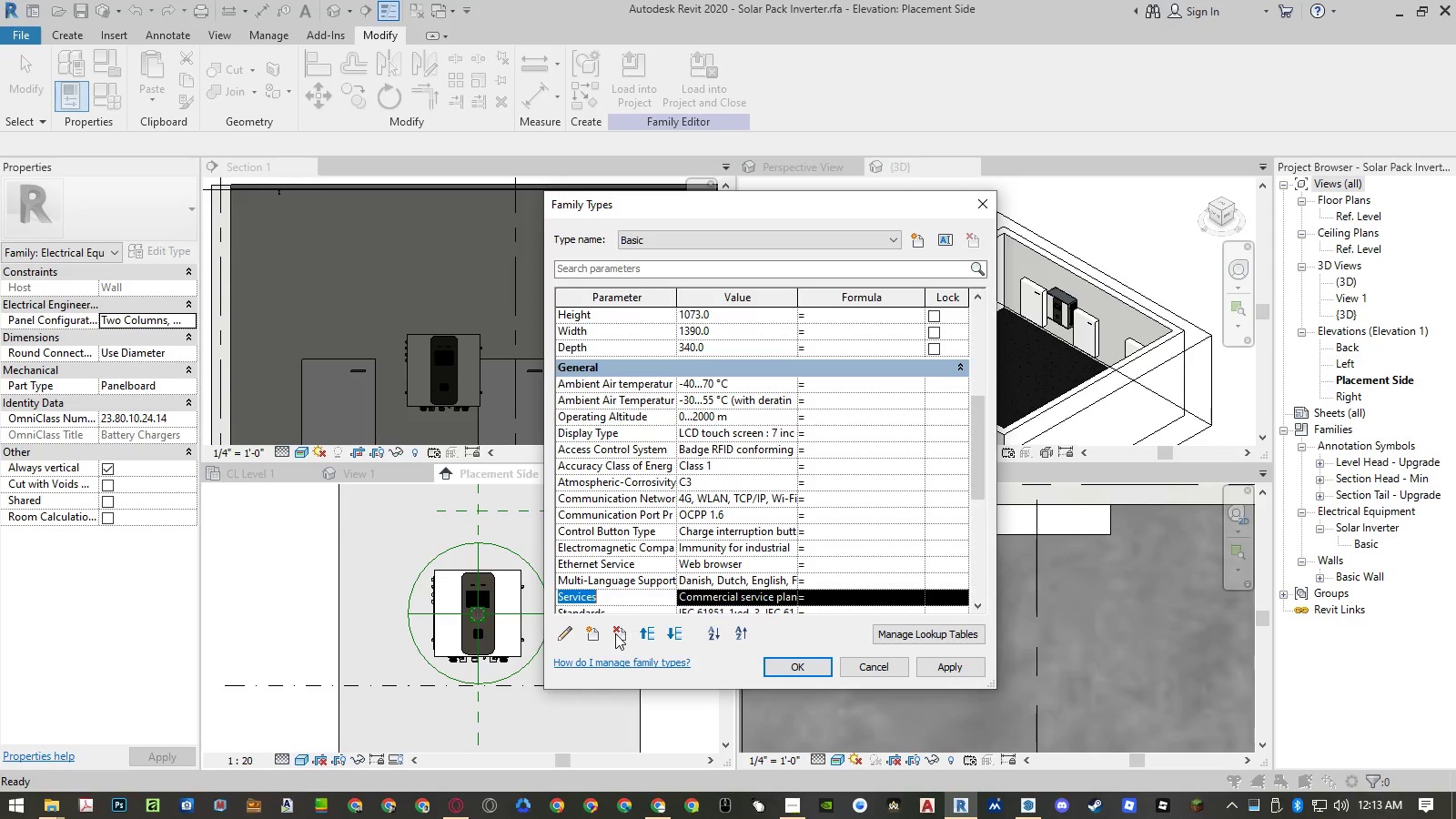 
double_click([615, 634])
 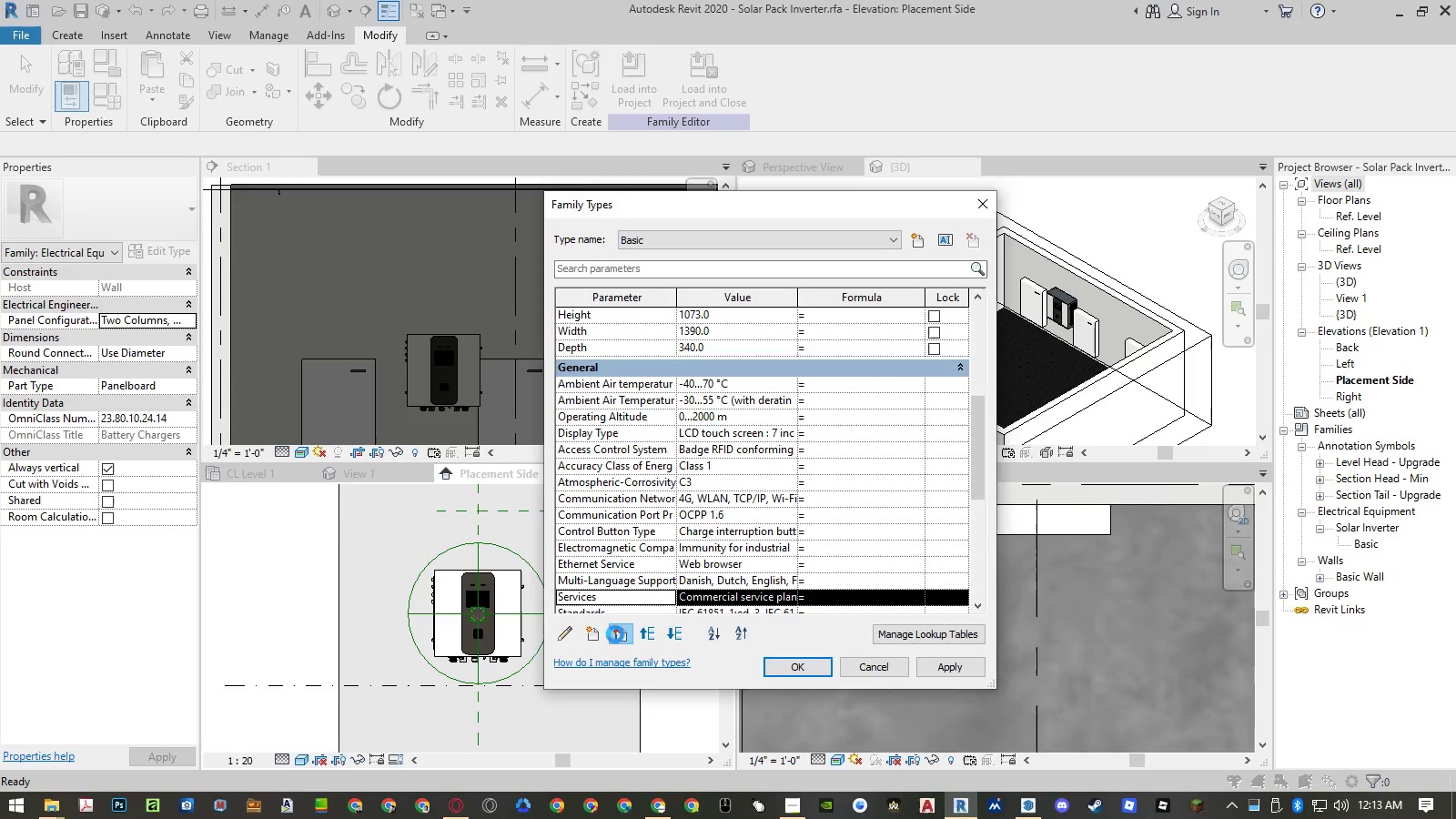 
key(Enter)
 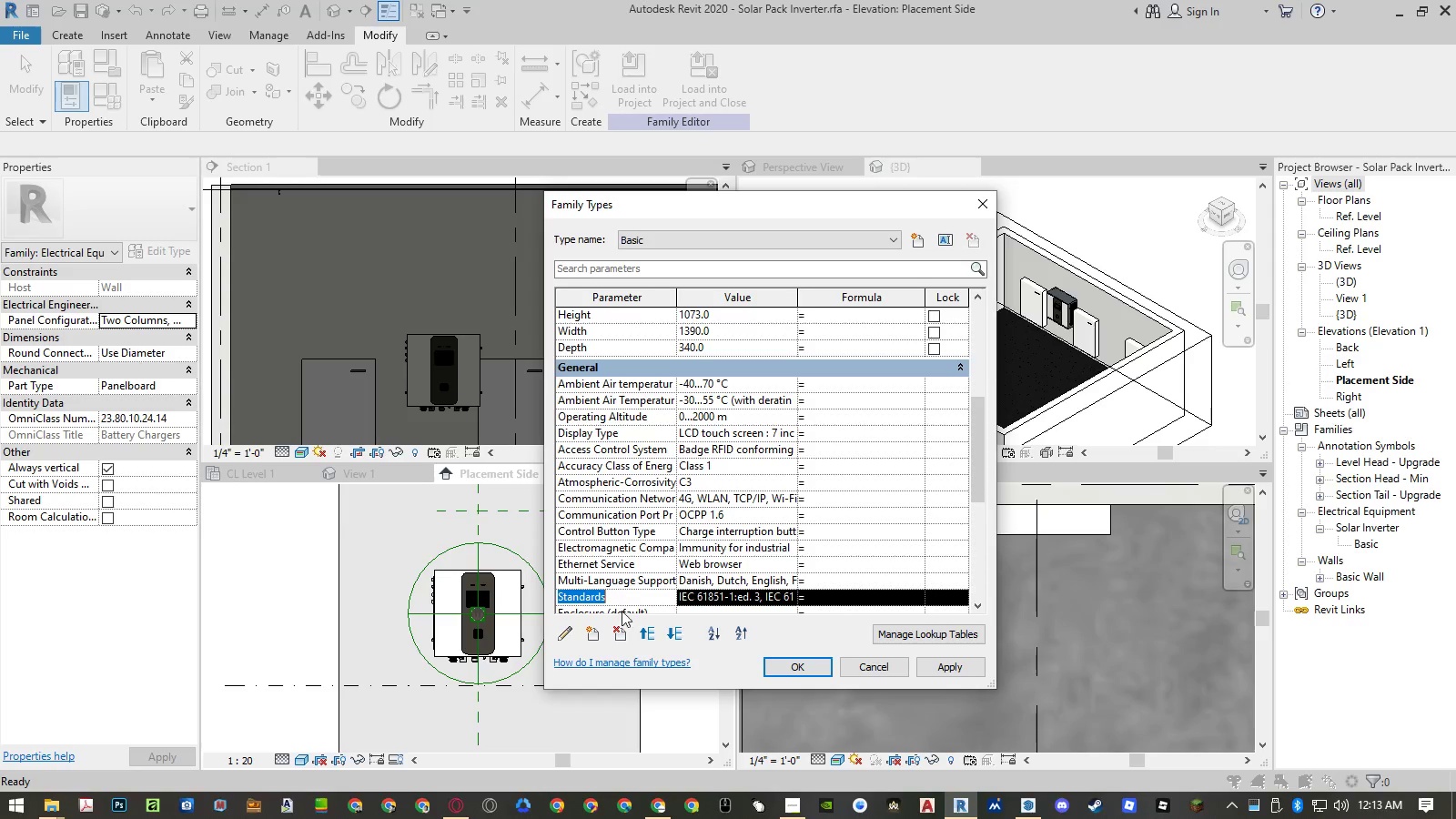 
double_click([620, 631])
 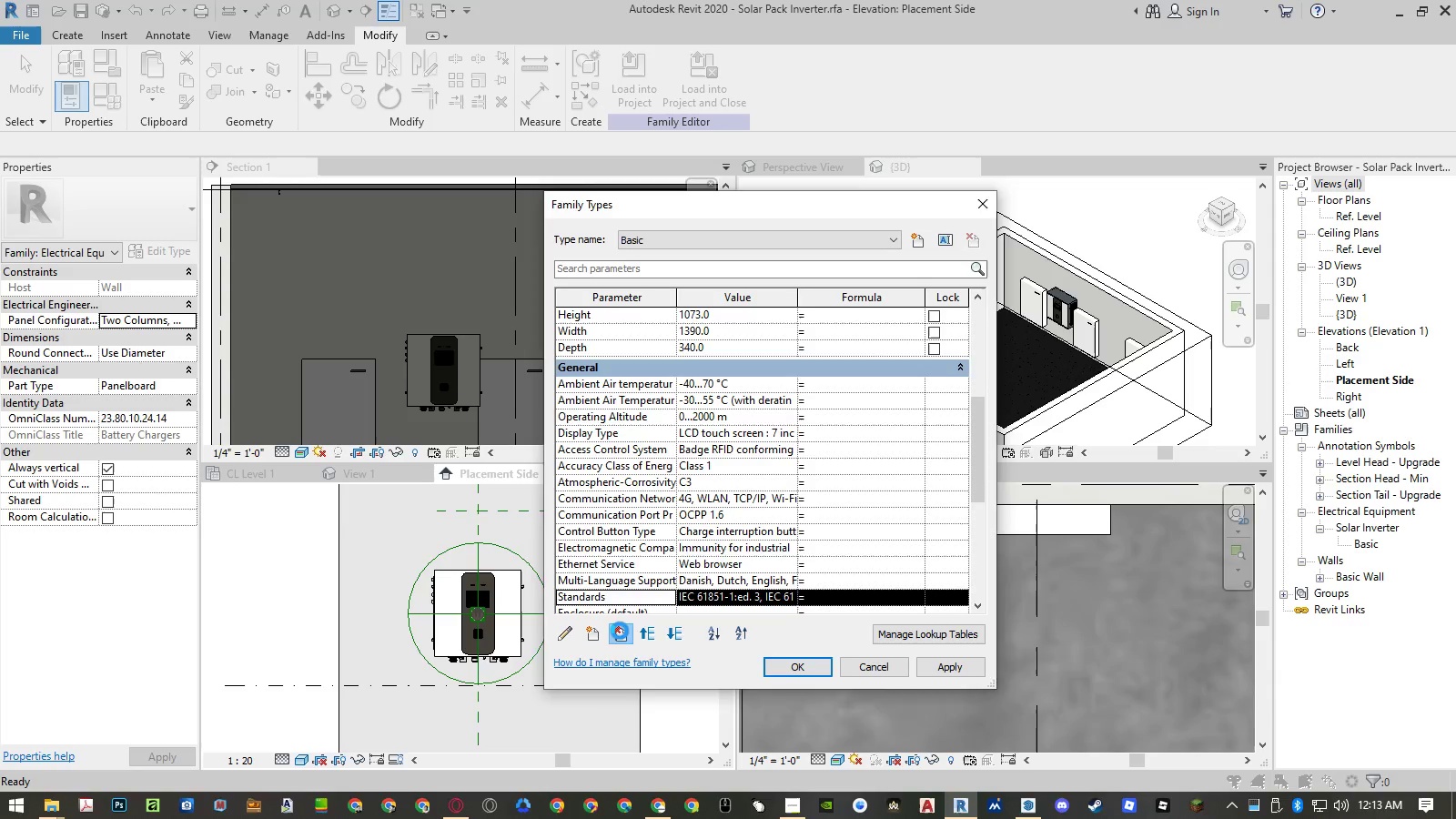 
key(Enter)
 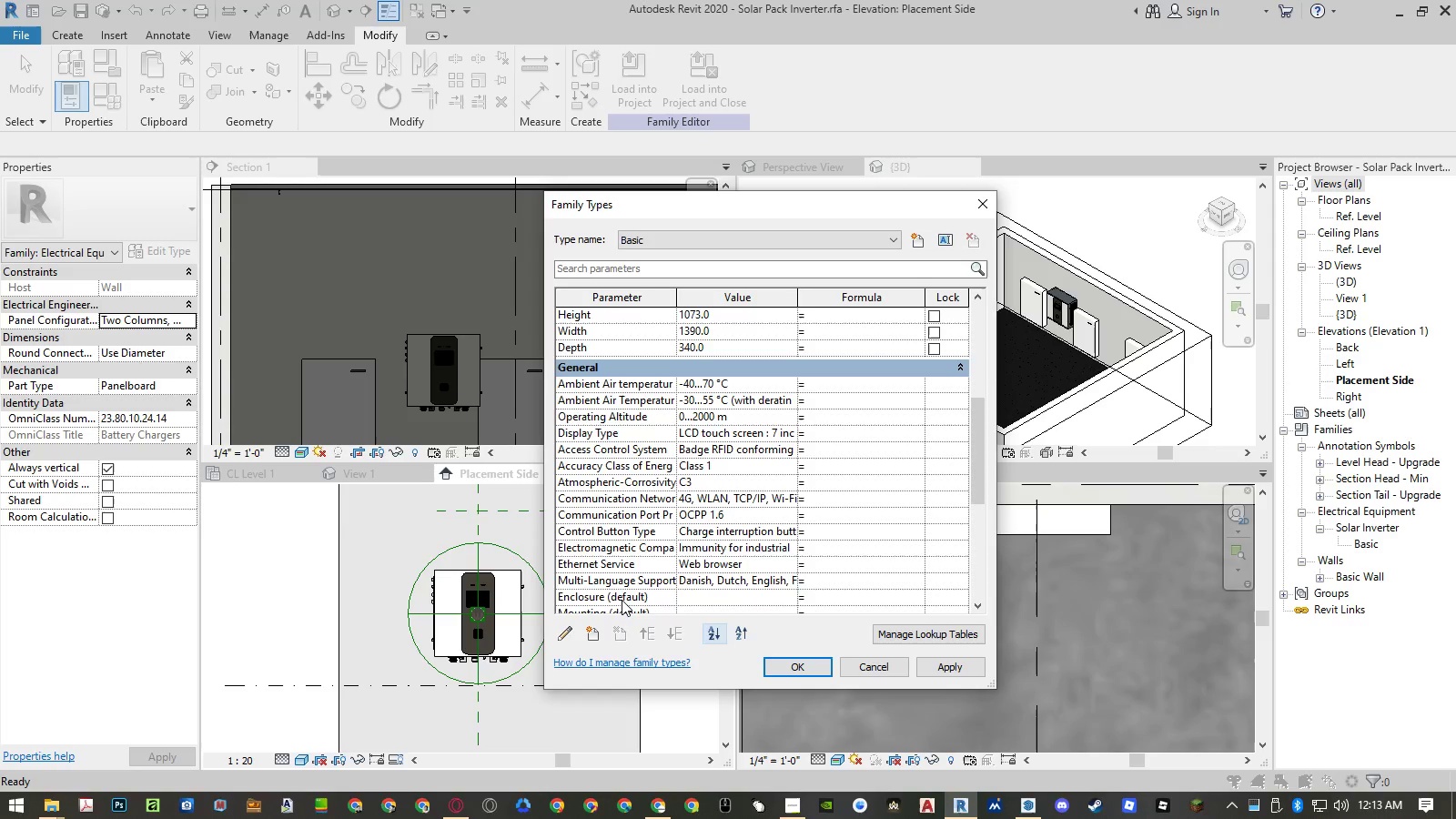 
left_click([622, 600])
 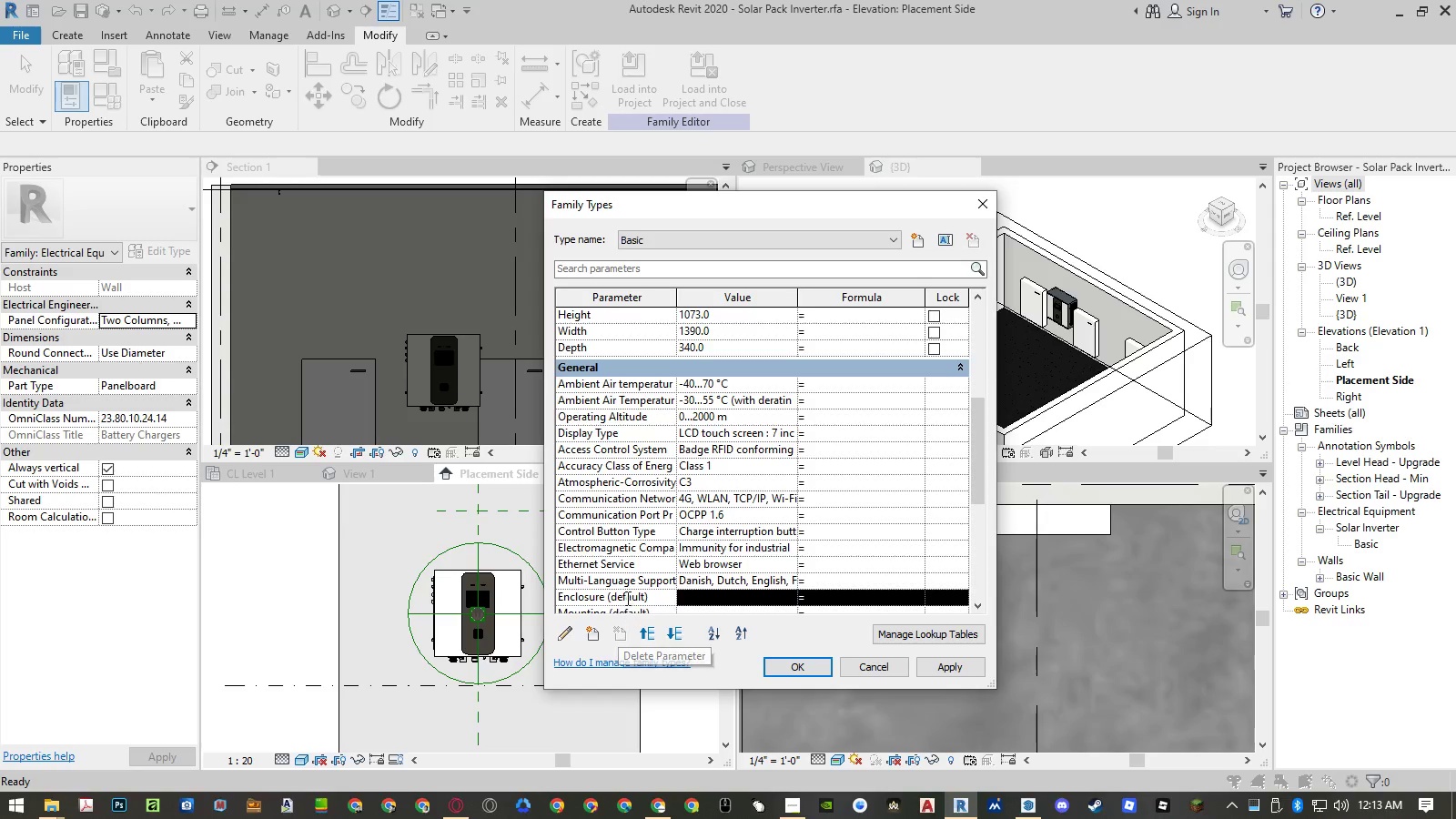 
left_click([628, 586])
 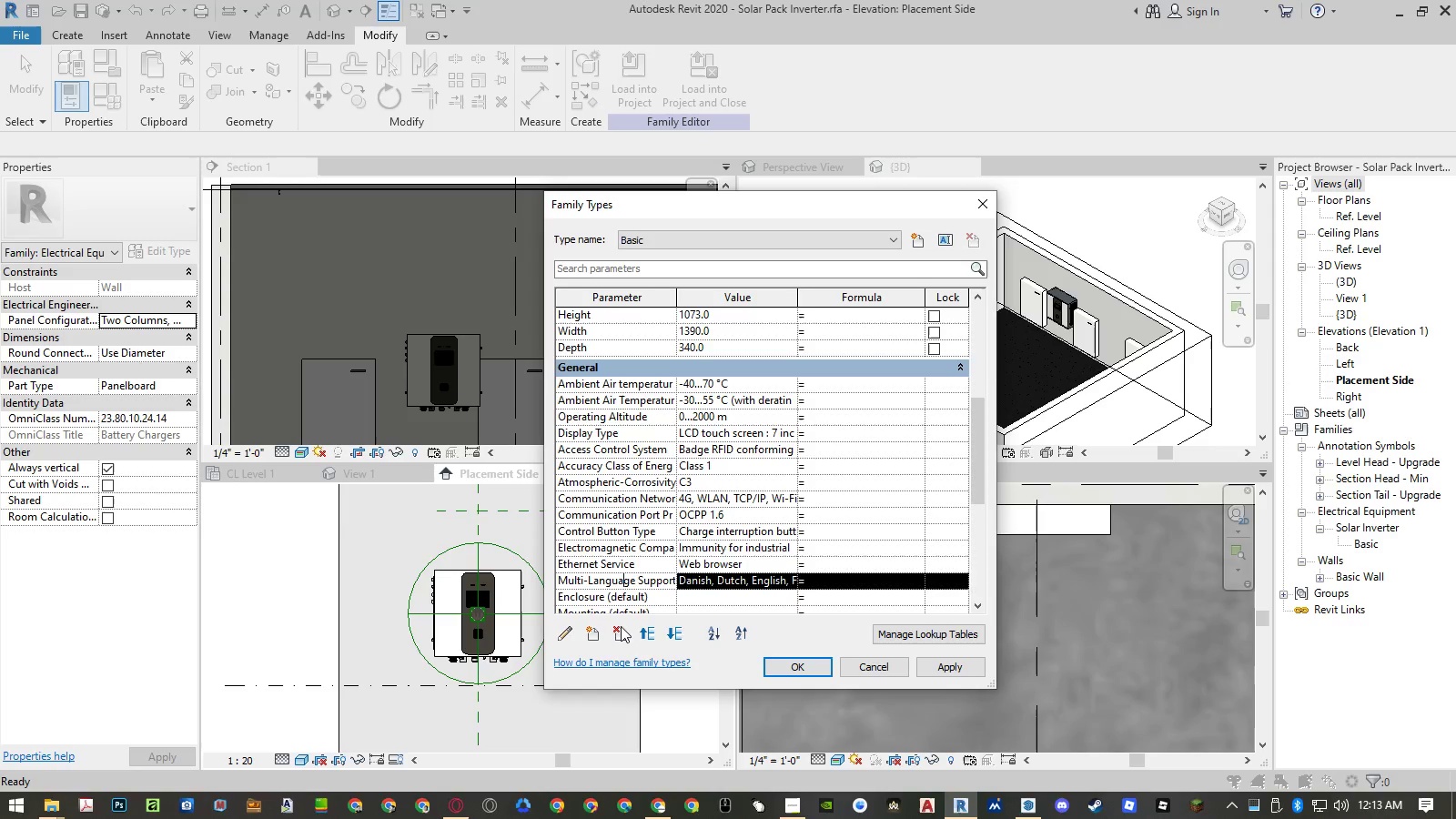 
left_click([621, 629])
 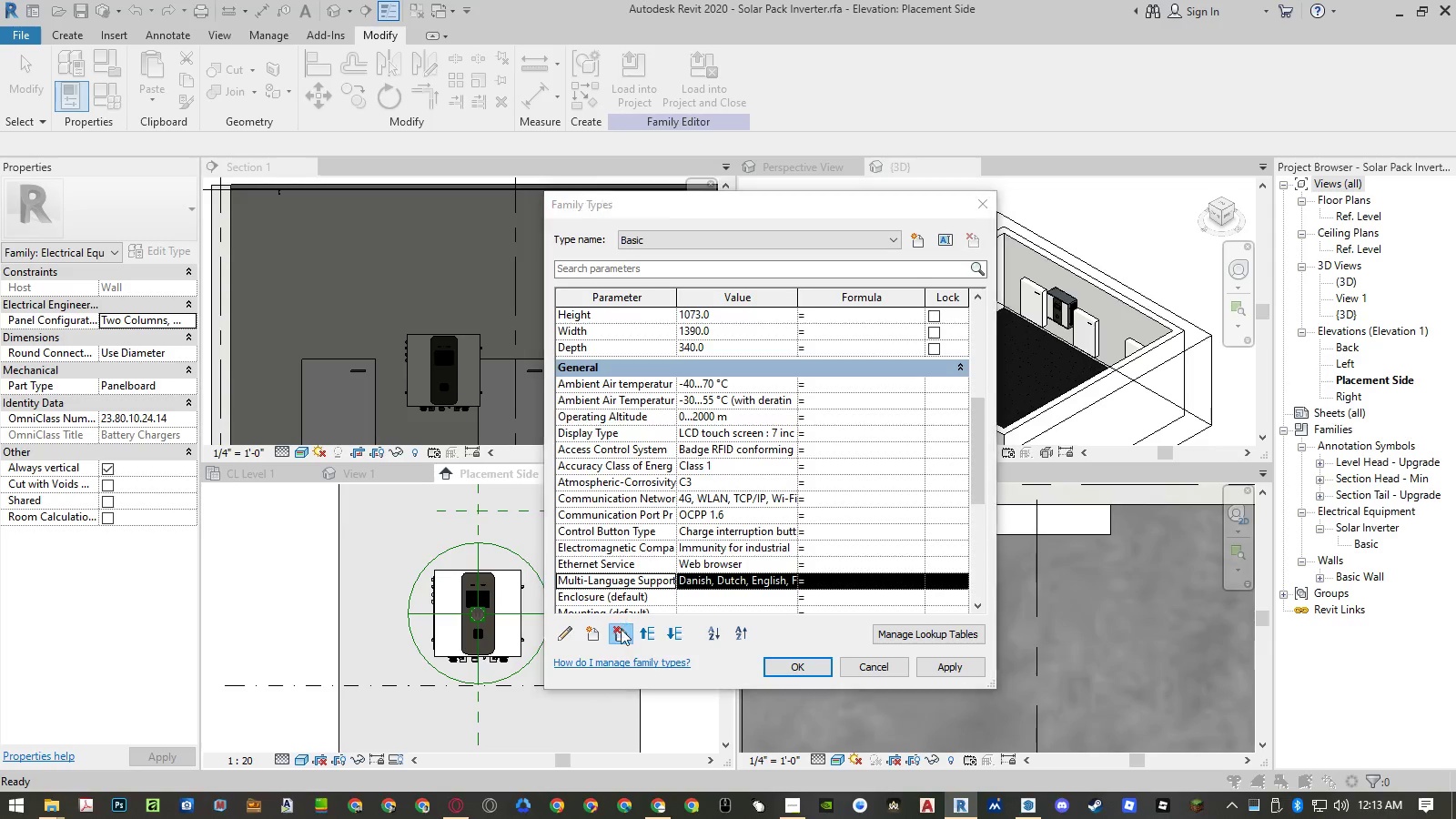 
key(Enter)
 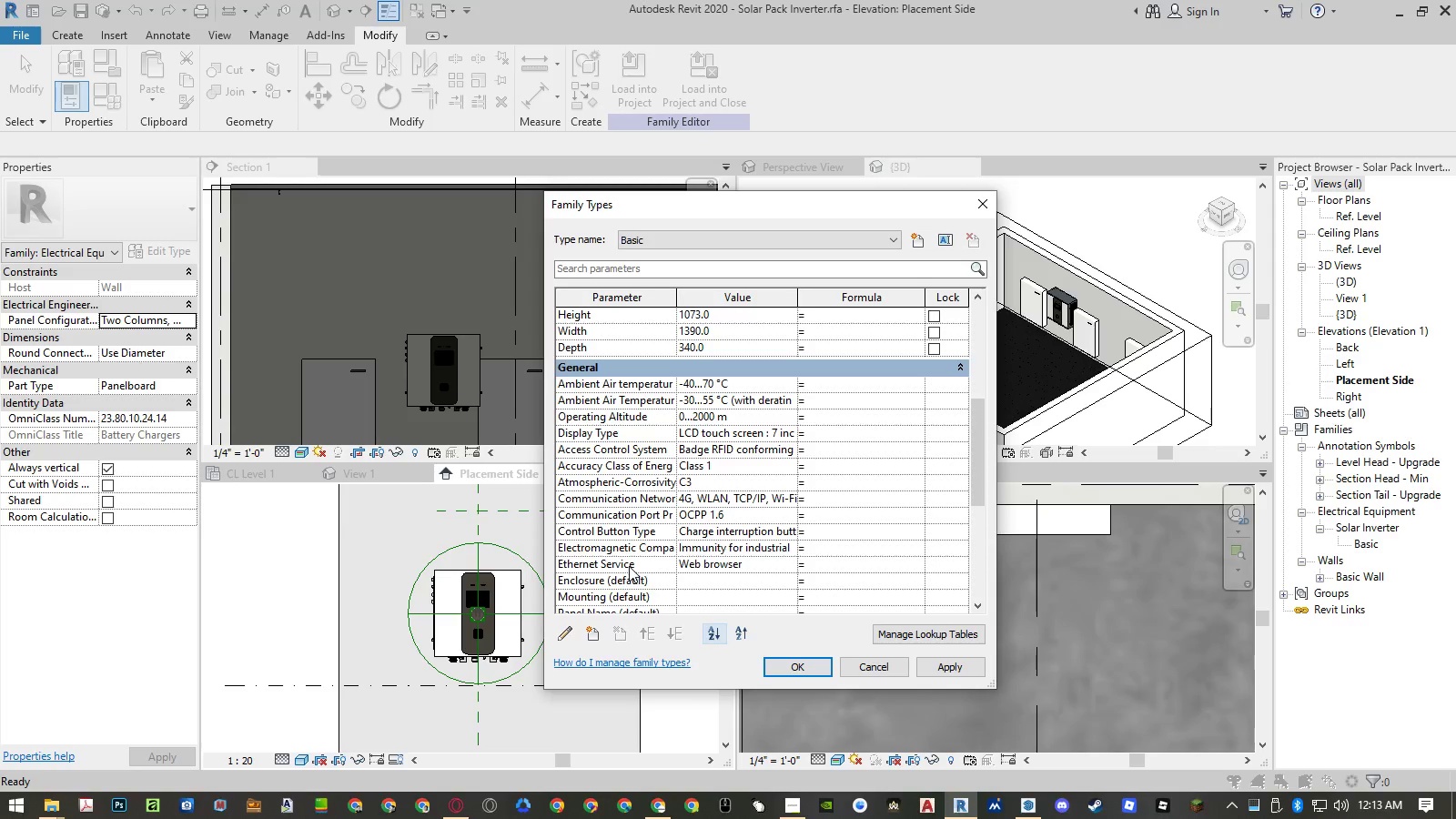 
left_click([629, 566])
 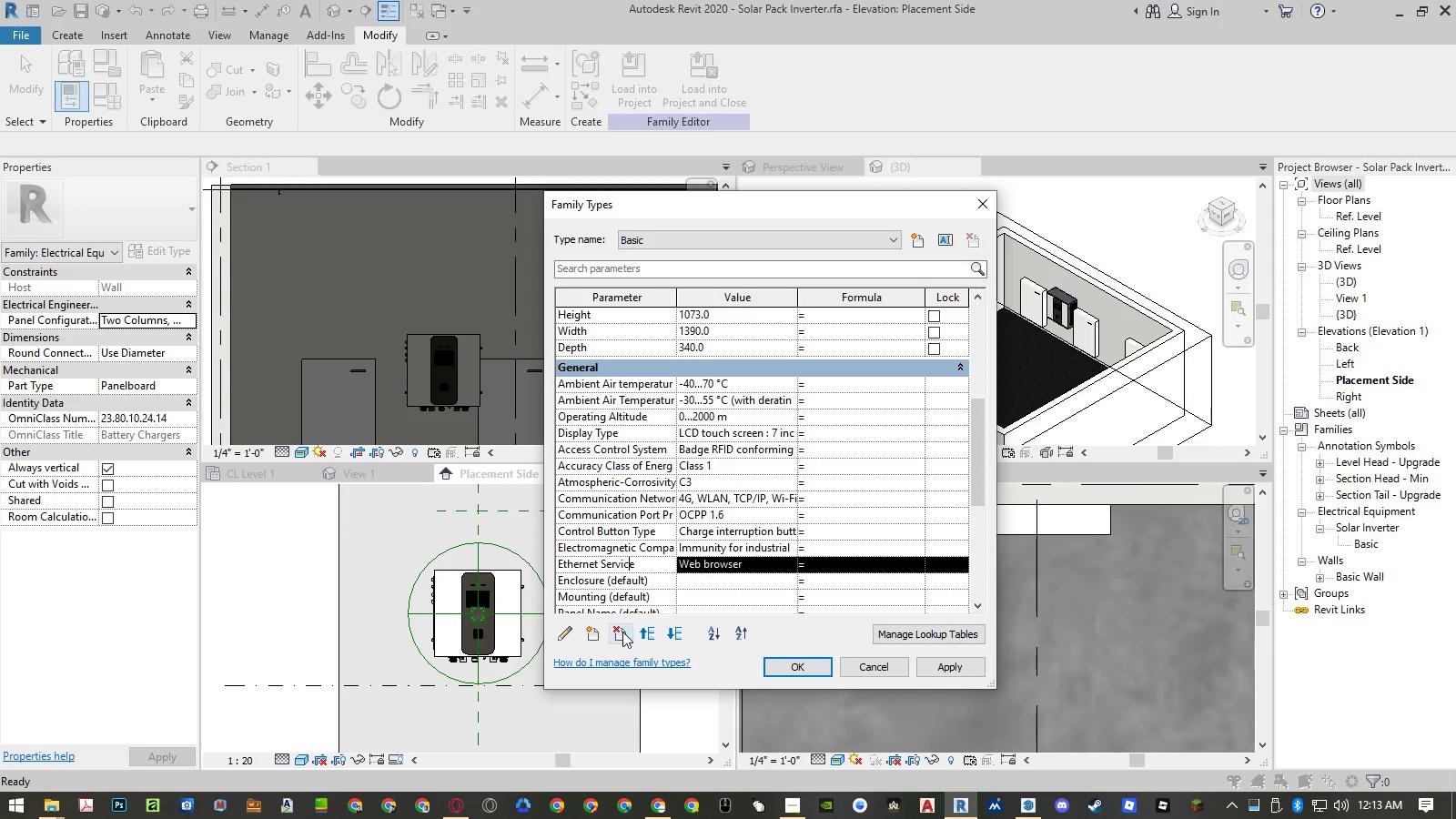 
left_click([622, 632])
 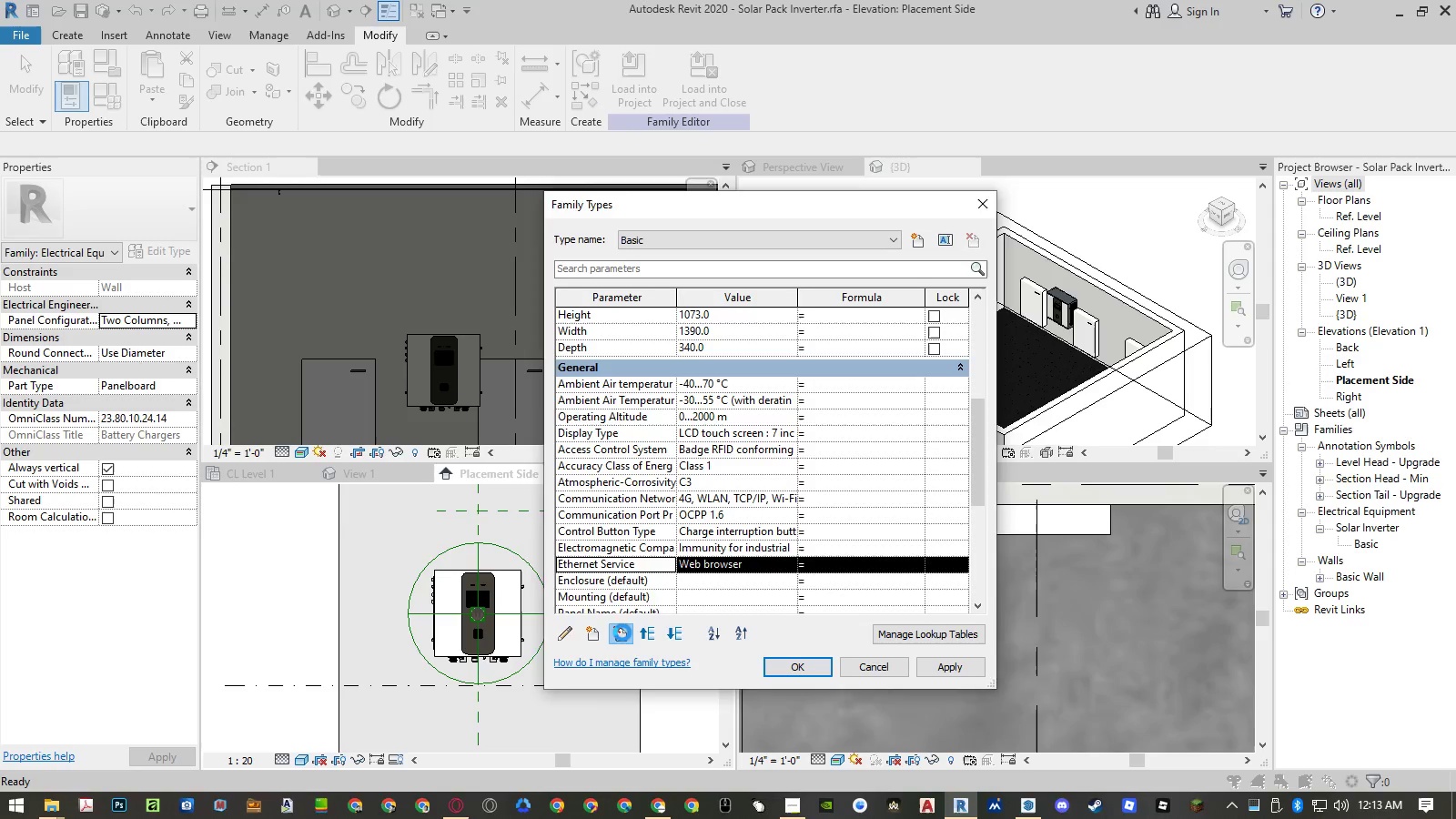 
key(Enter)
 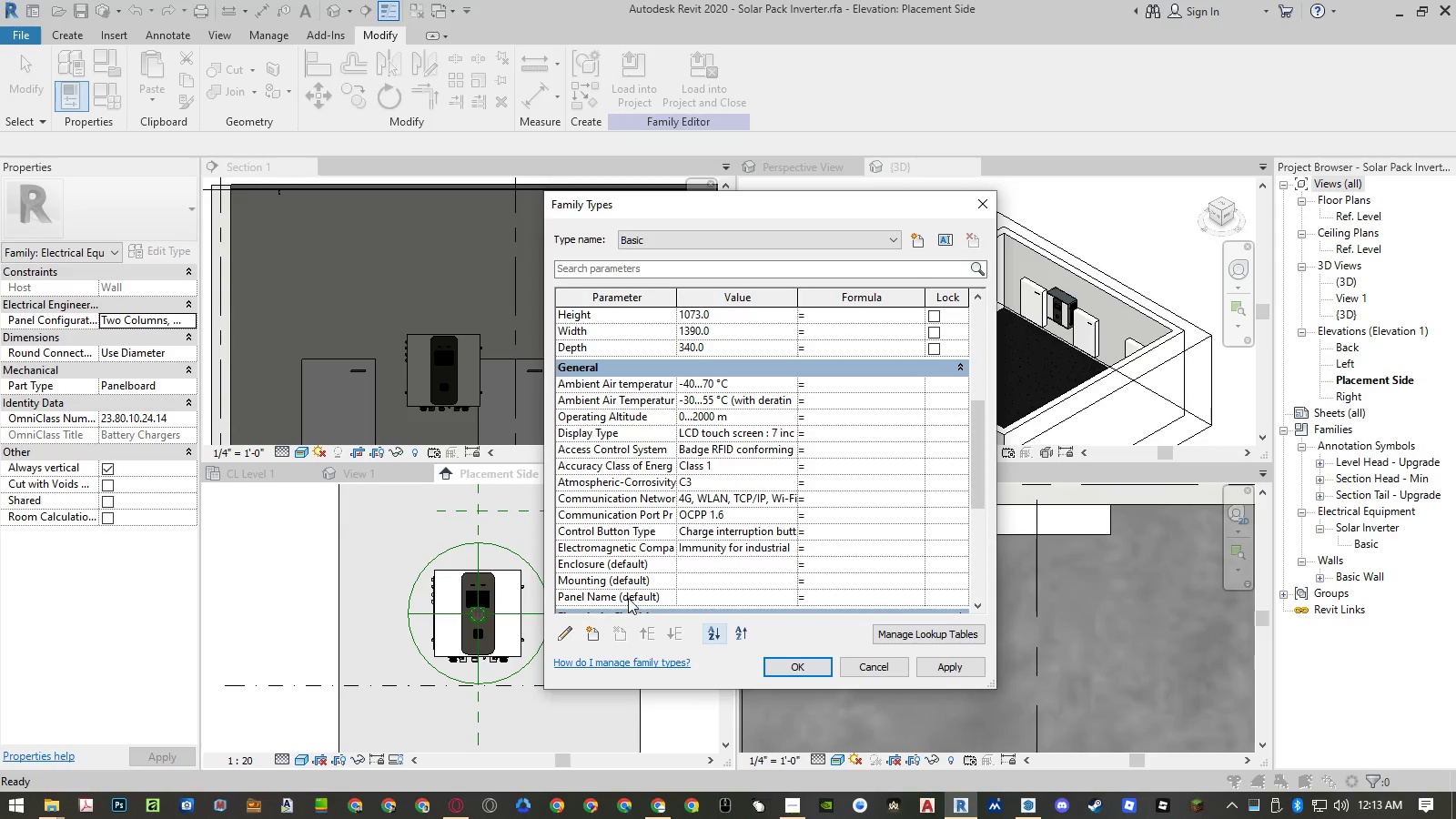 
left_click([628, 597])
 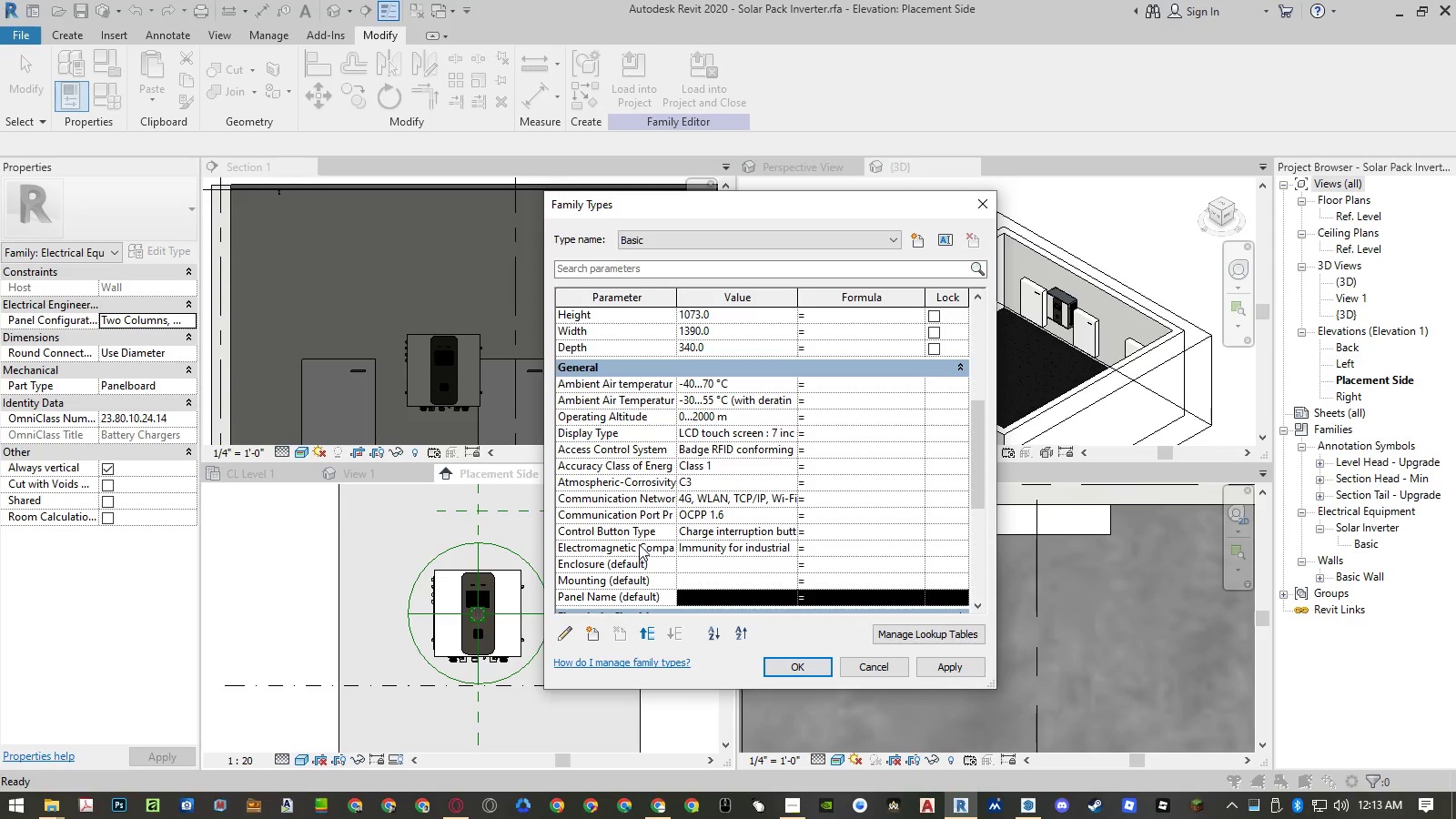 
left_click([639, 543])
 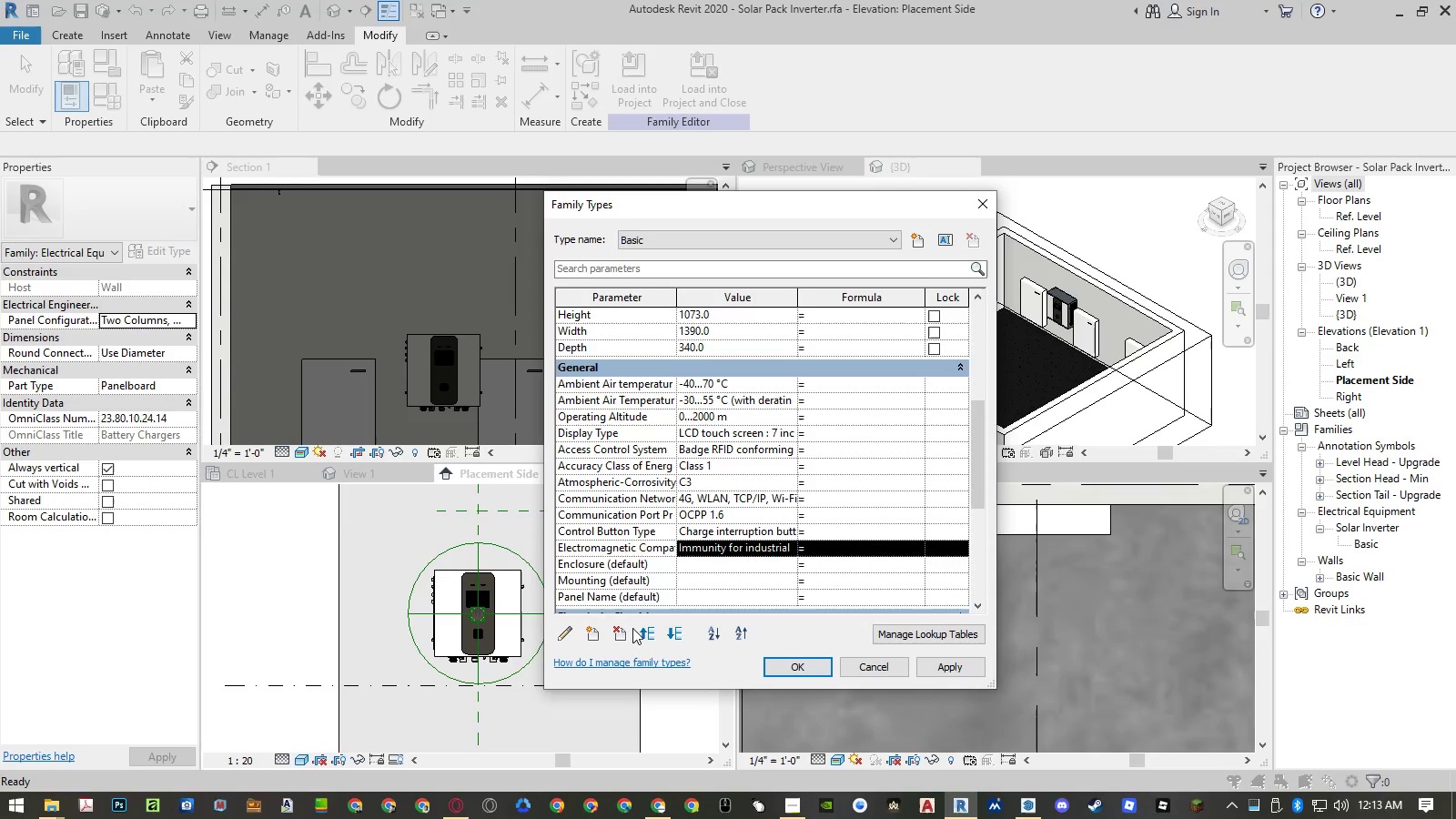 
left_click([621, 631])
 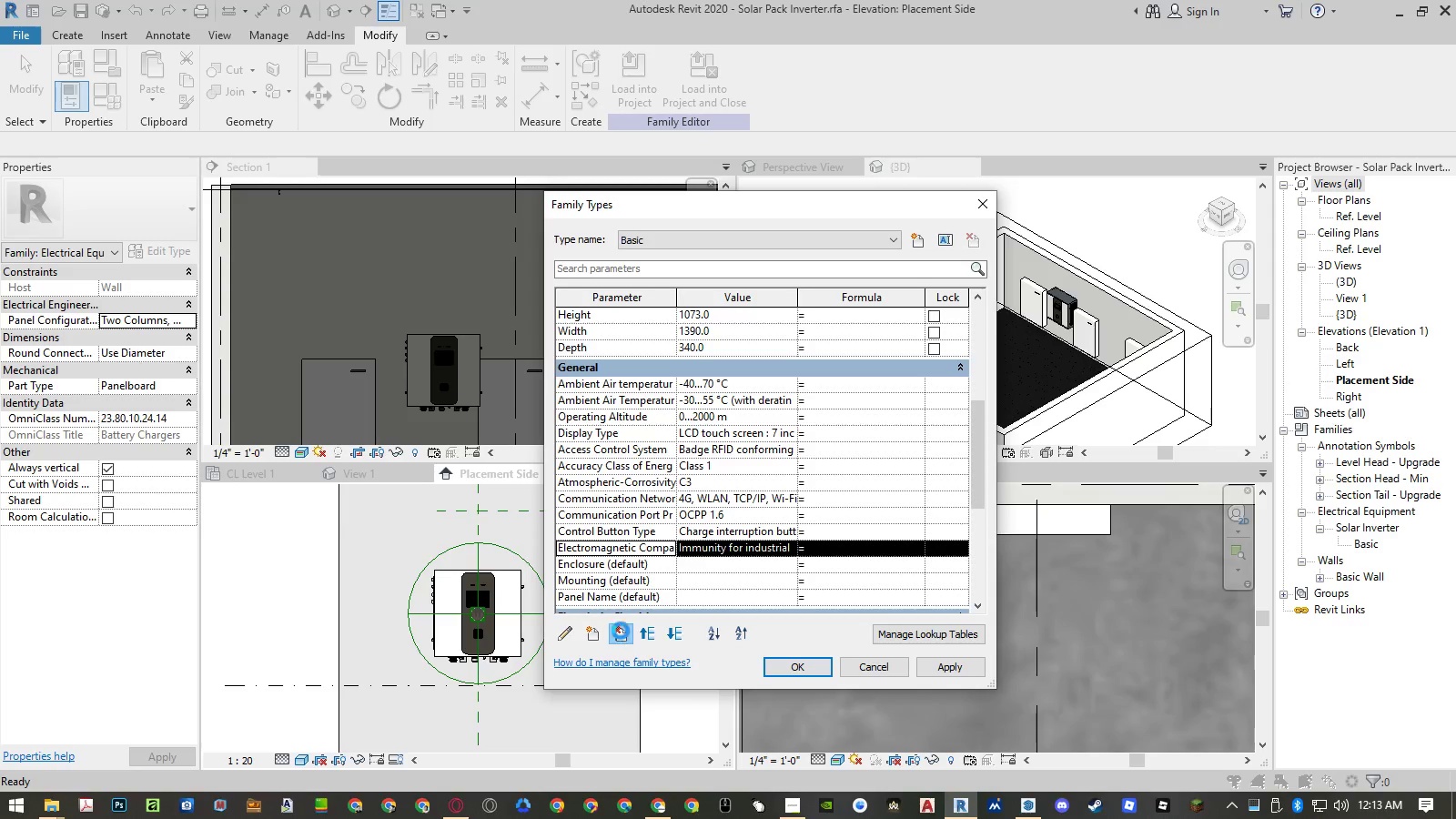 
key(Enter)
 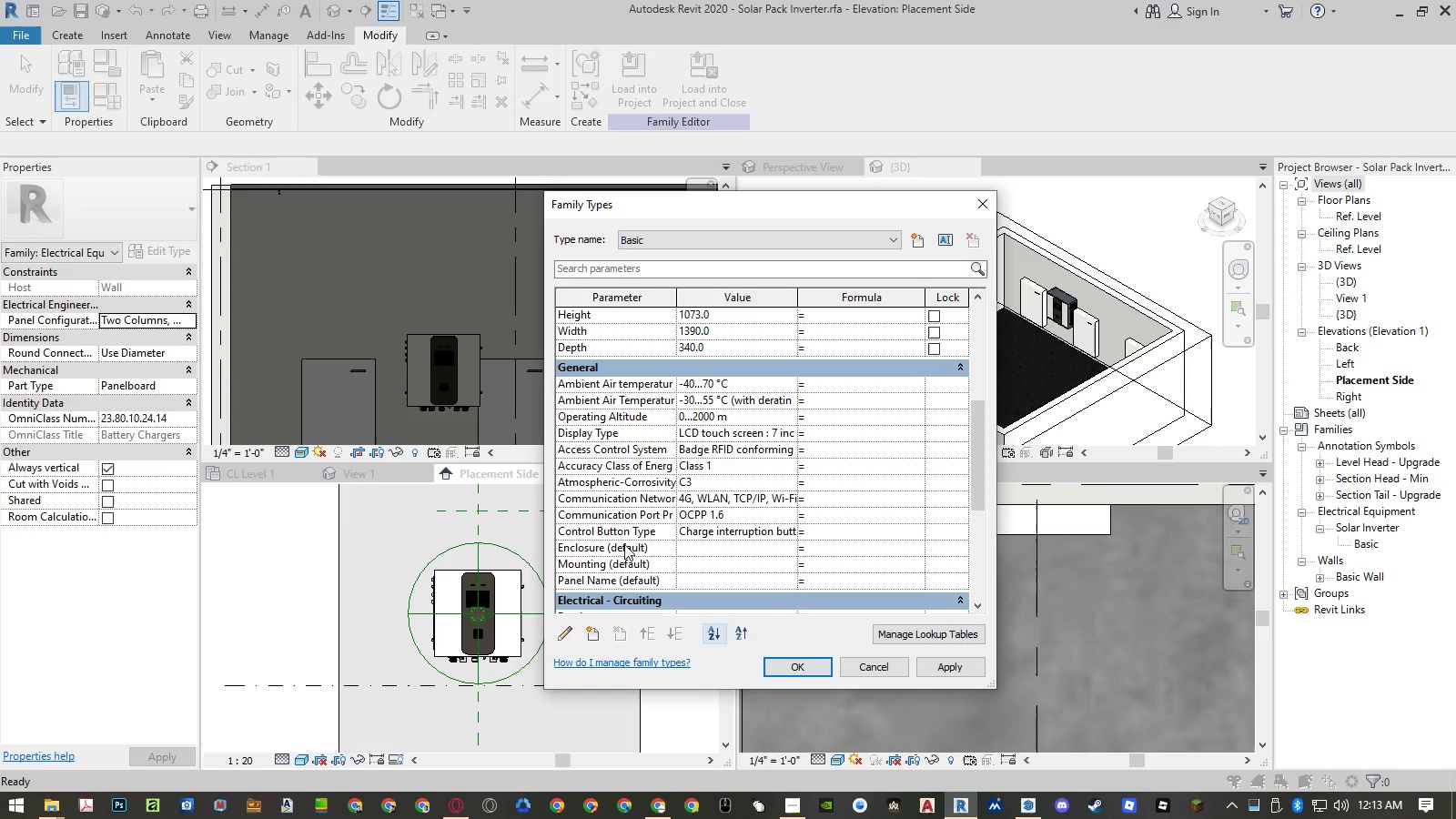 
left_click([625, 531])
 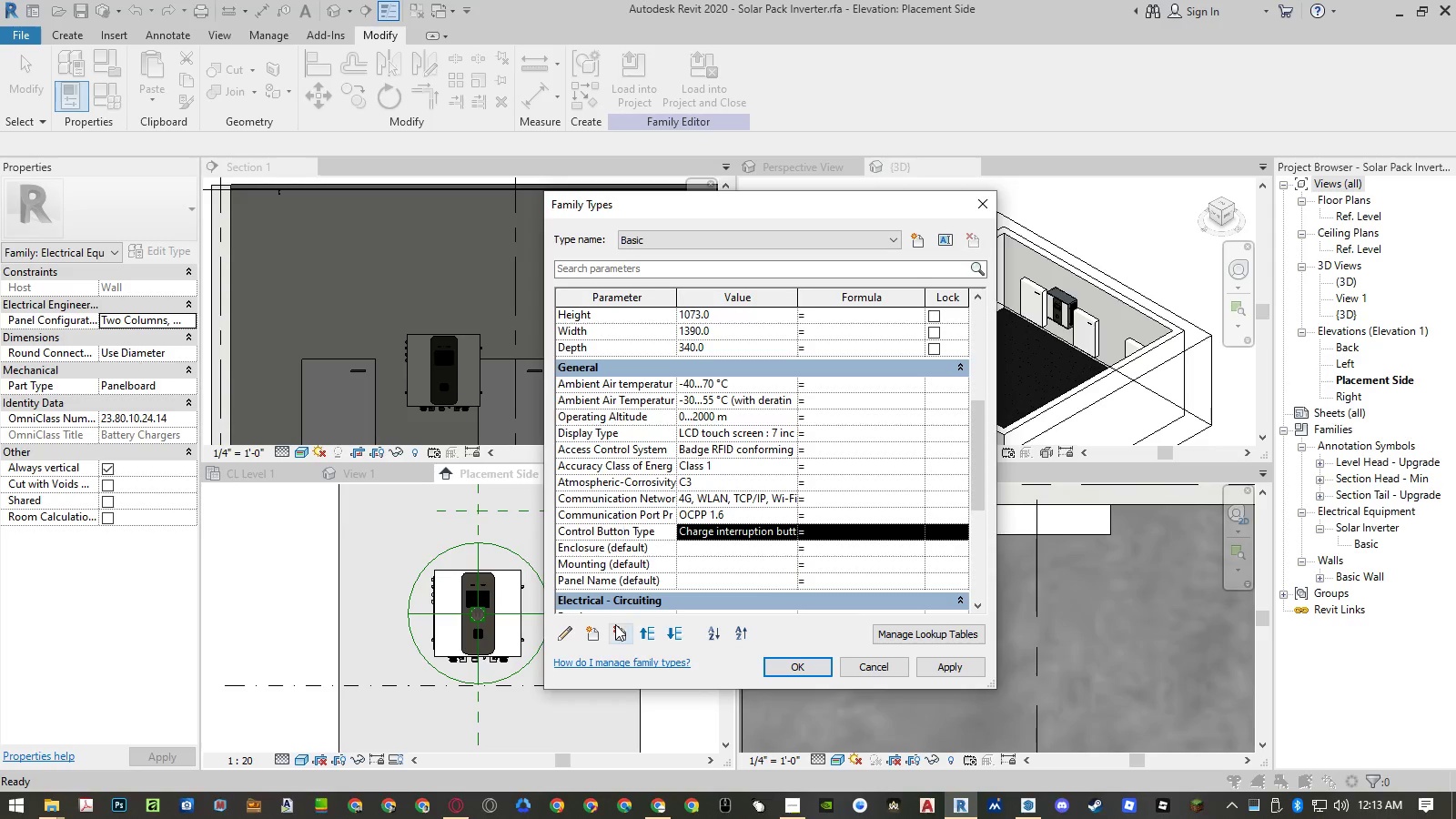 
key(Enter)
 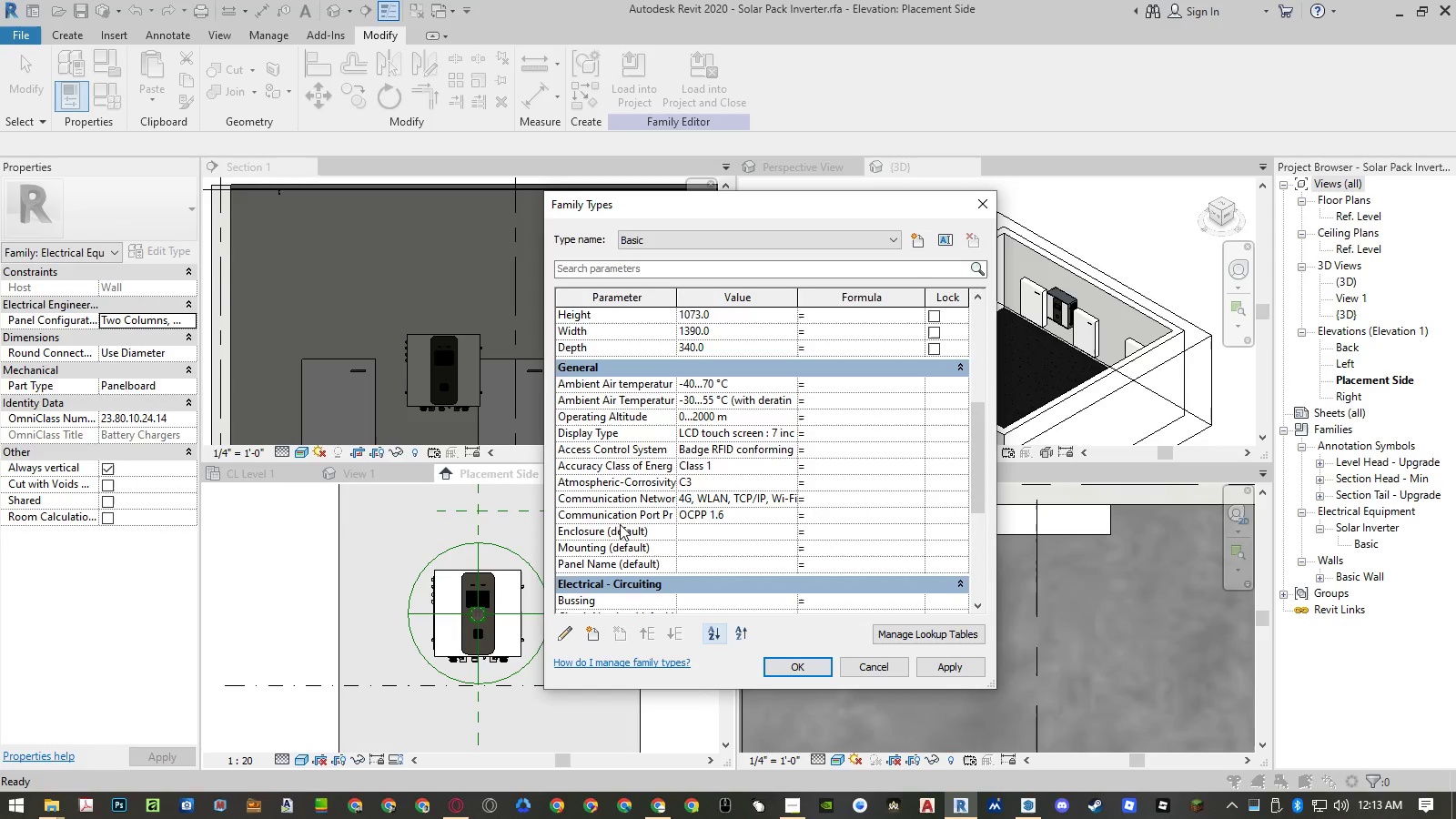 
left_click([620, 515])
 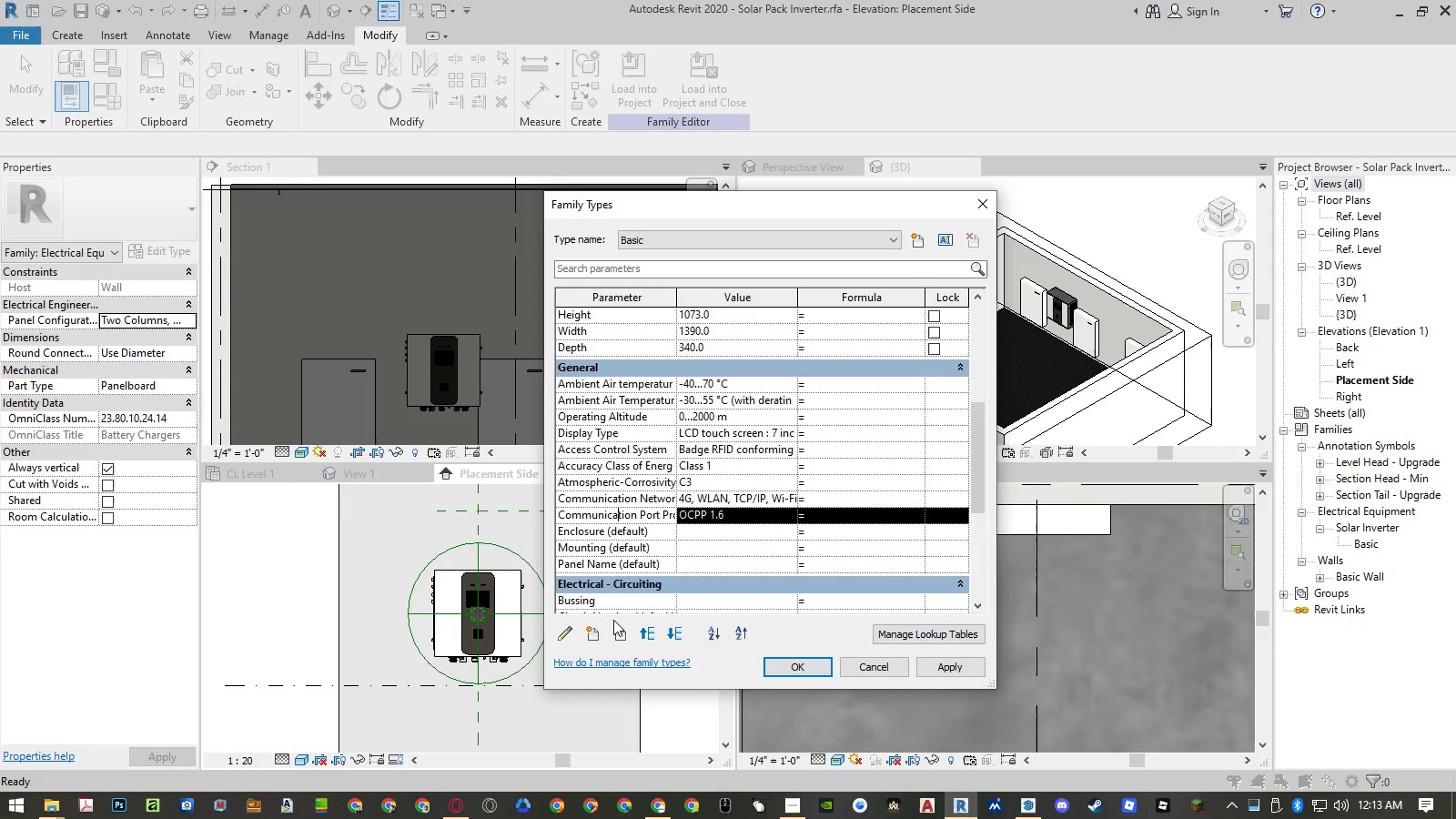 
left_click([613, 628])
 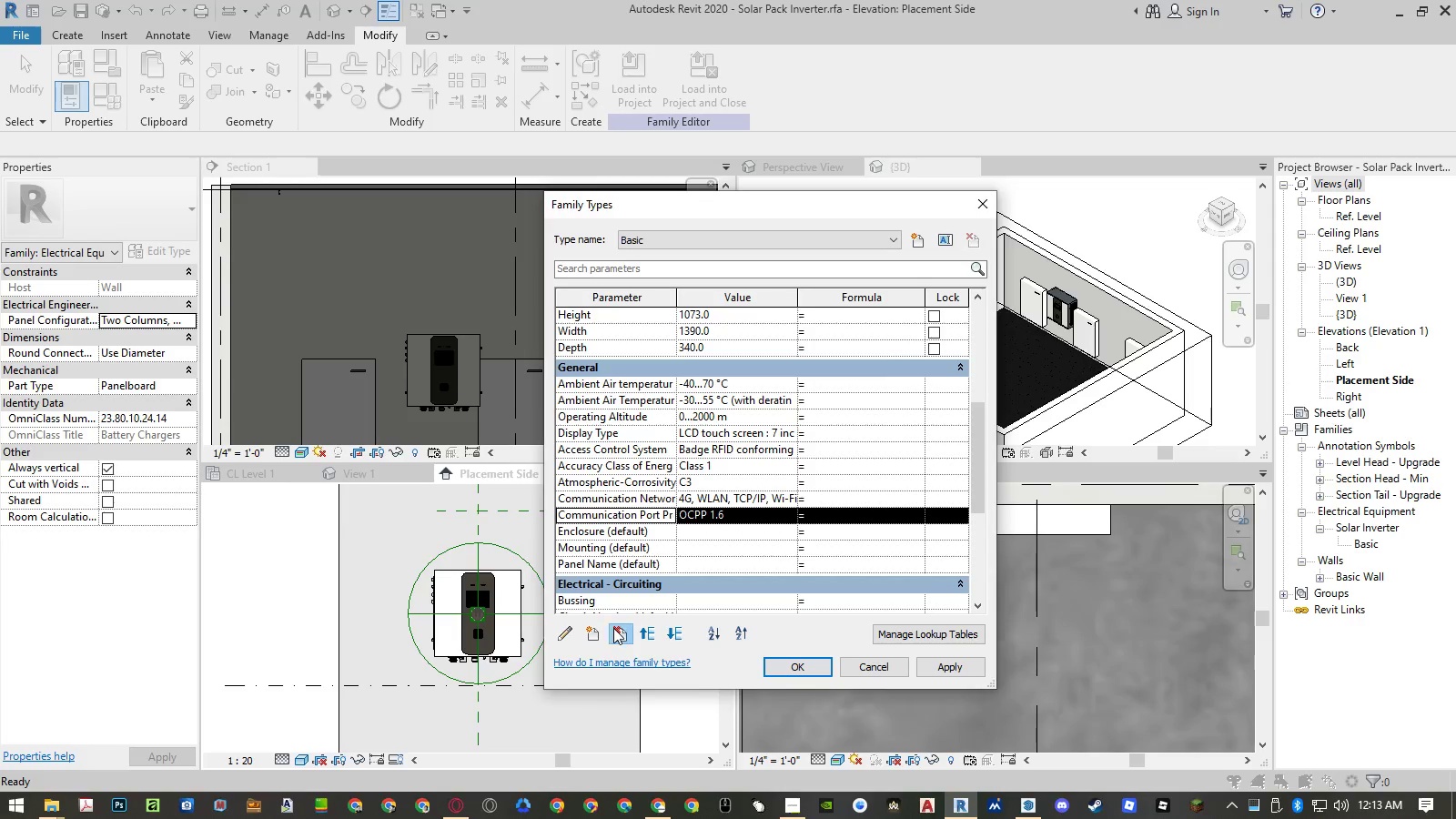 
key(Enter)
 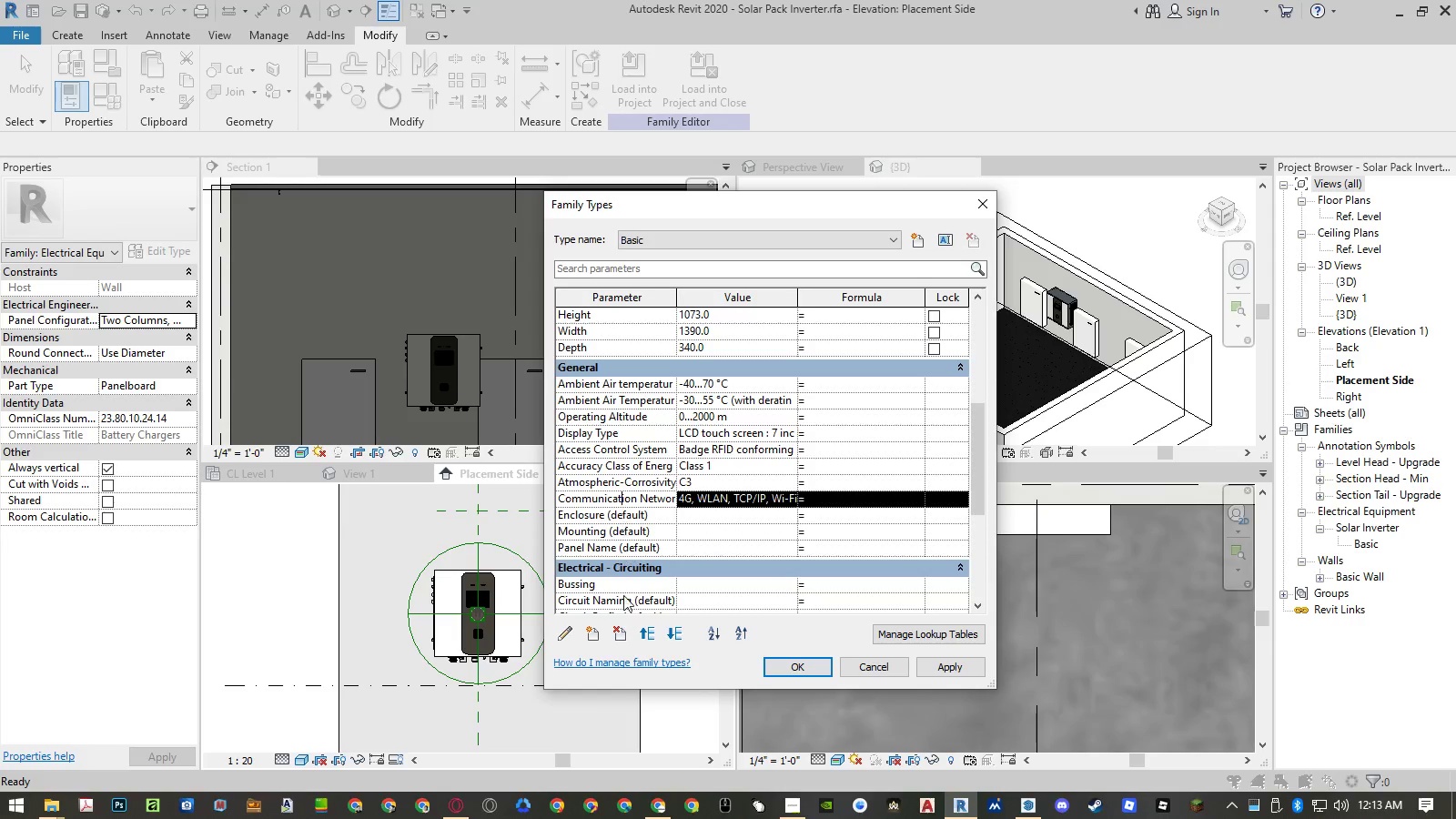 
left_click([619, 634])
 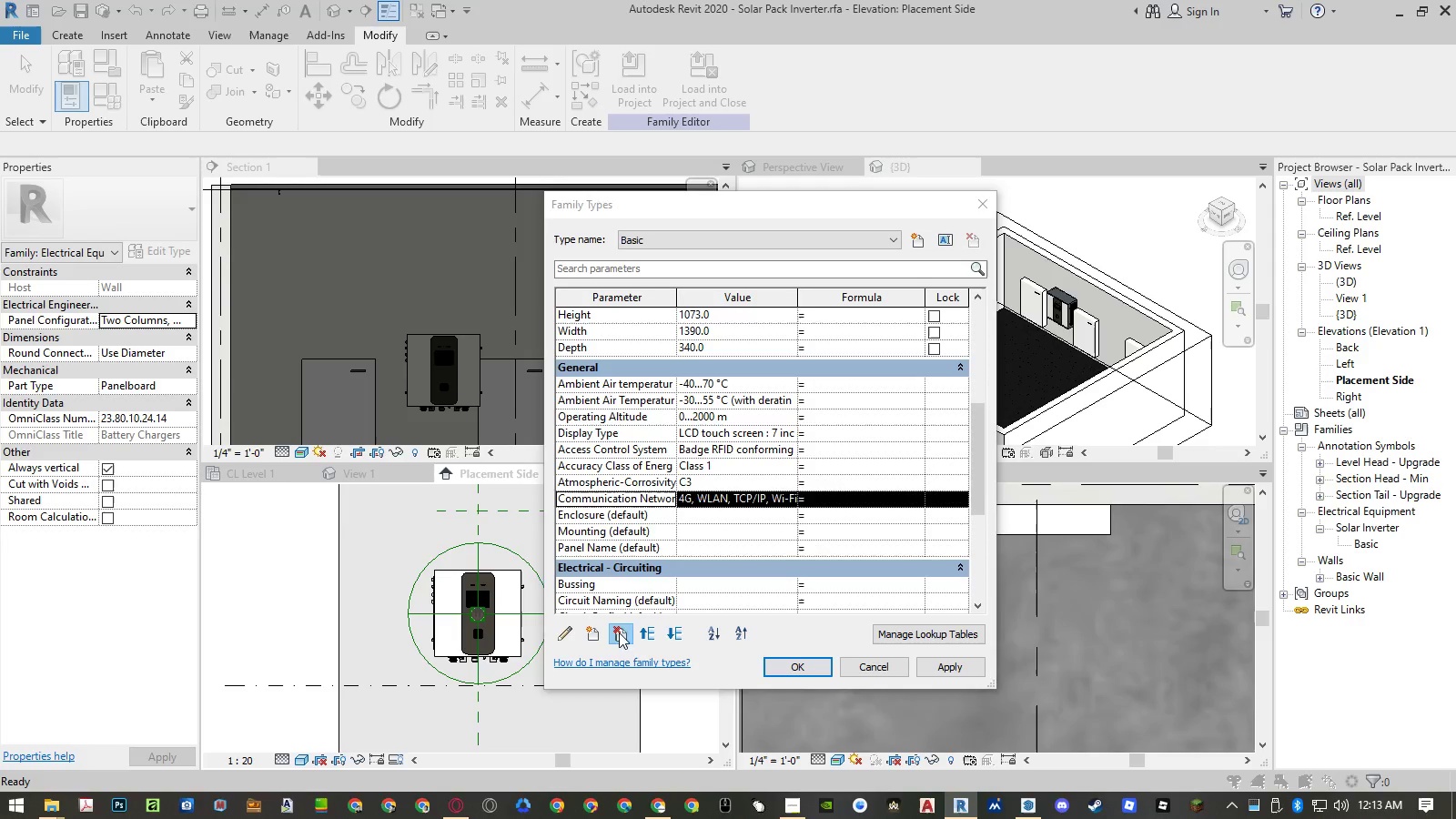 
key(Enter)
 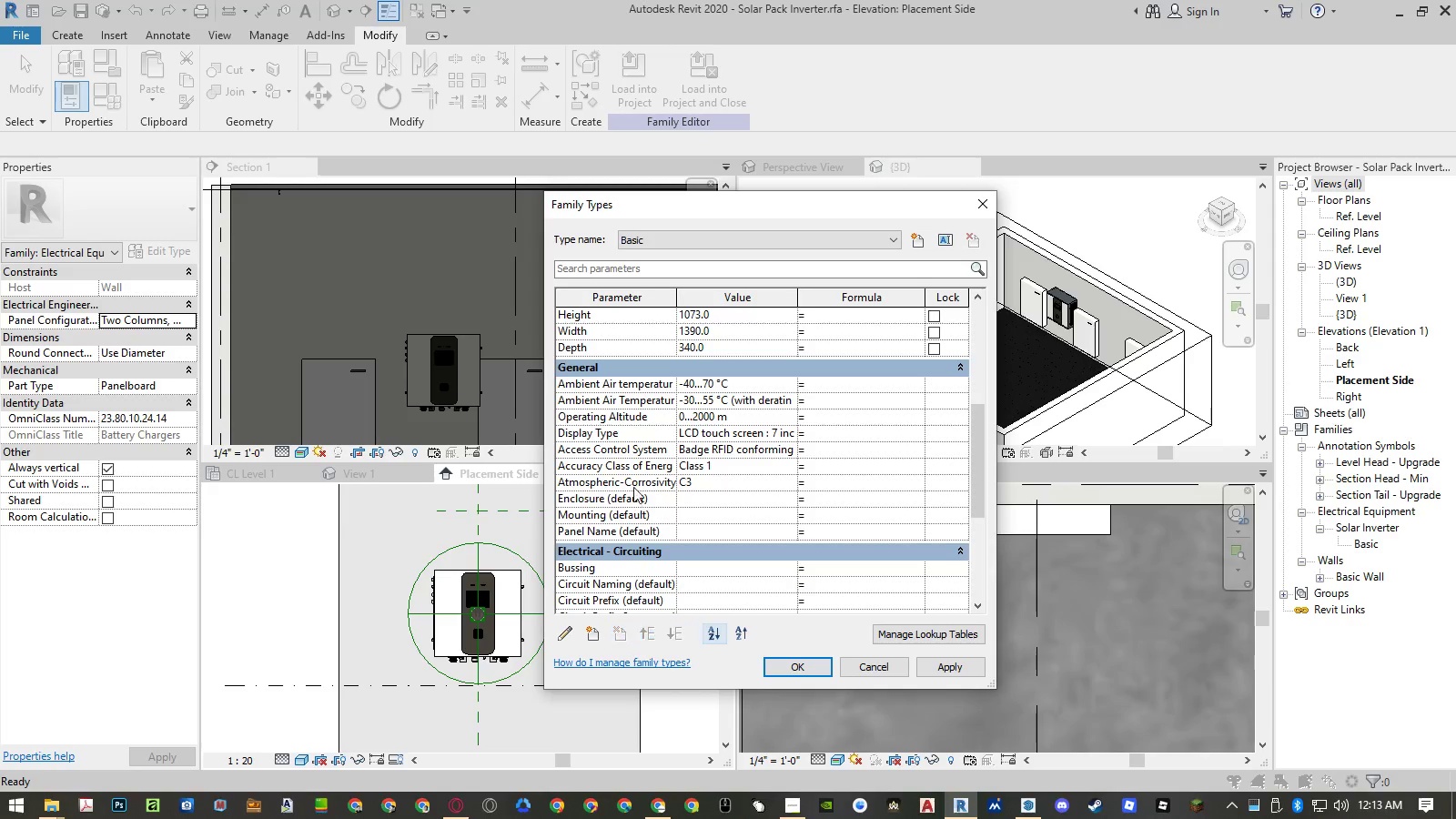 
left_click([633, 483])
 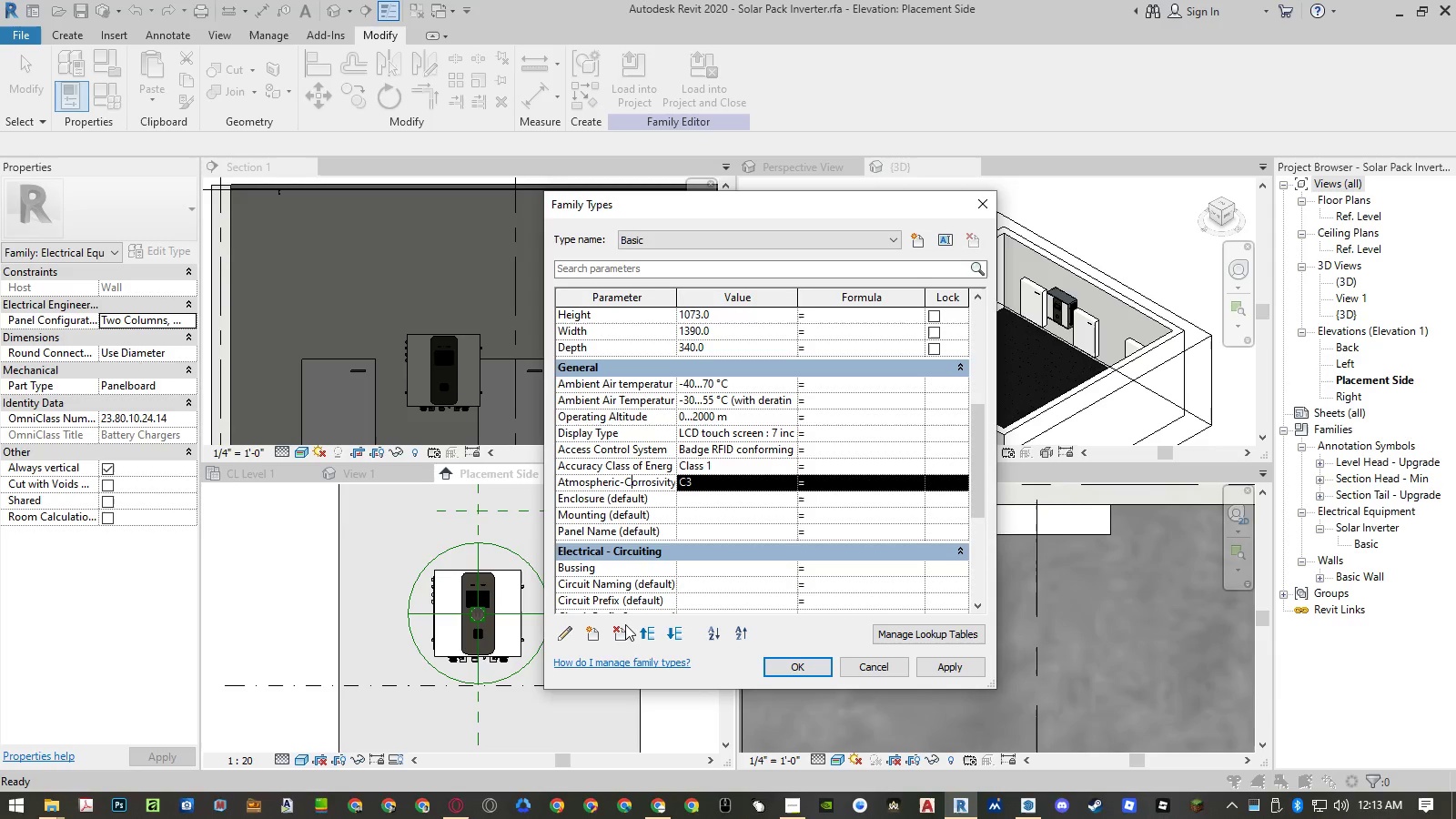 
left_click([624, 630])
 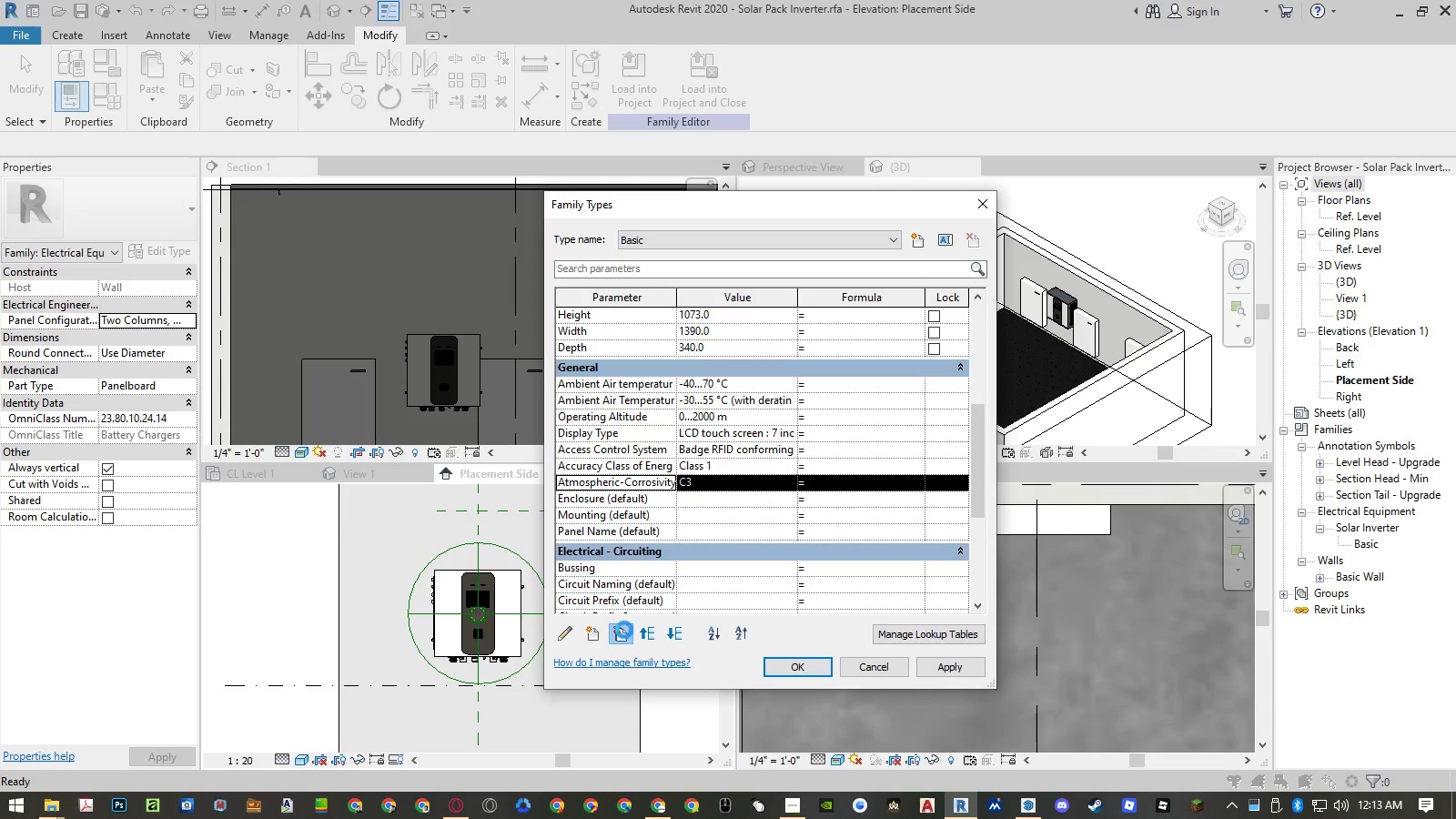 
key(Enter)
 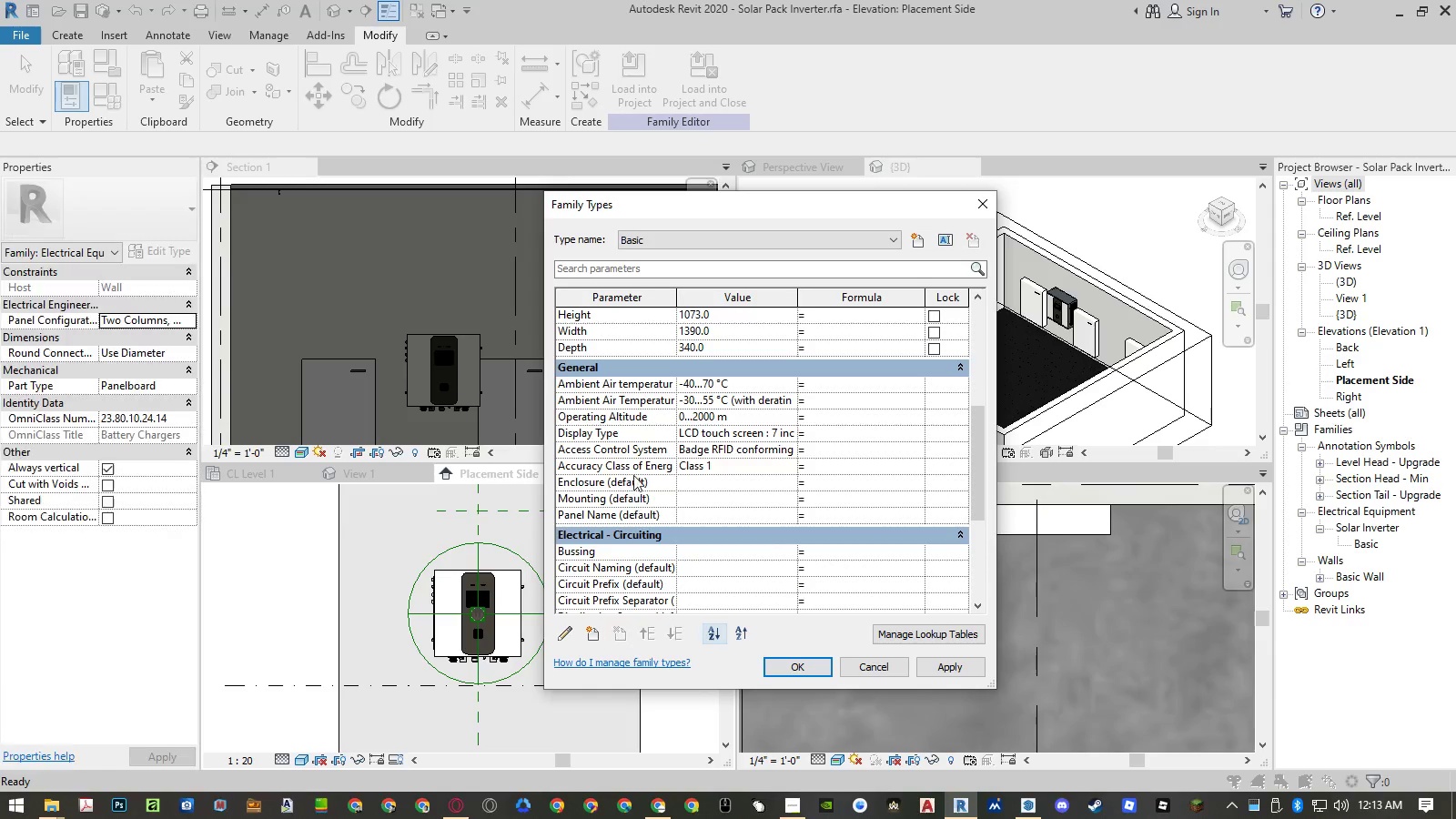 
left_click([634, 469])
 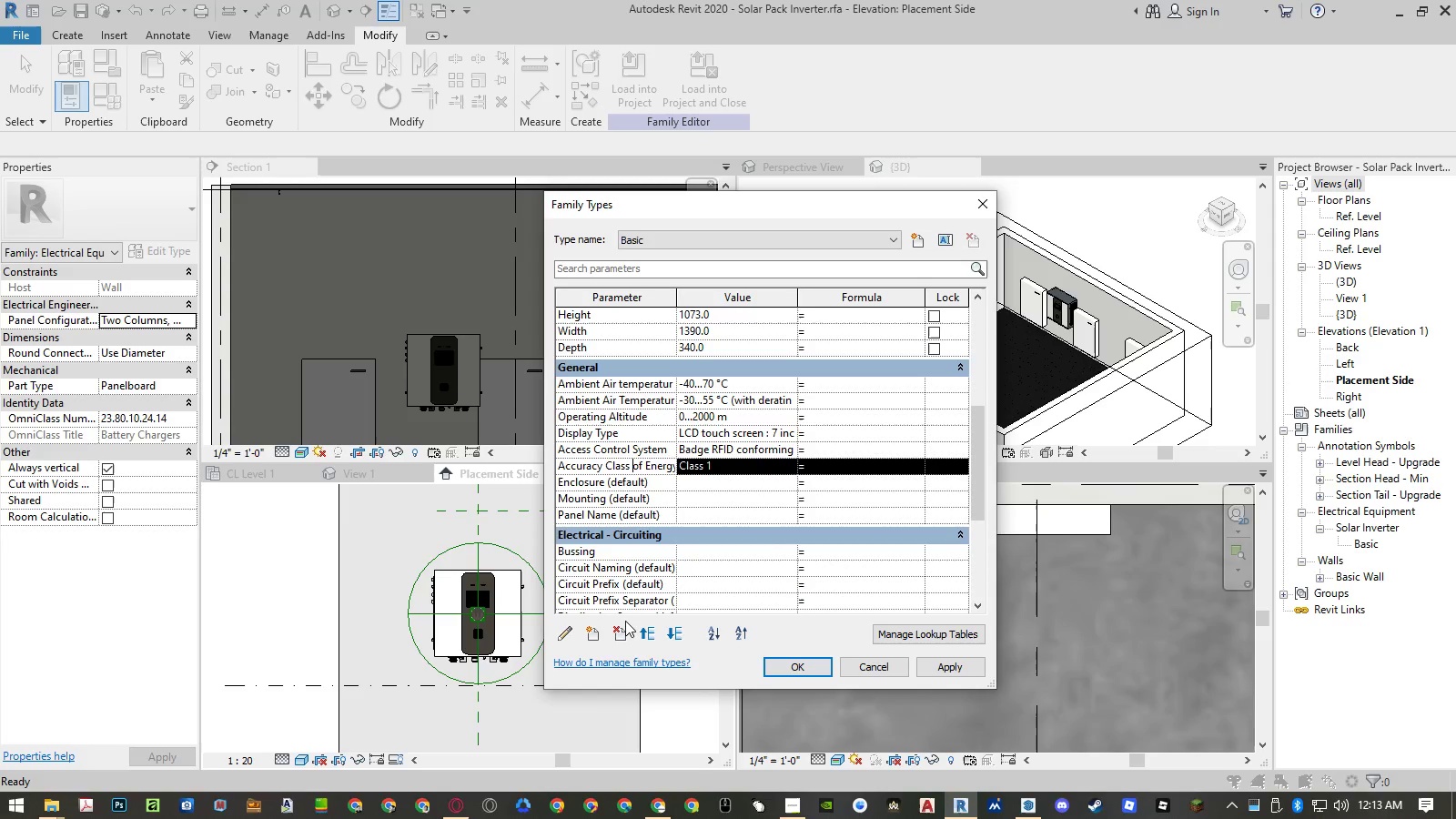 
left_click([622, 630])
 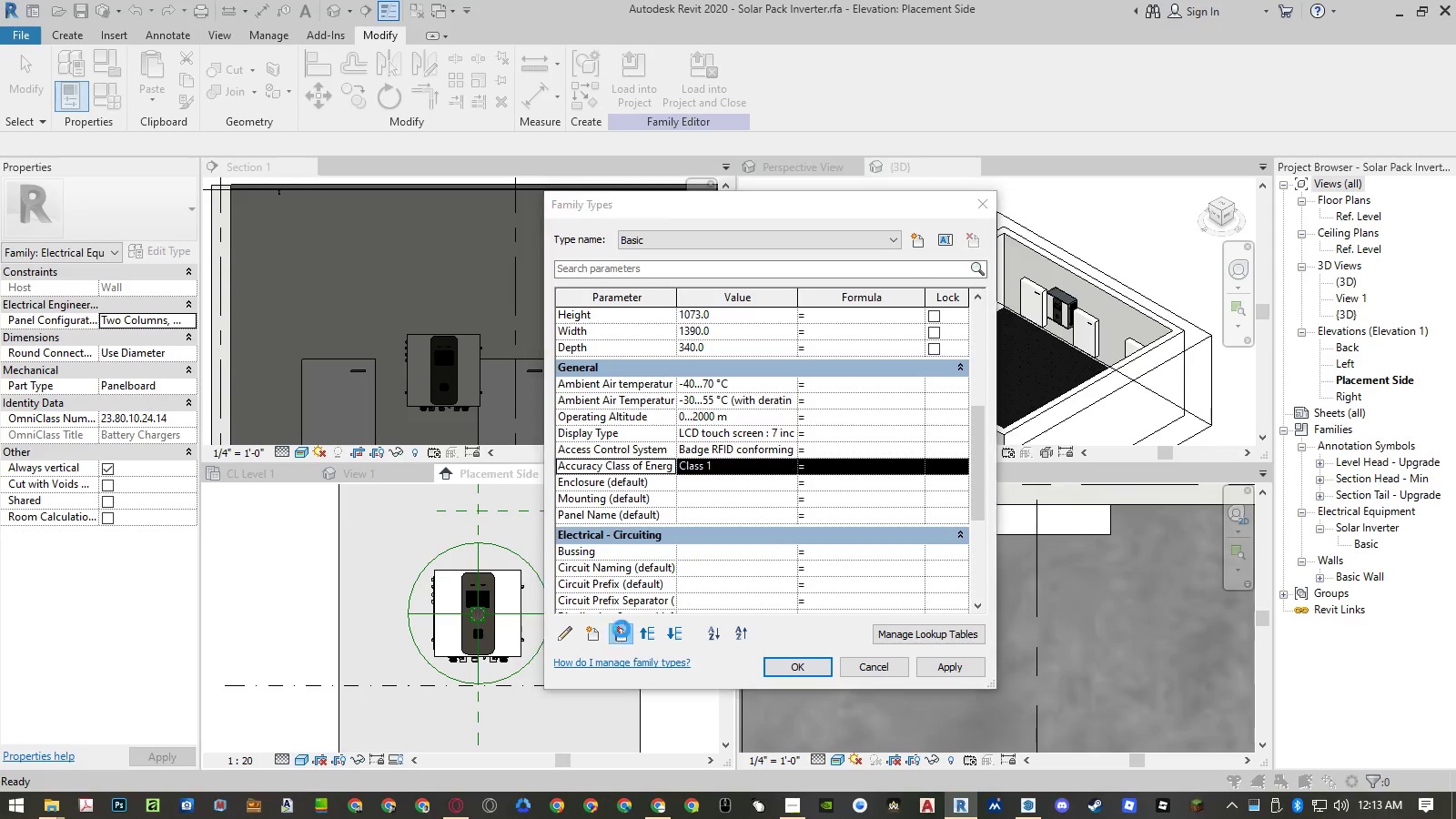 
key(Enter)
 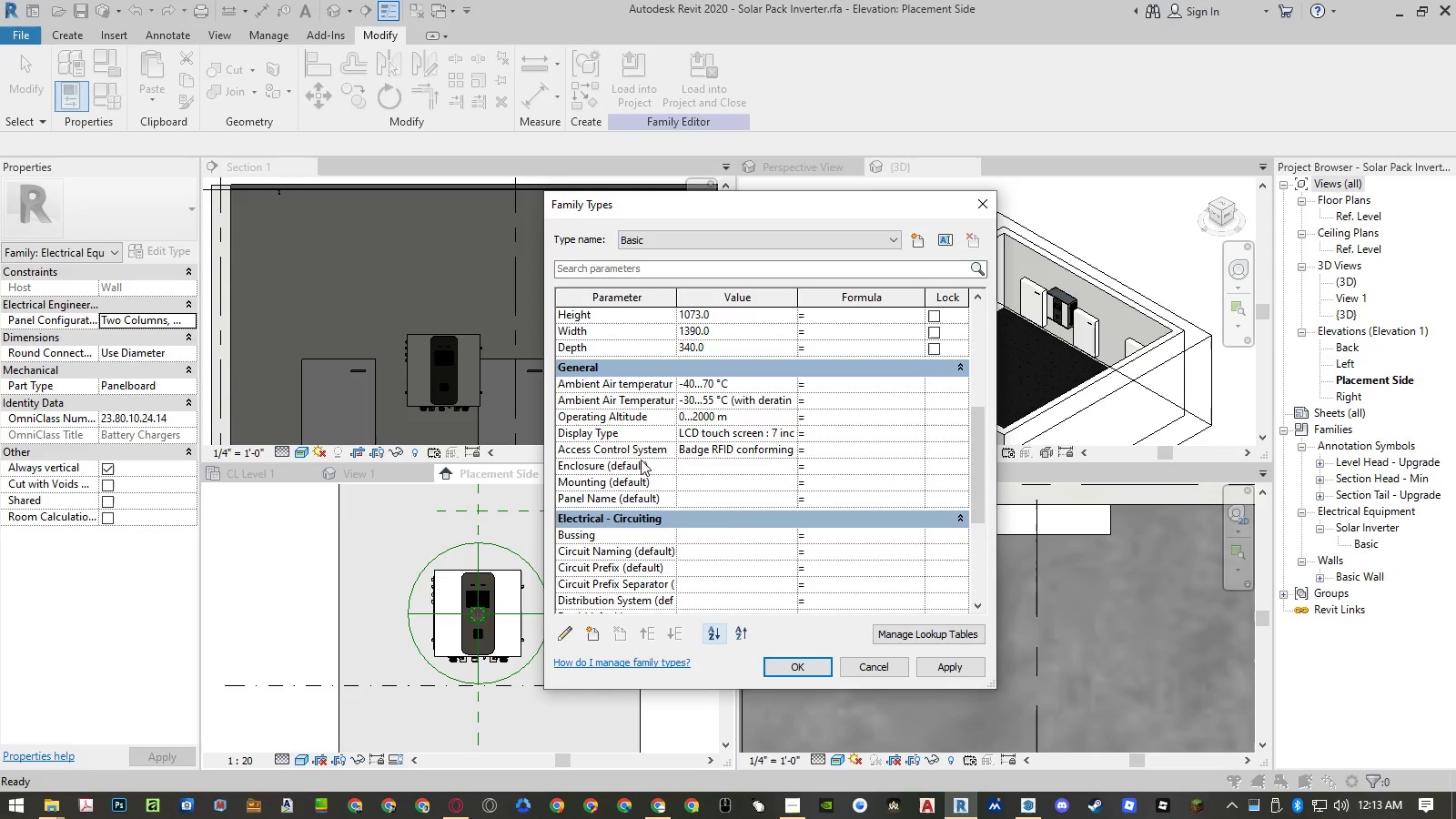 
left_click([641, 453])
 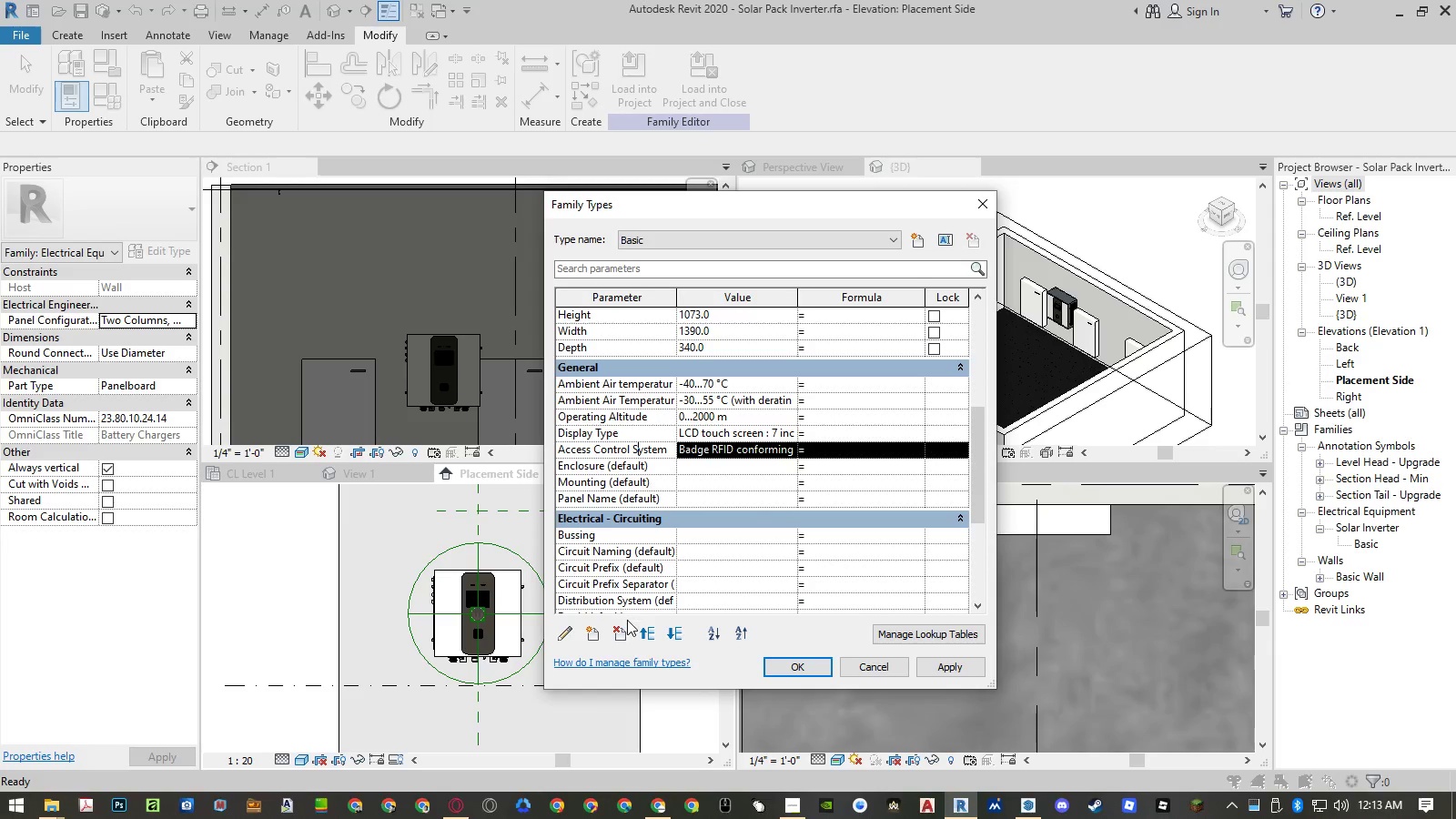 
left_click([623, 632])
 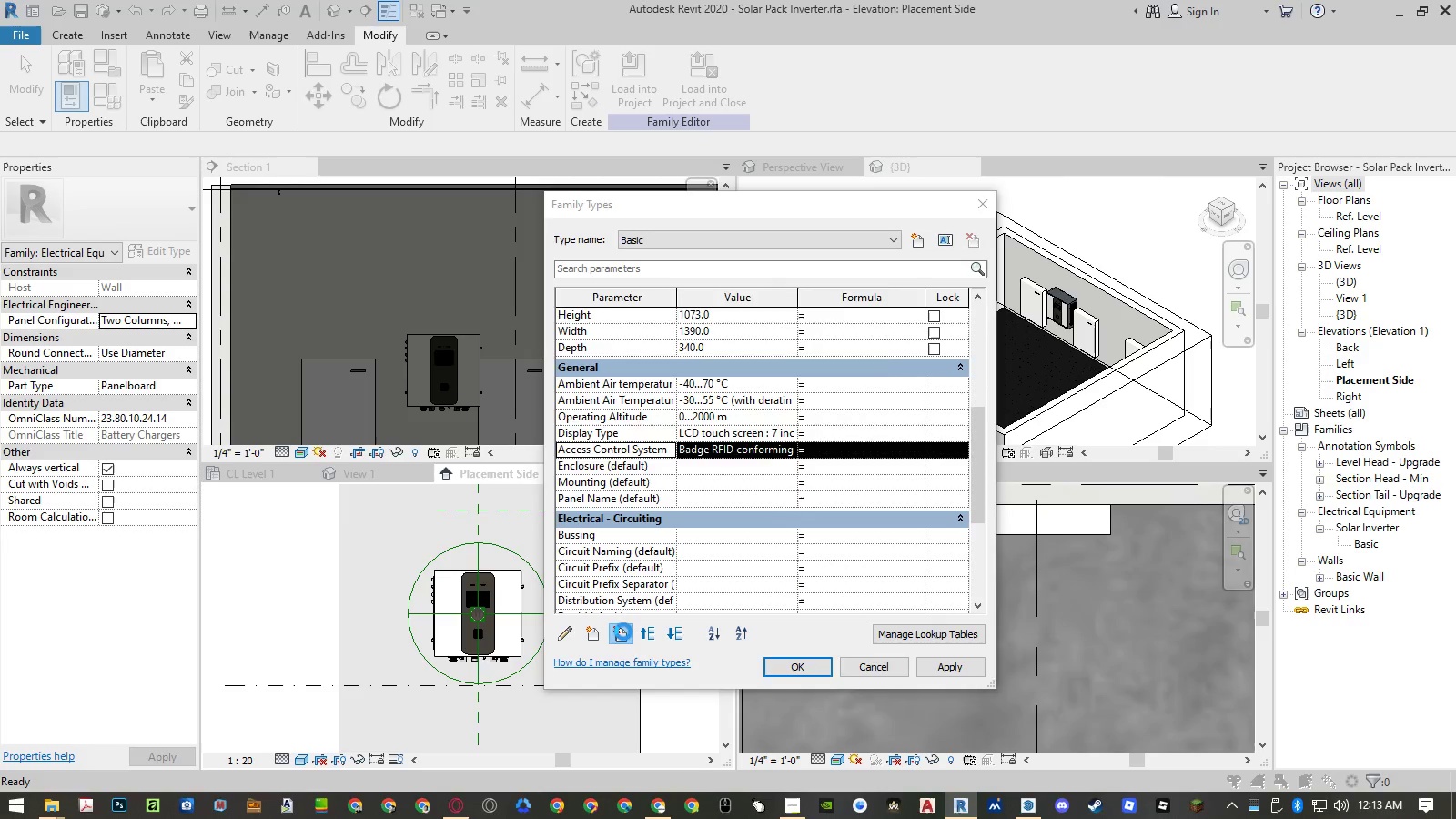 
key(Enter)
 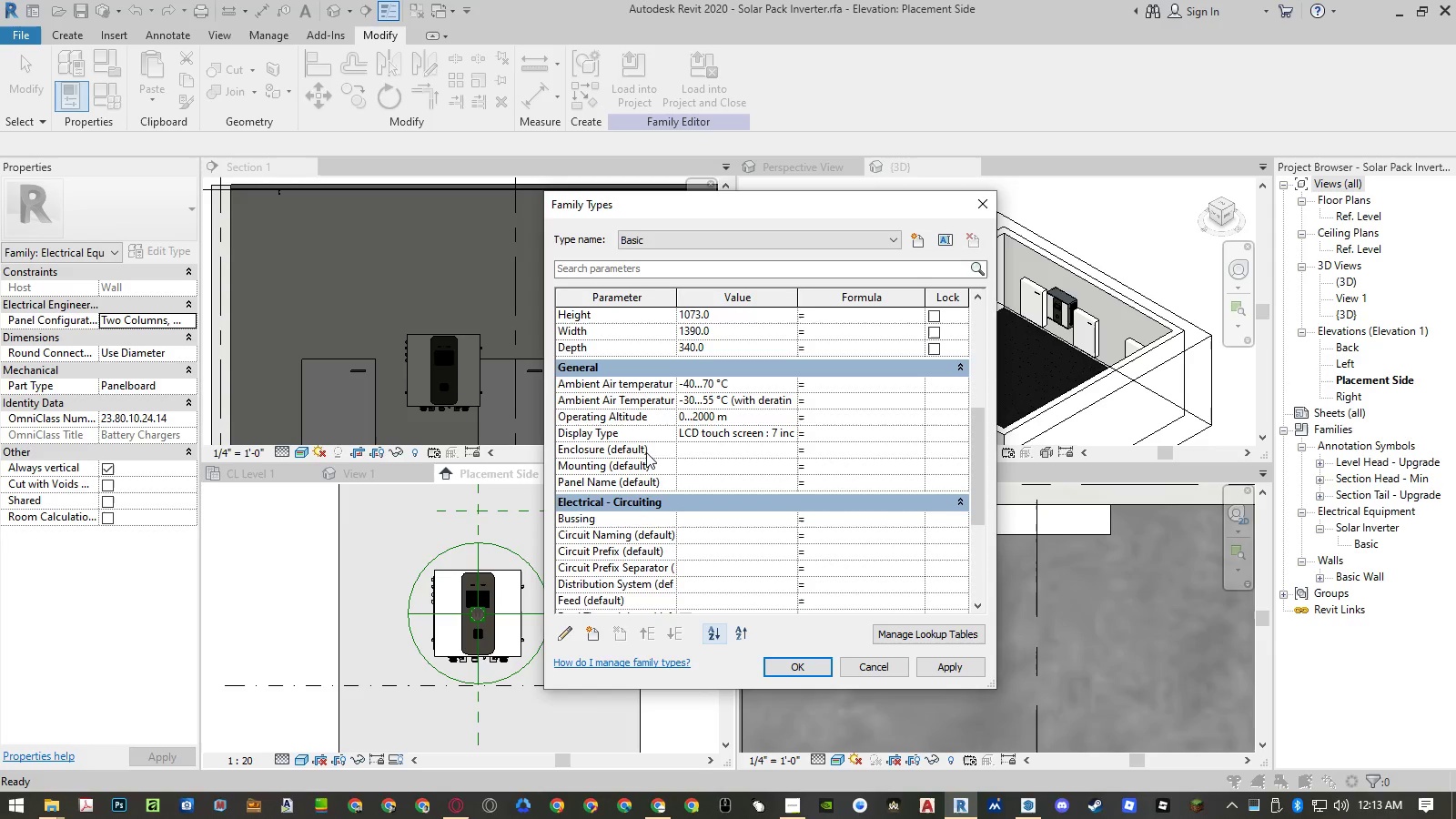 
left_click([643, 439])
 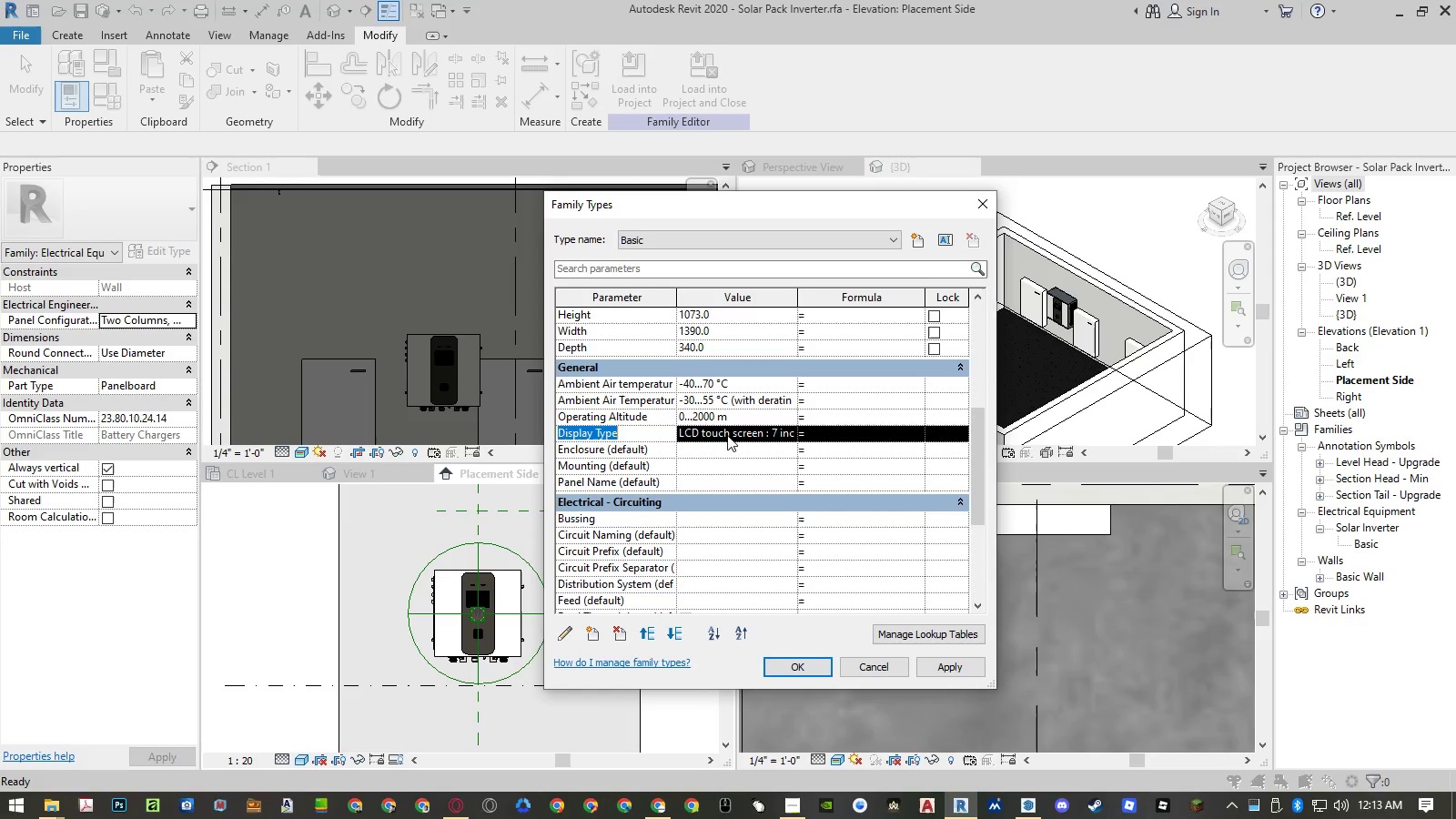 
left_click([736, 430])
 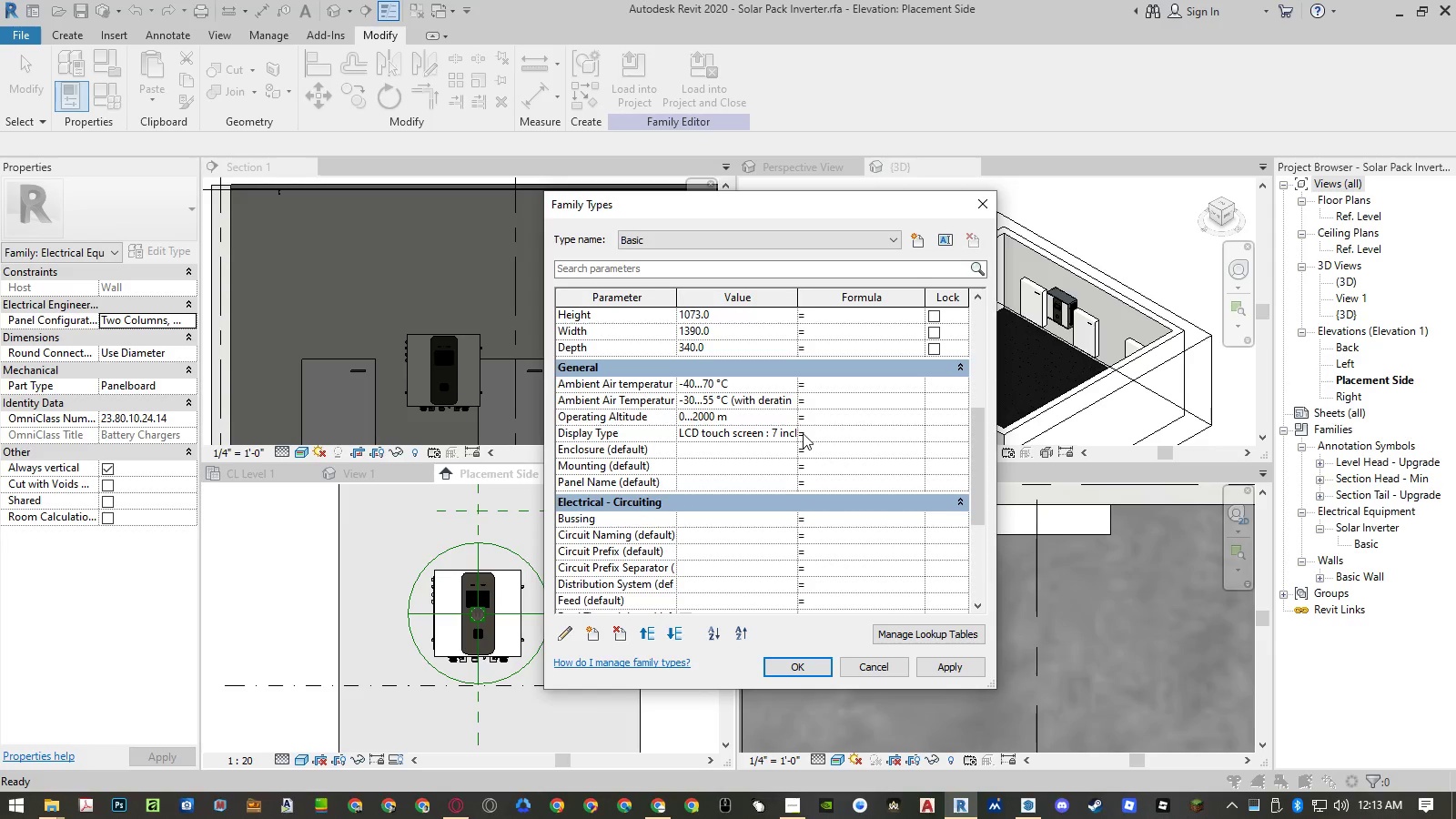 
left_click([775, 433])
 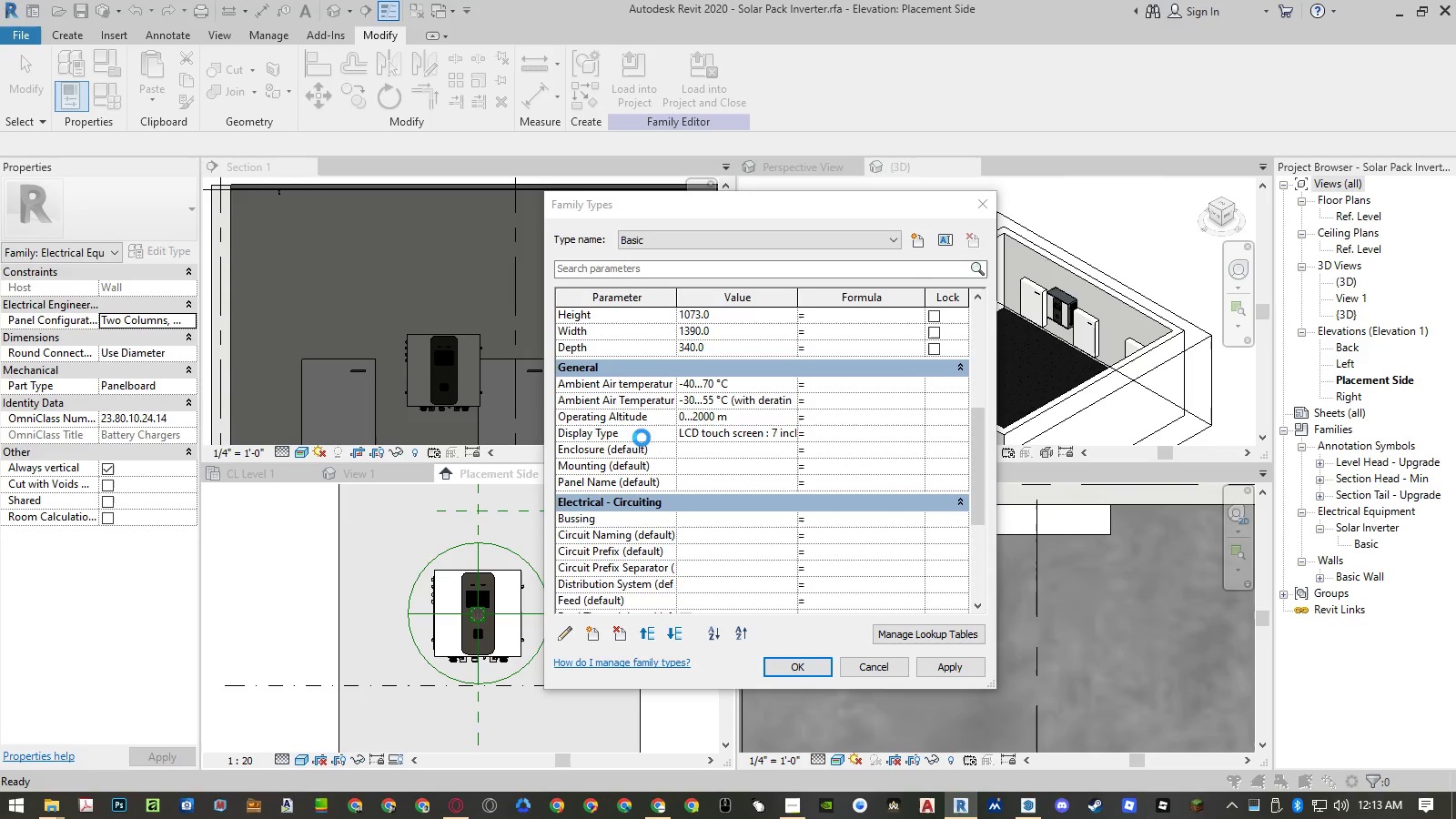 
left_click([632, 436])
 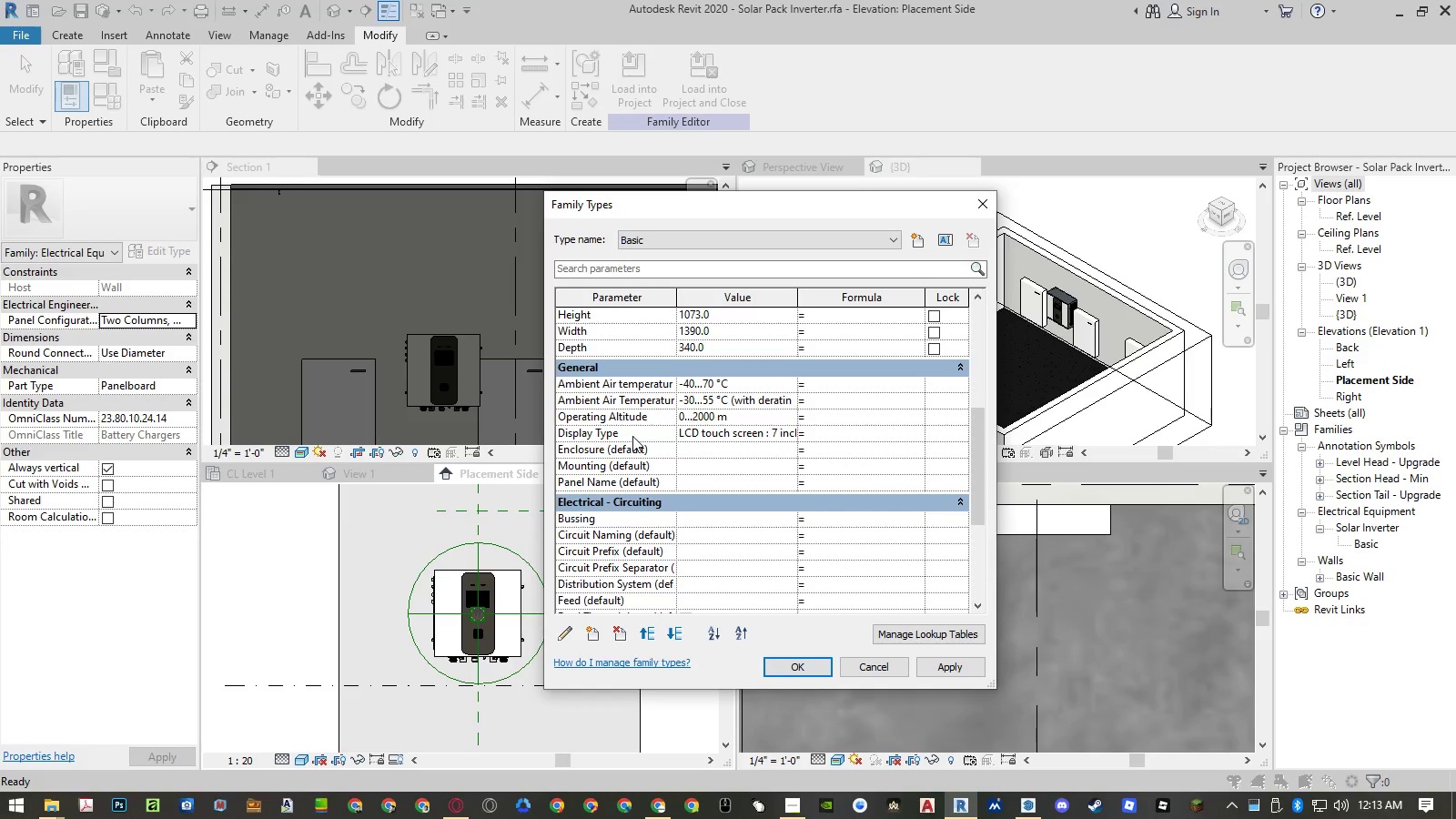 
mouse_move([672, 433])
 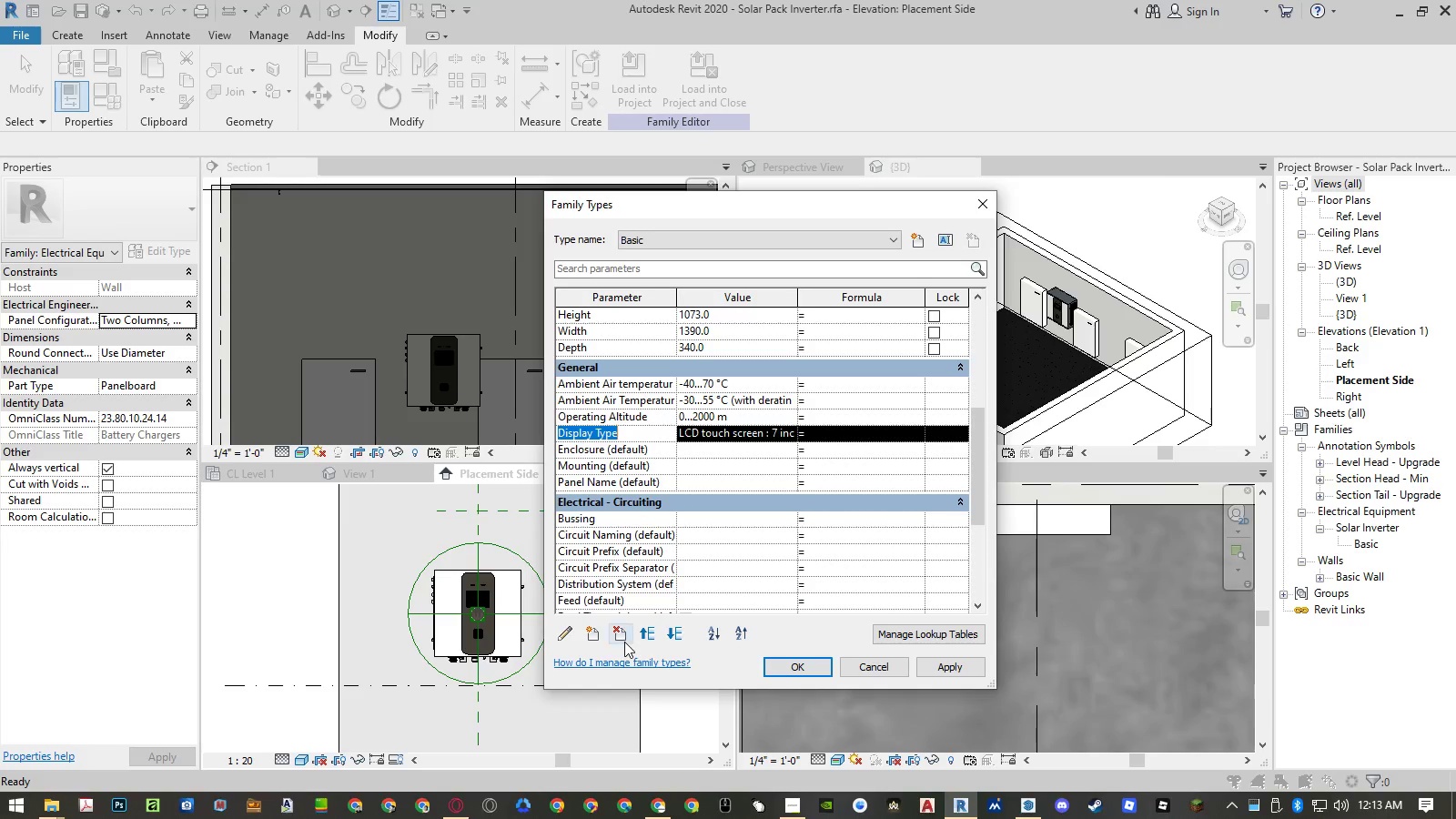 
left_click([622, 637])
 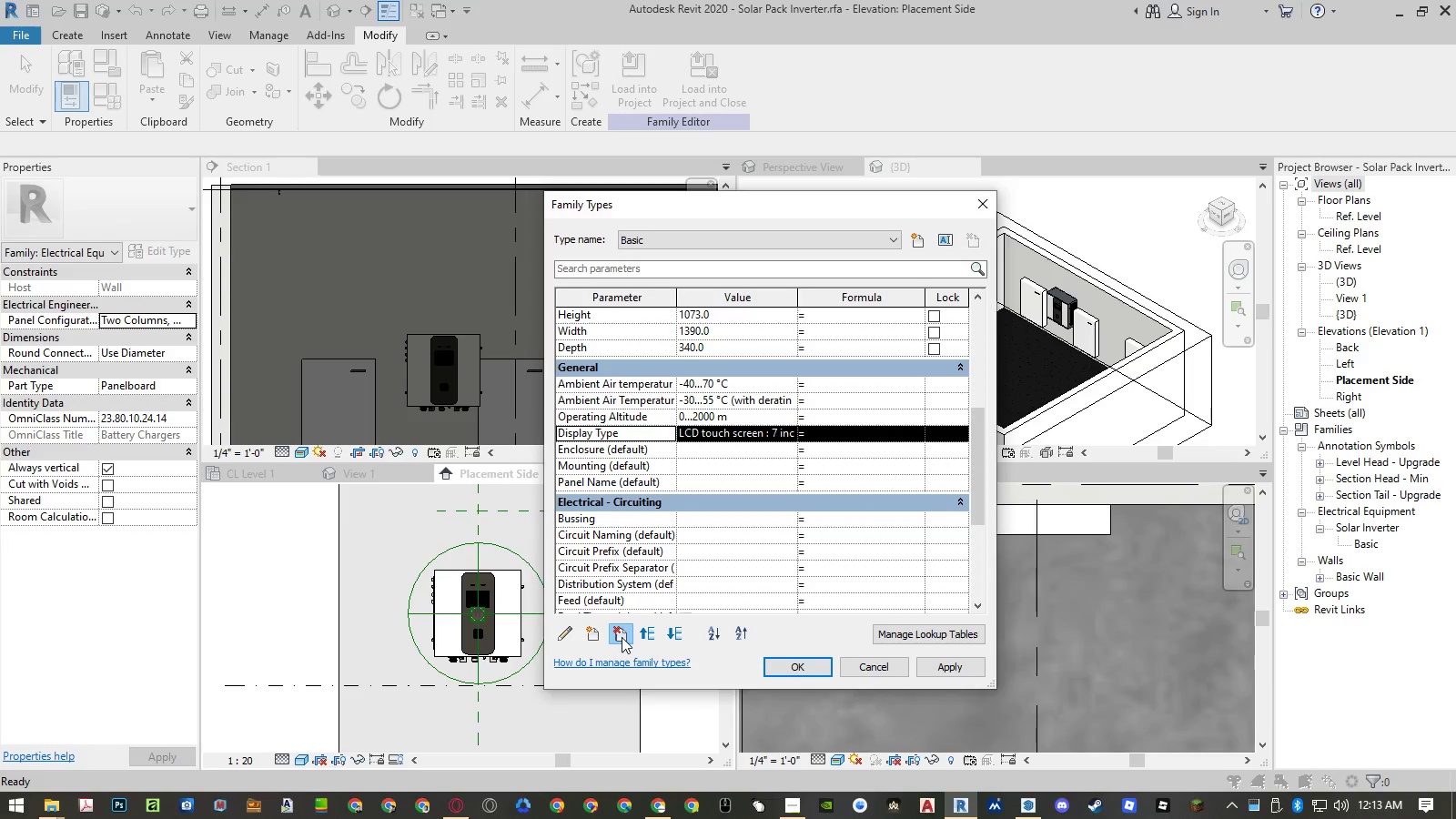 
key(Enter)
 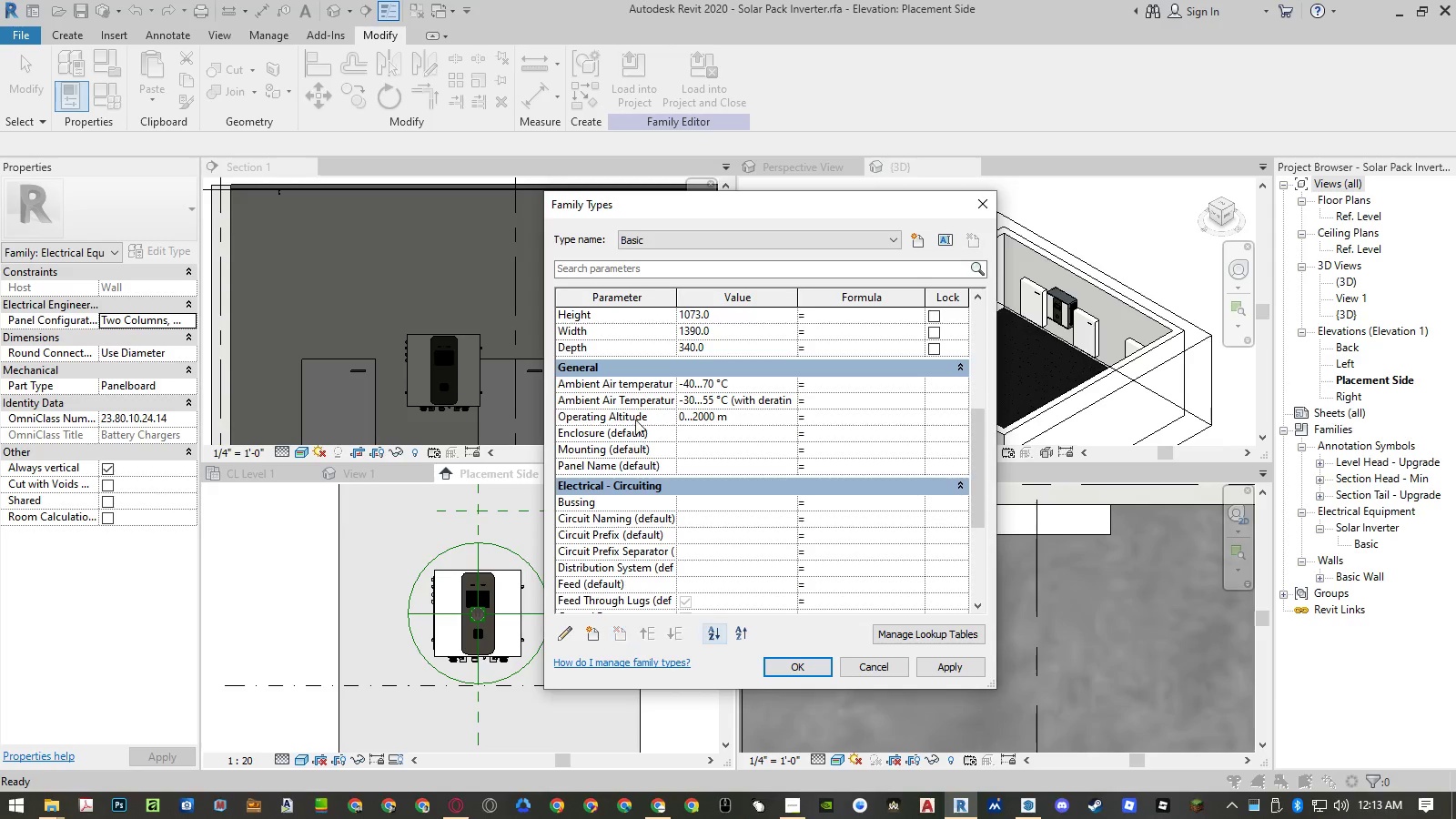 
left_click([635, 414])
 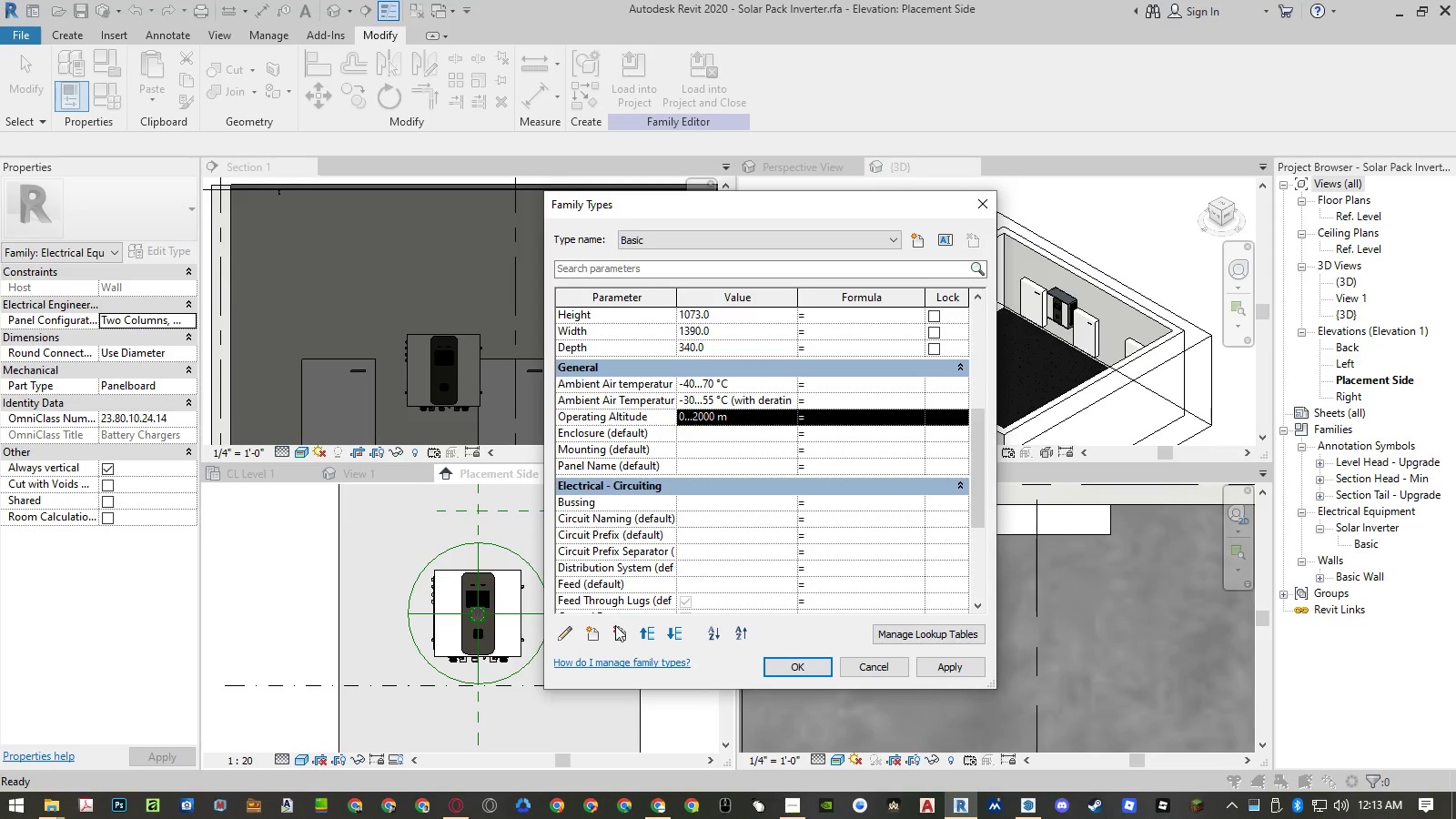 
key(Enter)
 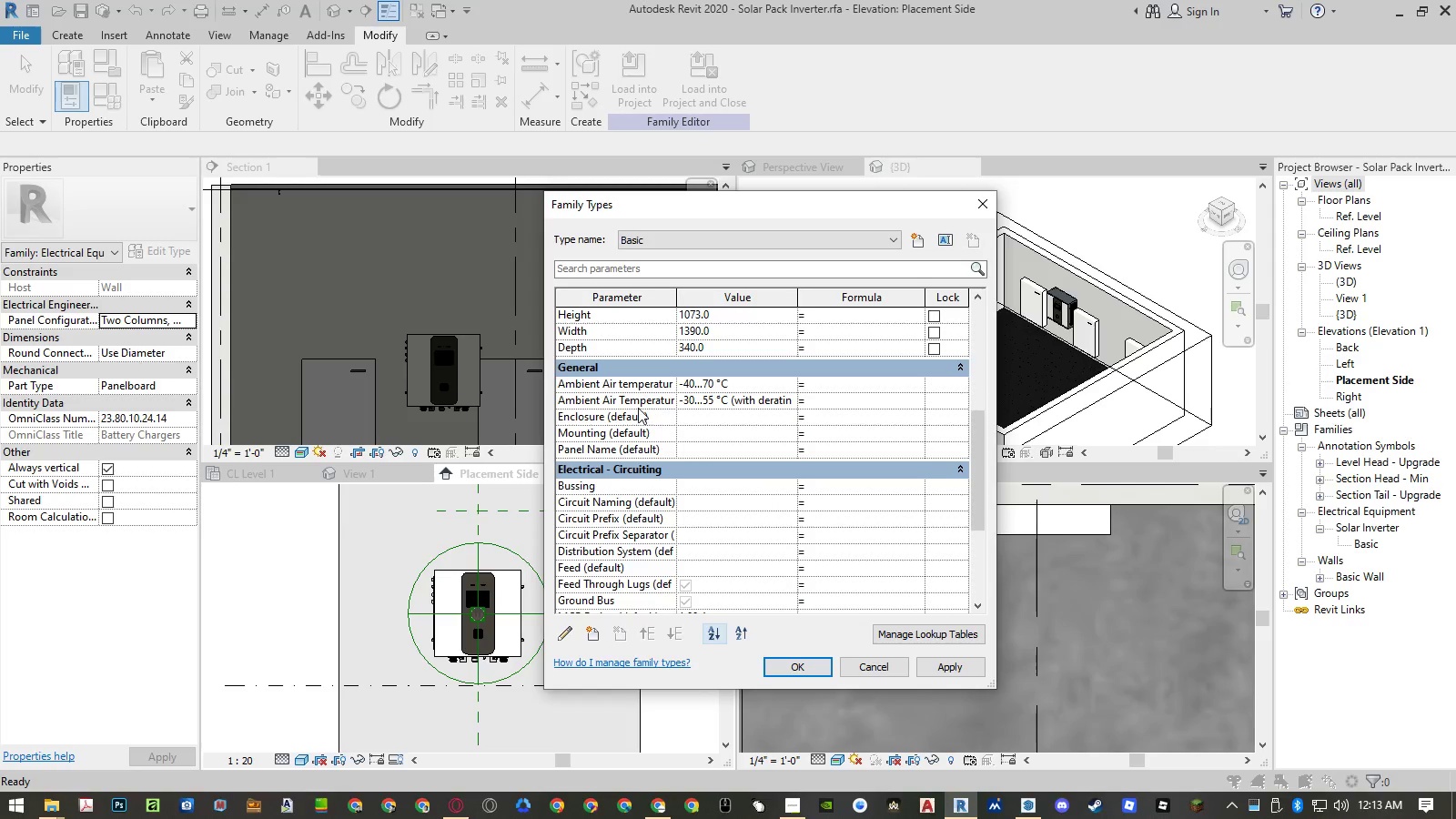 
left_click([639, 402])
 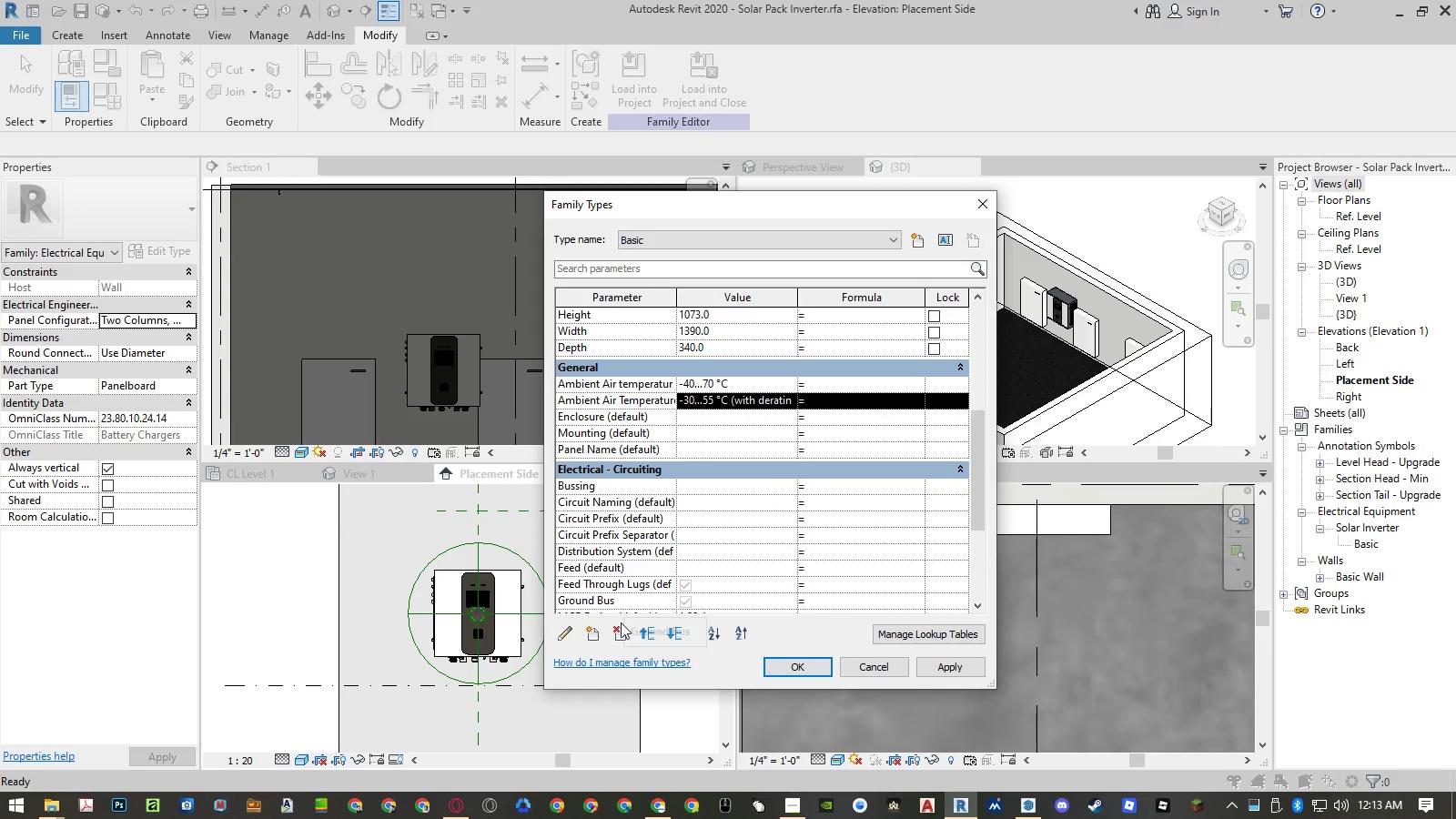 
left_click([617, 634])
 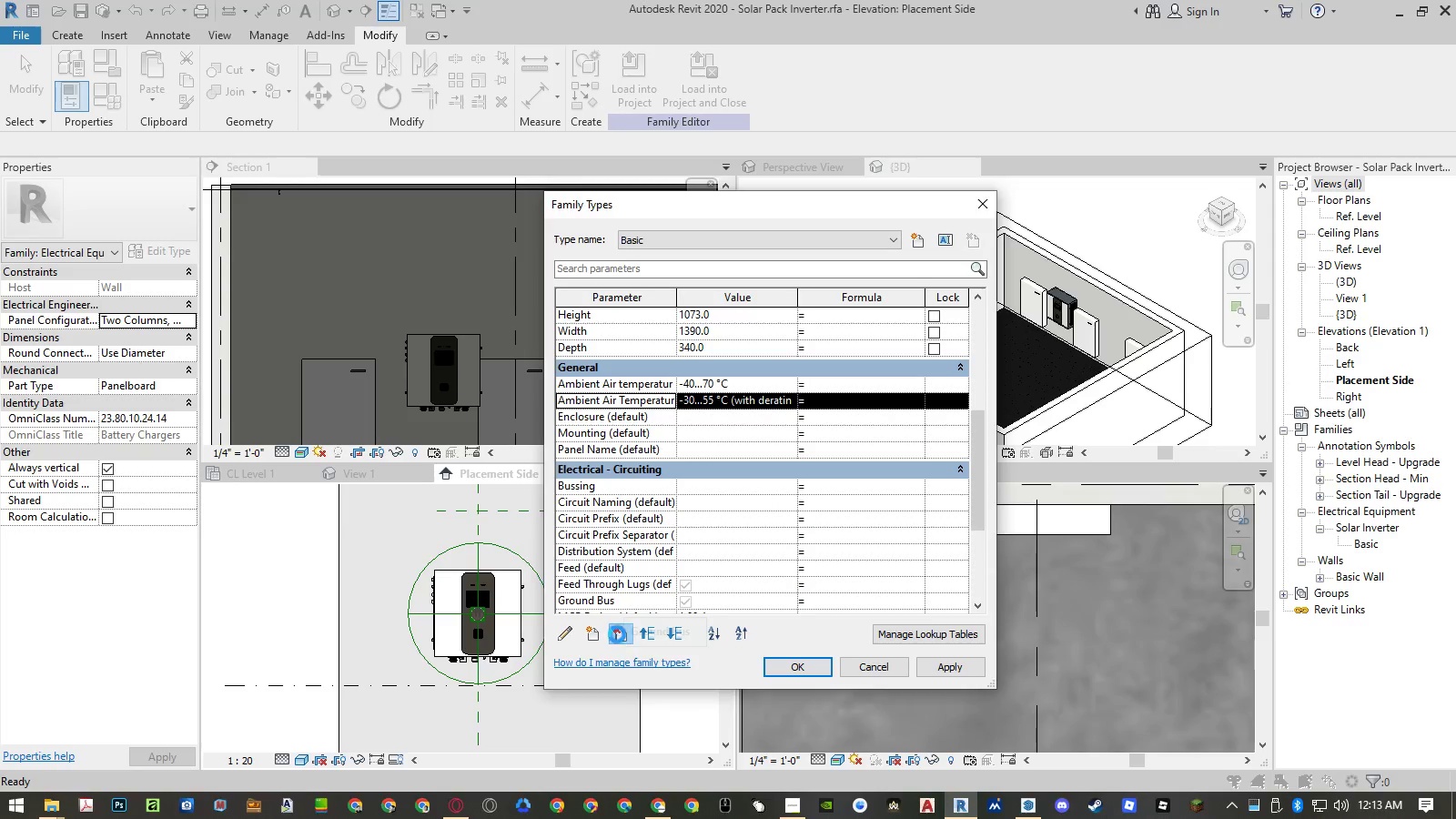 
key(Enter)
 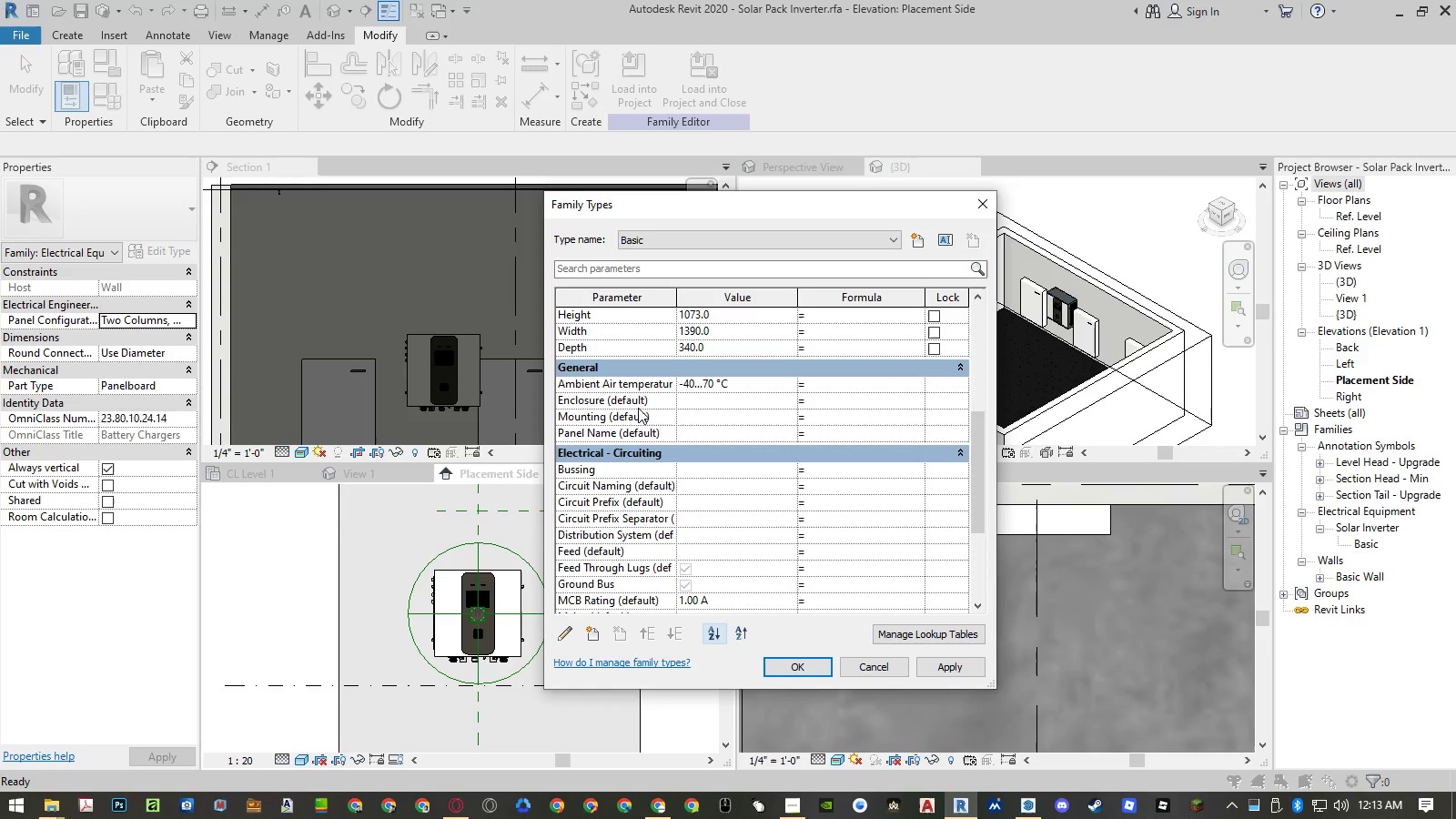 
left_click([638, 387])
 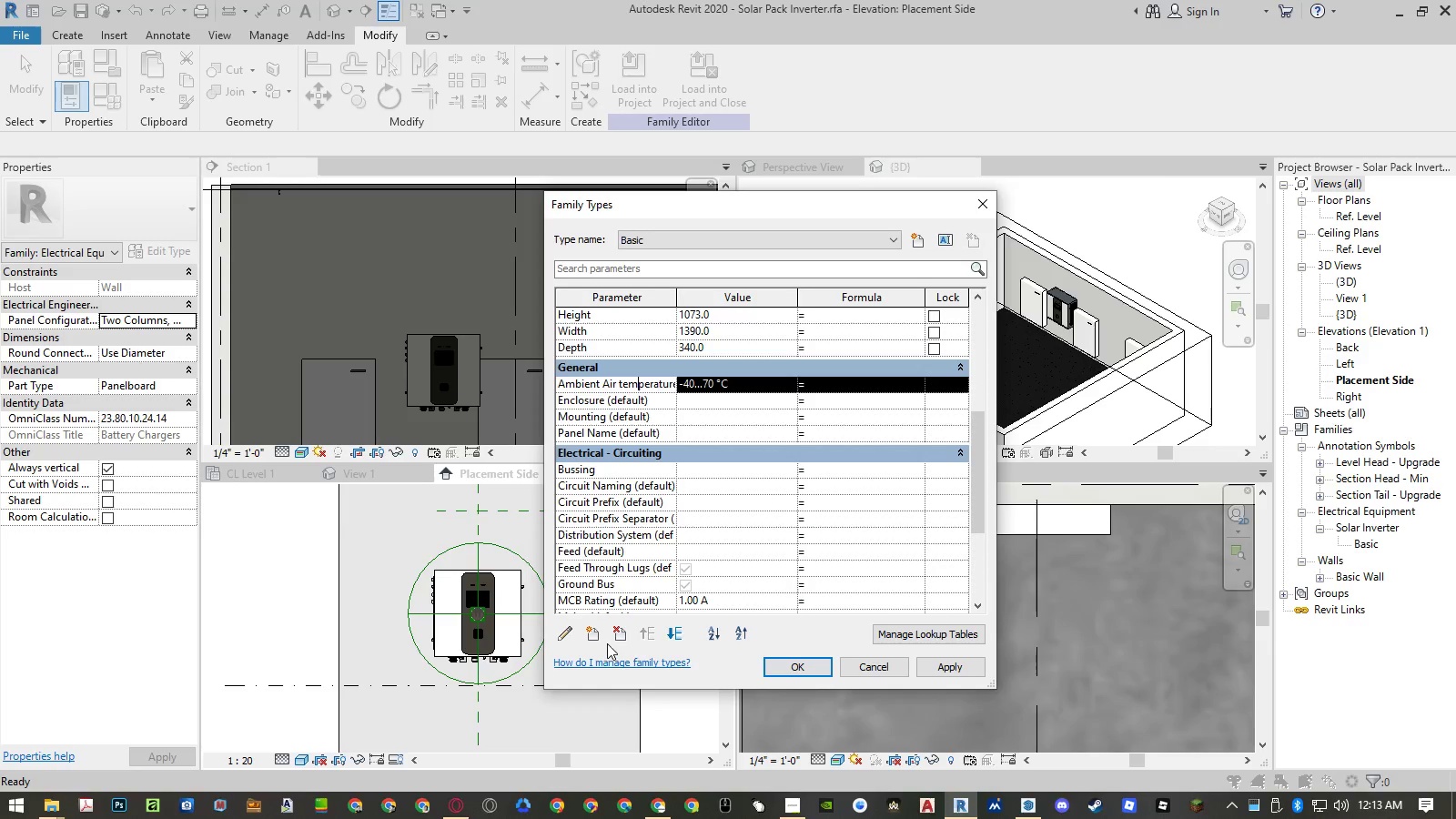 
left_click([615, 640])
 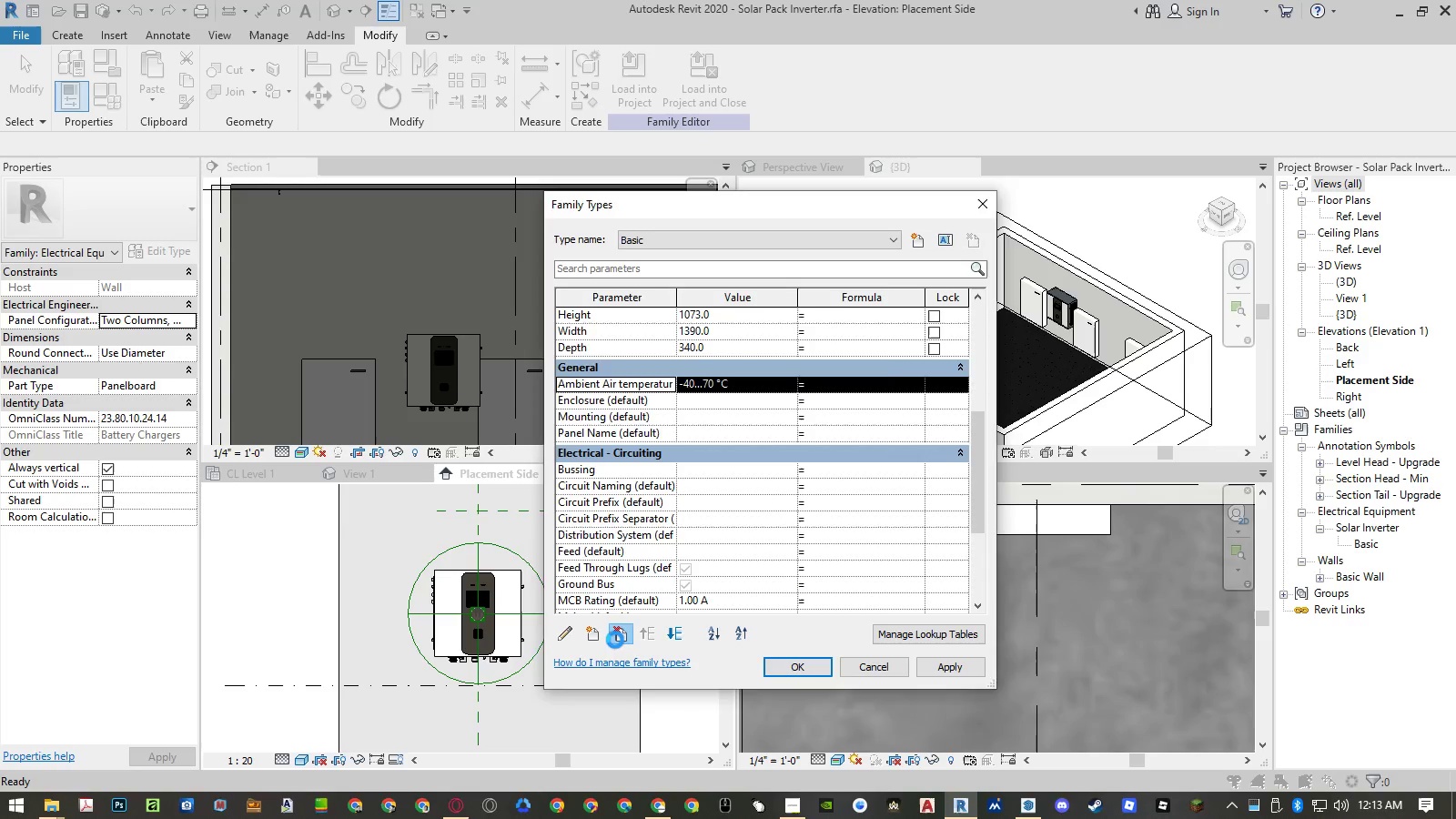 
key(Enter)
 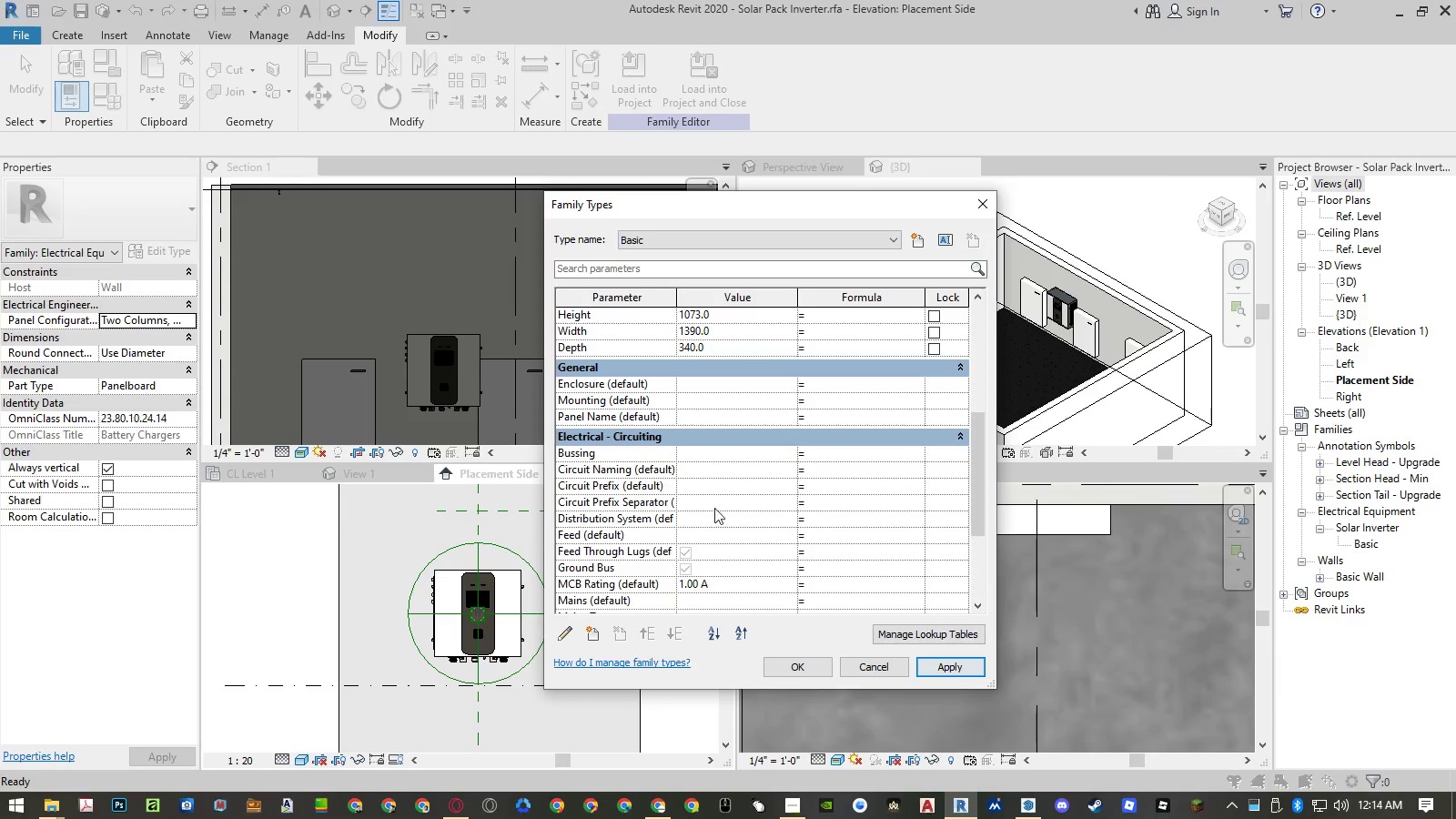 
left_click([653, 416])
 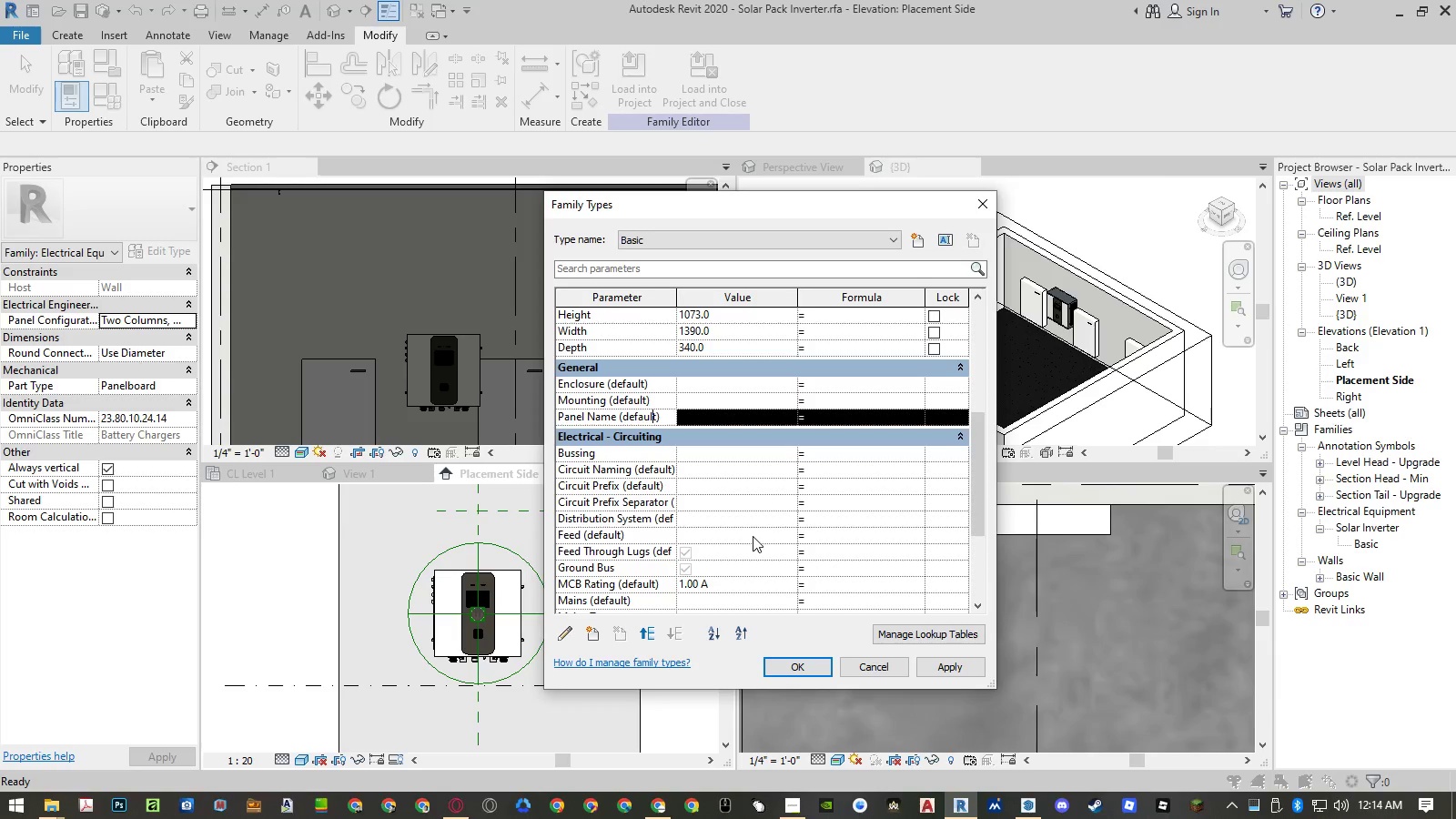 
left_click([624, 632])
 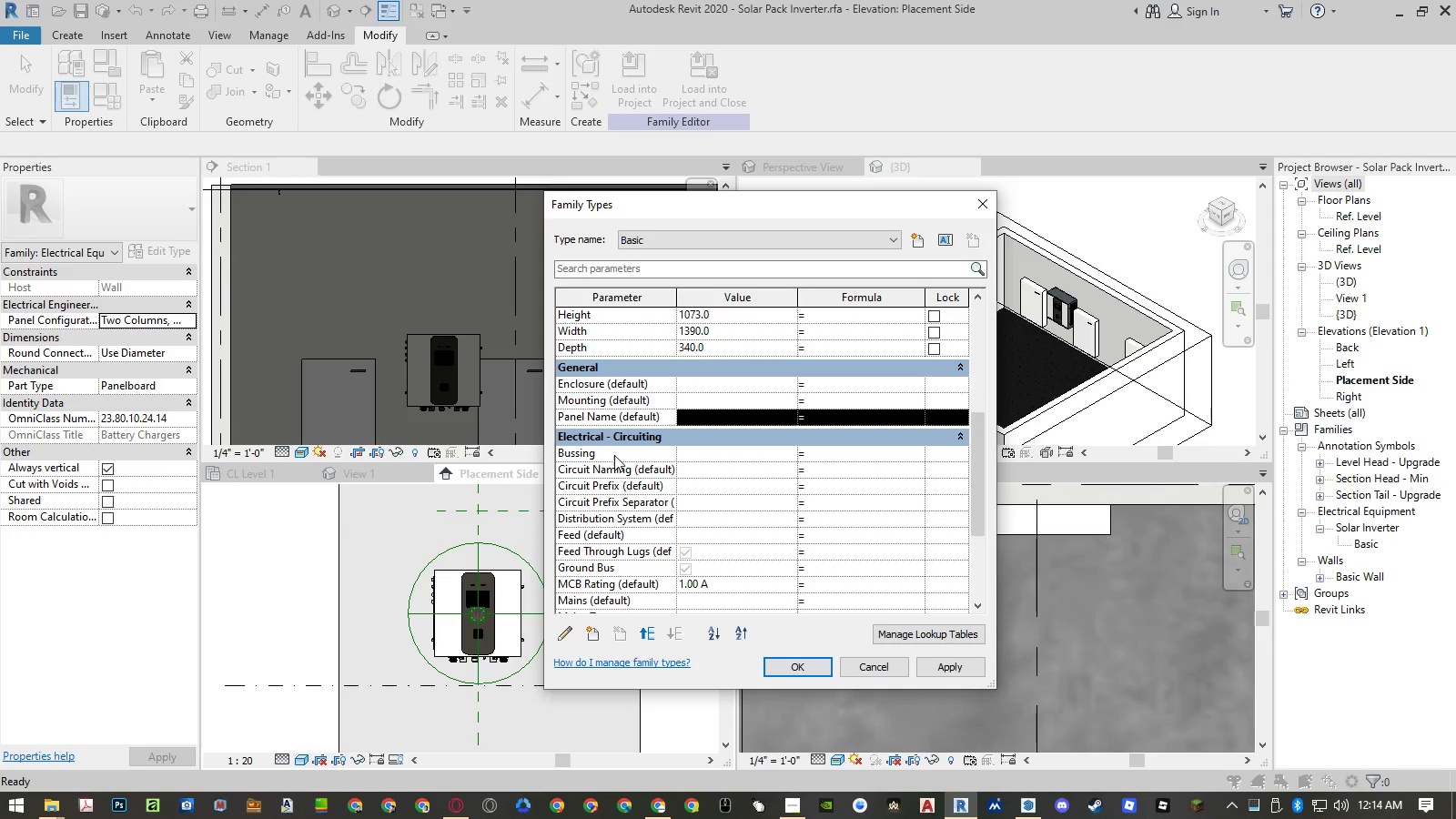 
left_click([614, 454])
 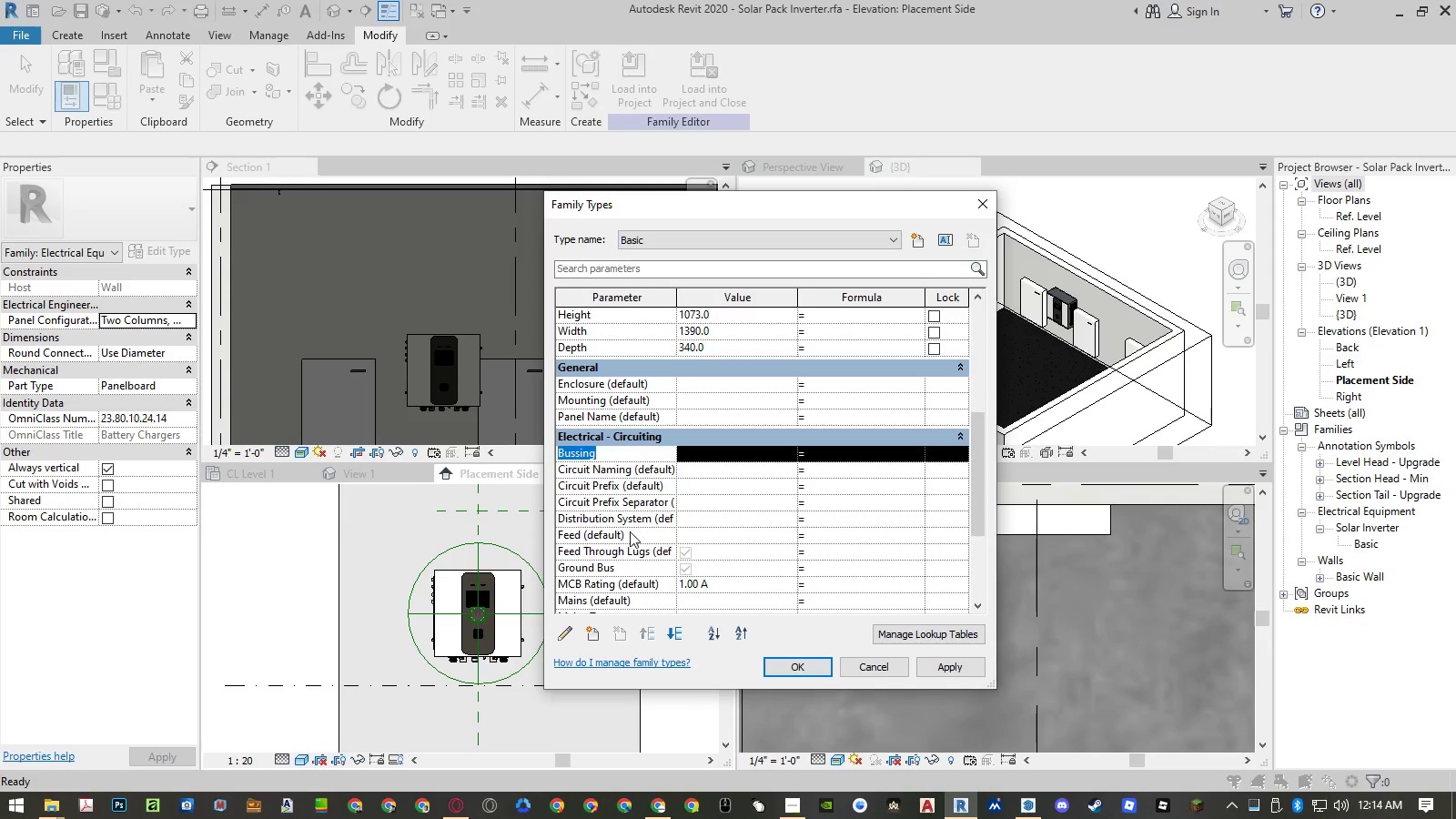 
left_click([630, 531])
 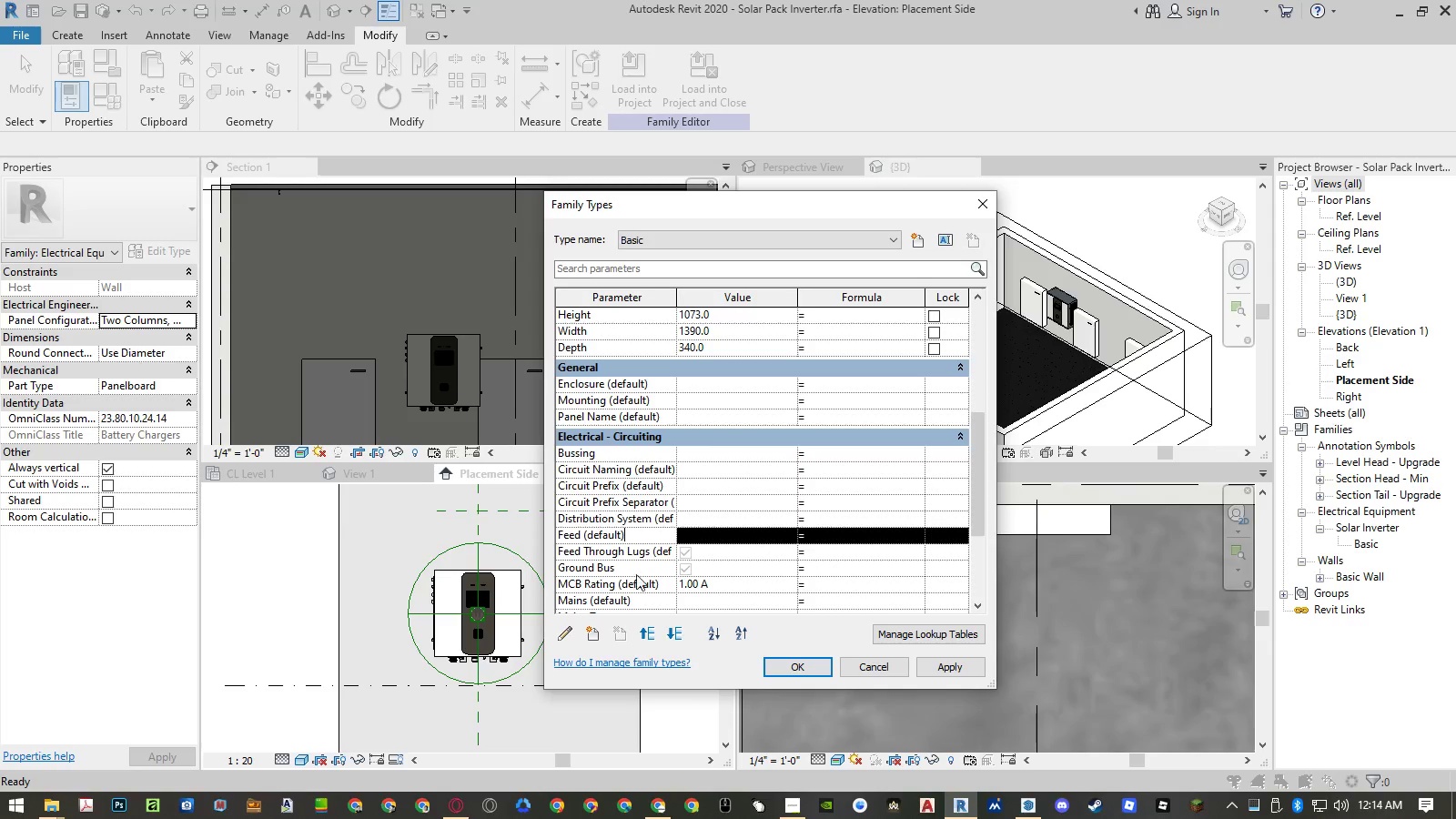 
scroll: coordinate [634, 579], scroll_direction: down, amount: 6.0
 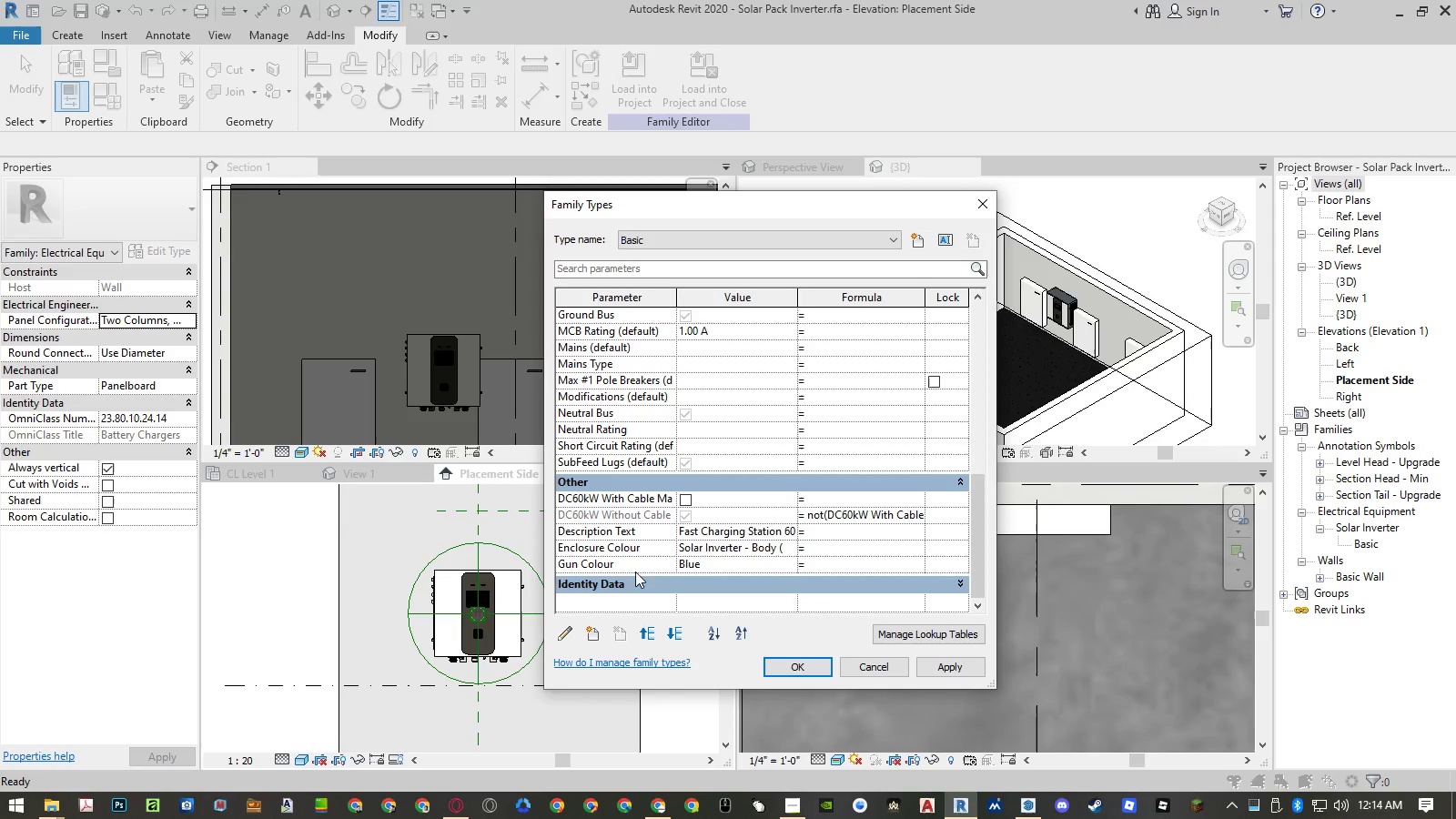 
left_click([637, 563])
 